 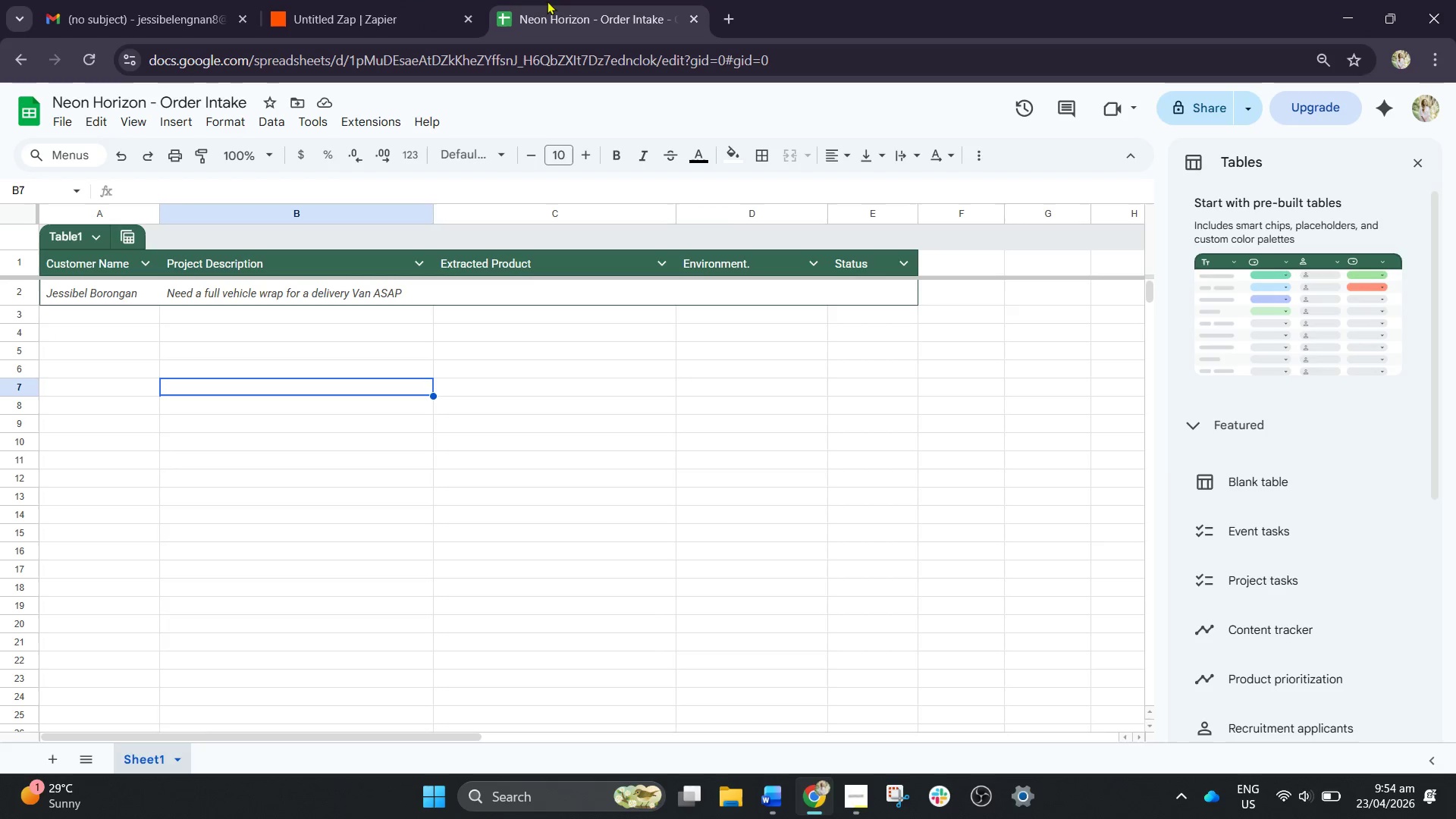 
left_click([430, 0])
 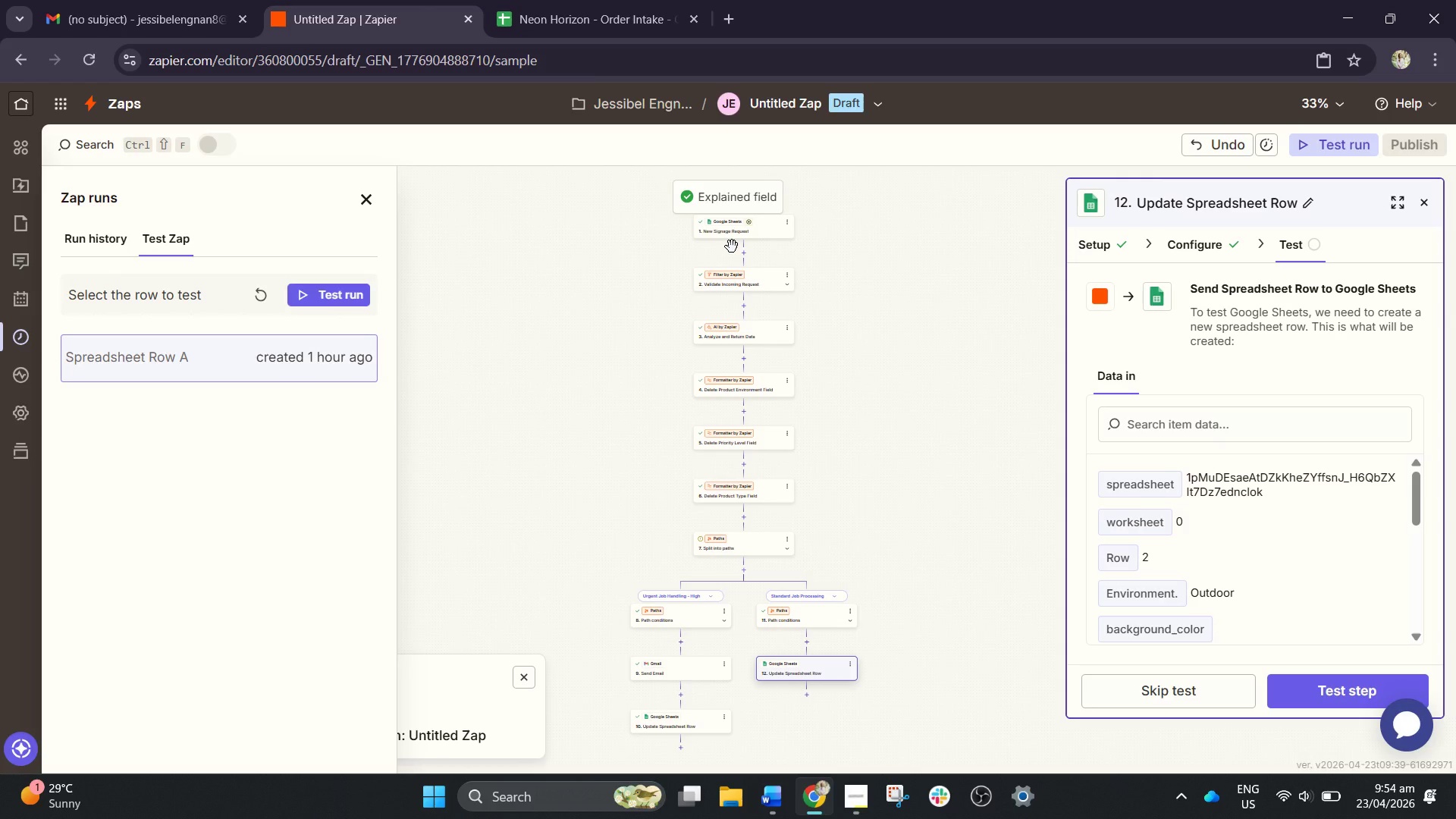 
wait(18.64)
 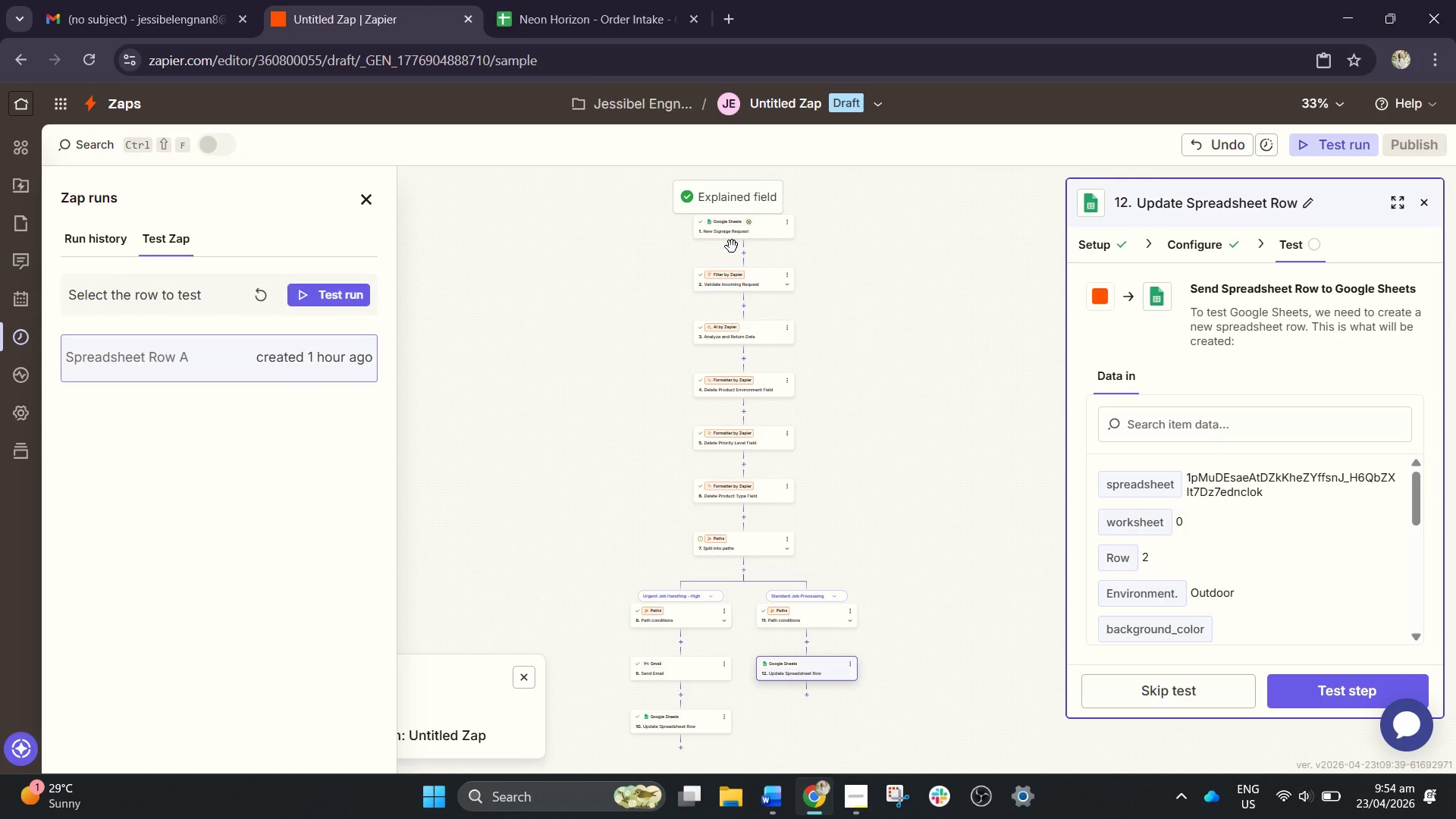 
left_click([571, 0])
 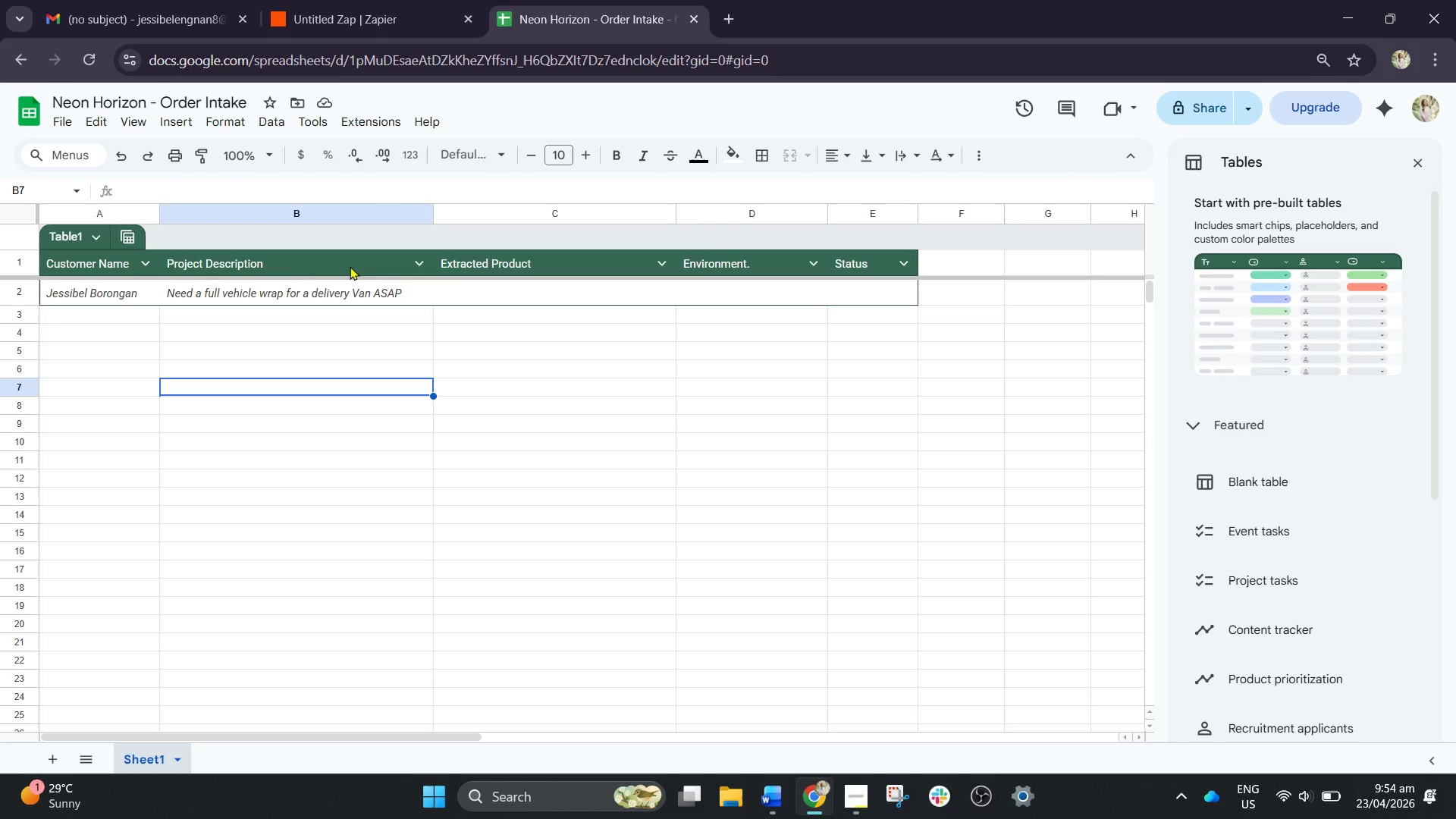 
left_click([162, 1])
 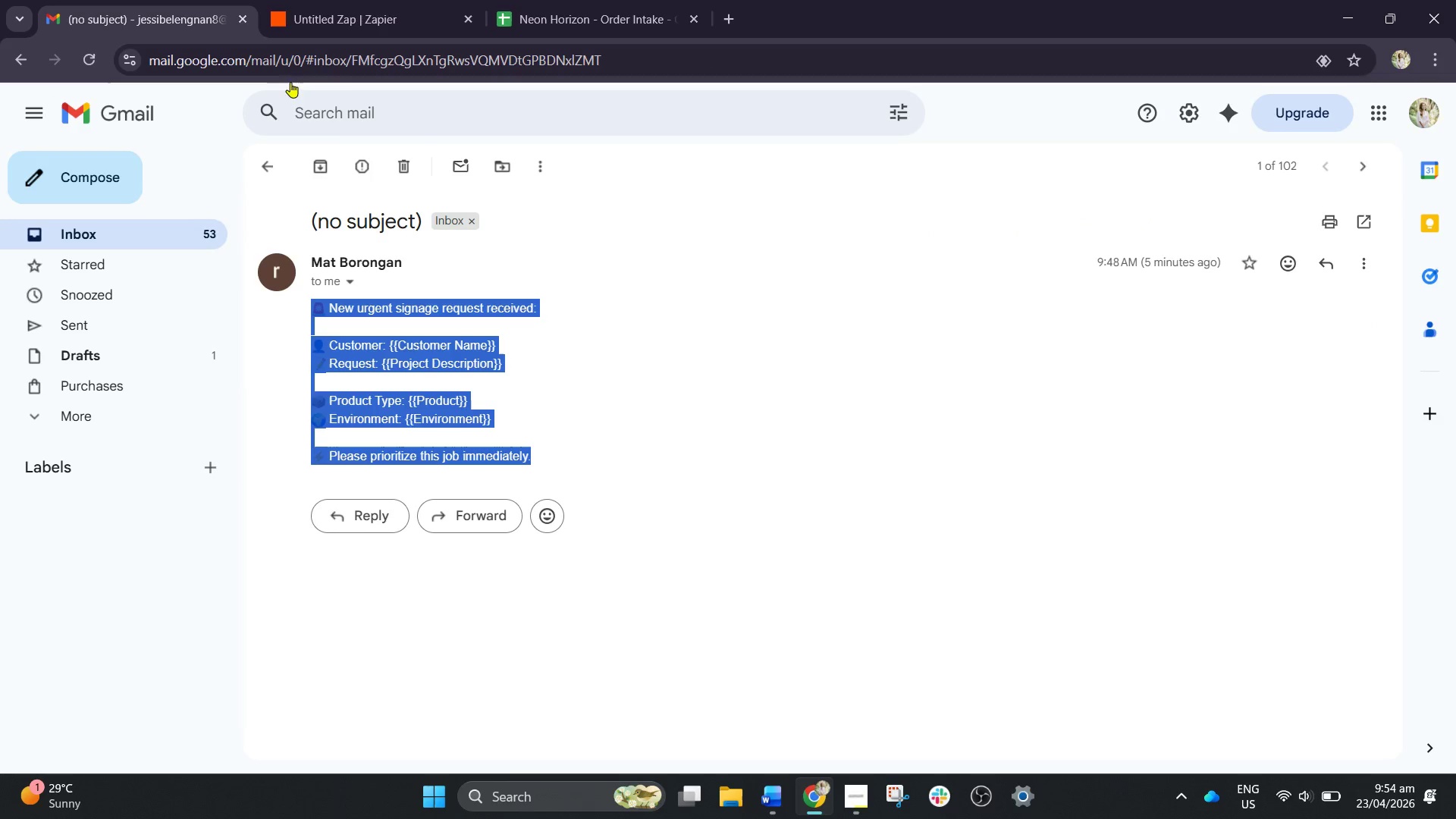 
left_click([353, 0])
 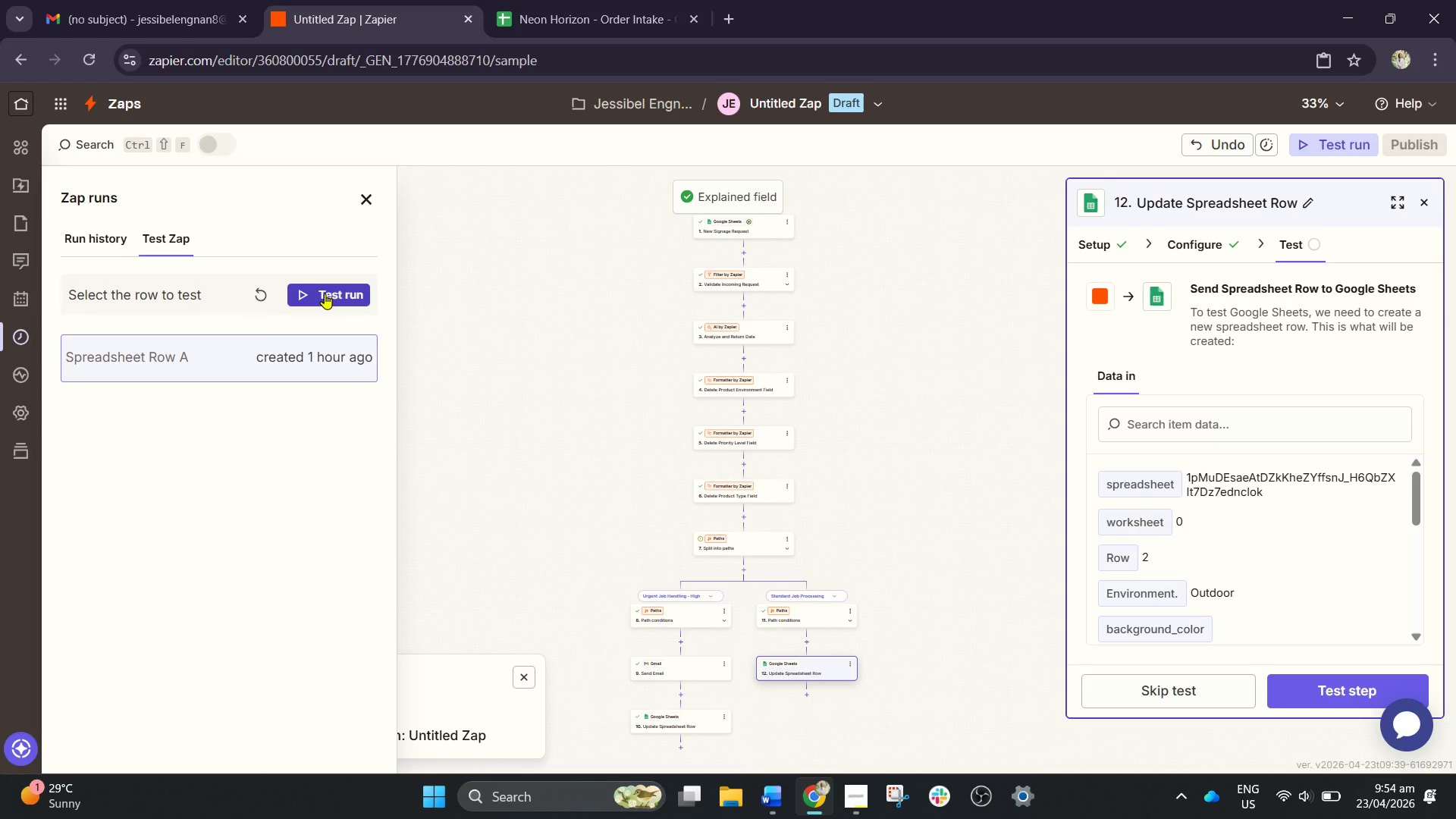 
left_click([325, 293])
 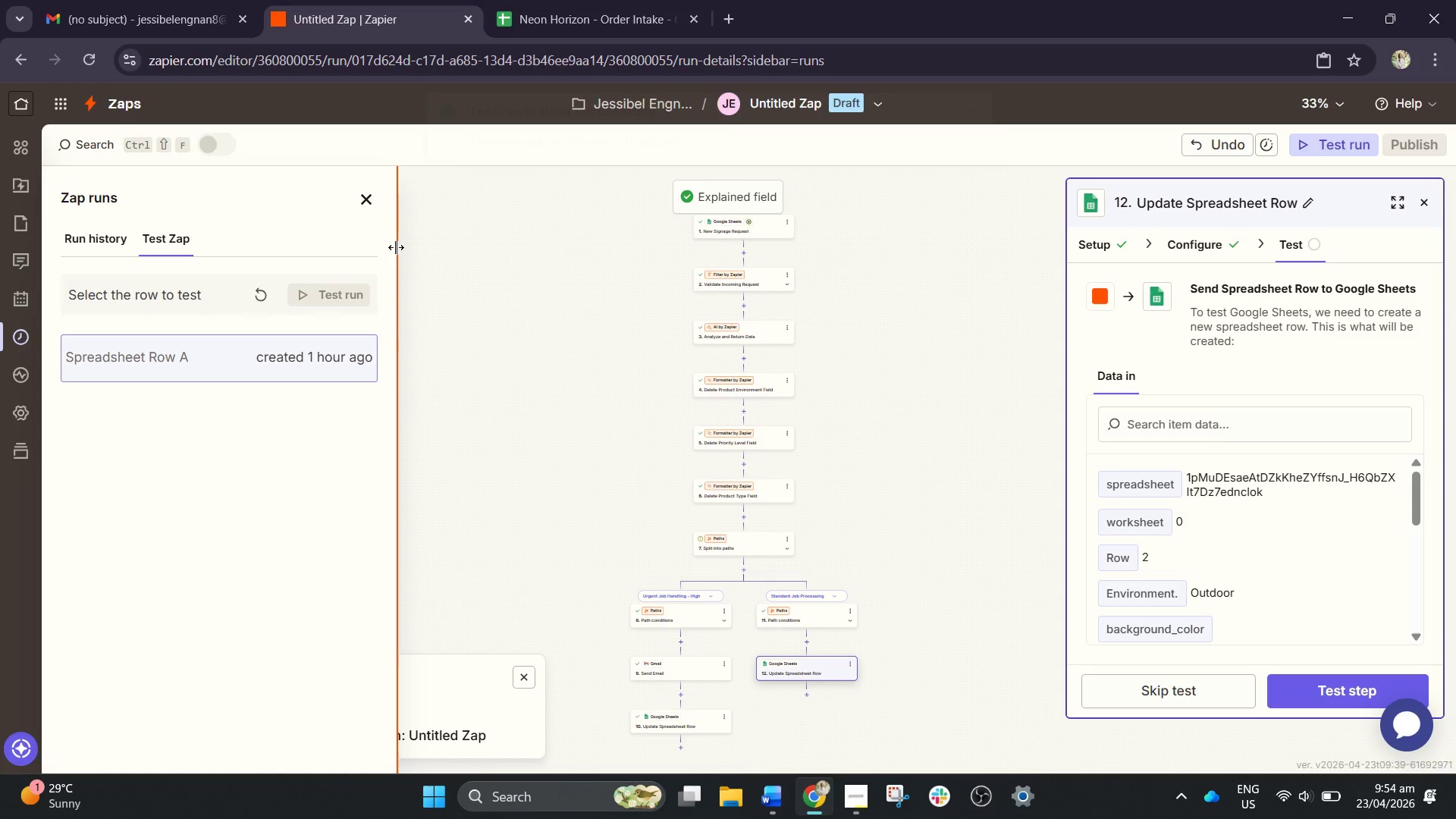 
left_click([587, 0])
 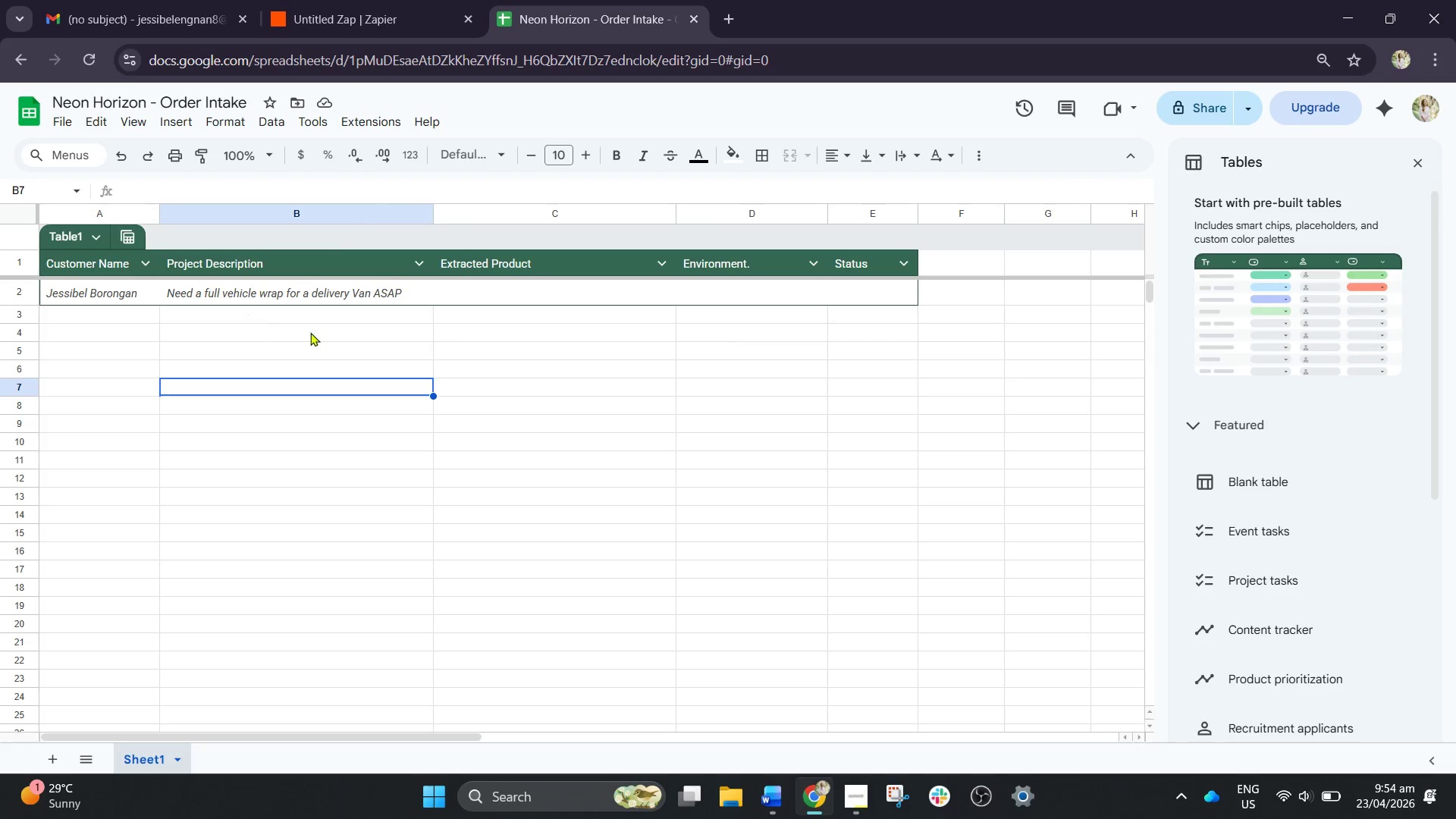 
left_click_drag(start_coordinate=[381, 314], to_coordinate=[120, 309])
 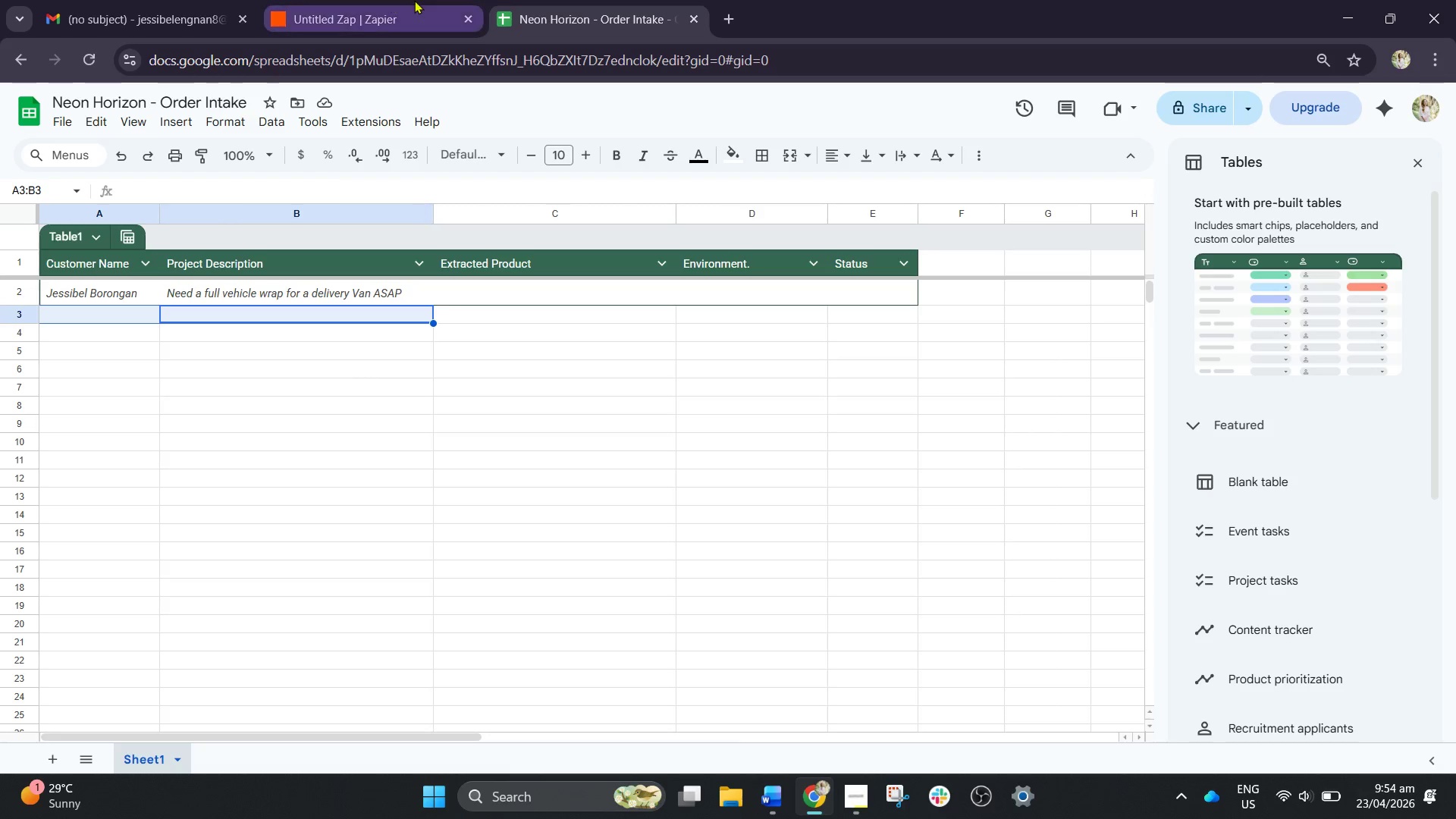 
left_click([414, 0])
 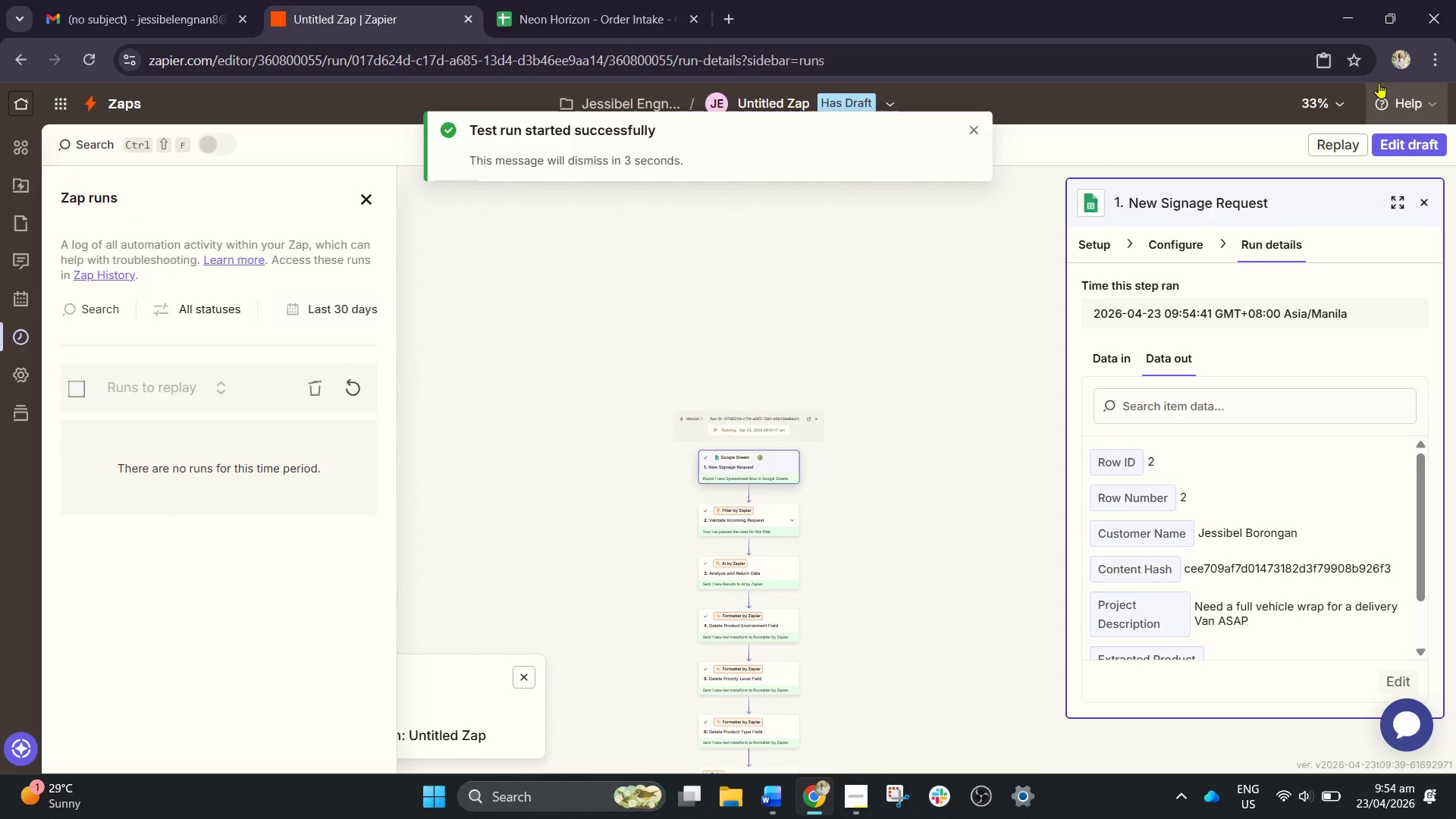 
left_click([1410, 146])
 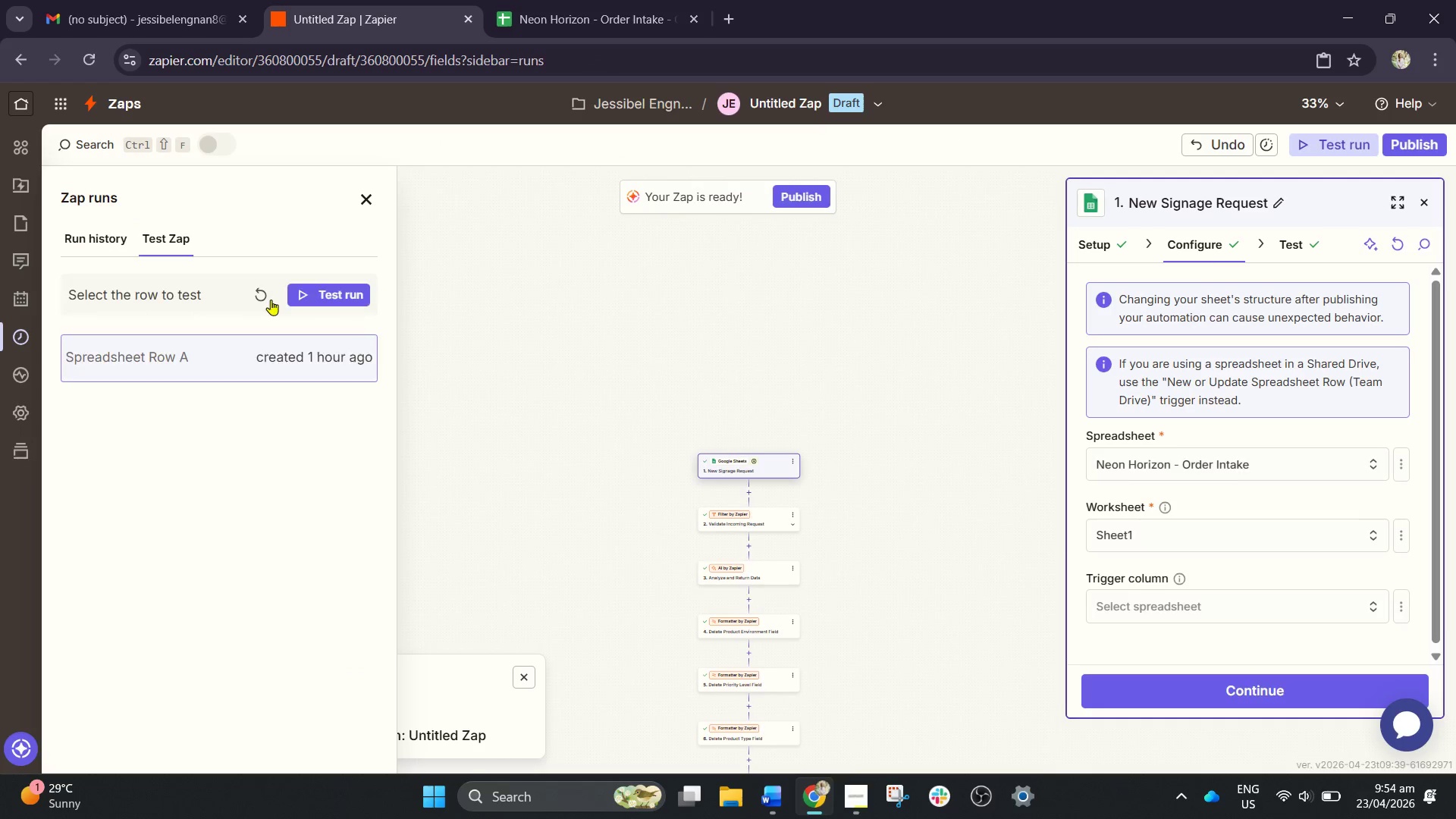 
left_click_drag(start_coordinate=[257, 297], to_coordinate=[262, 299])
 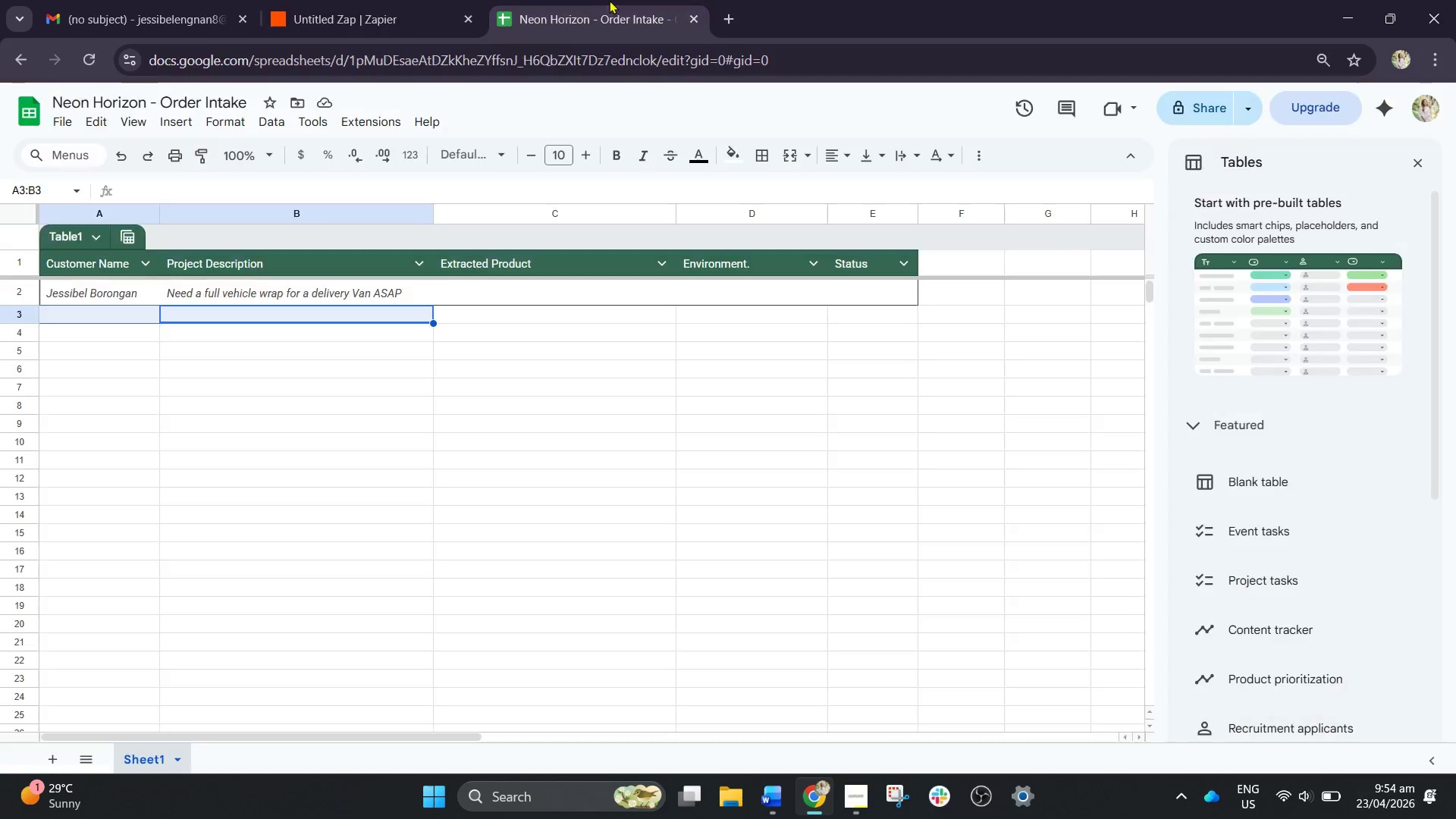 
left_click([341, 352])
 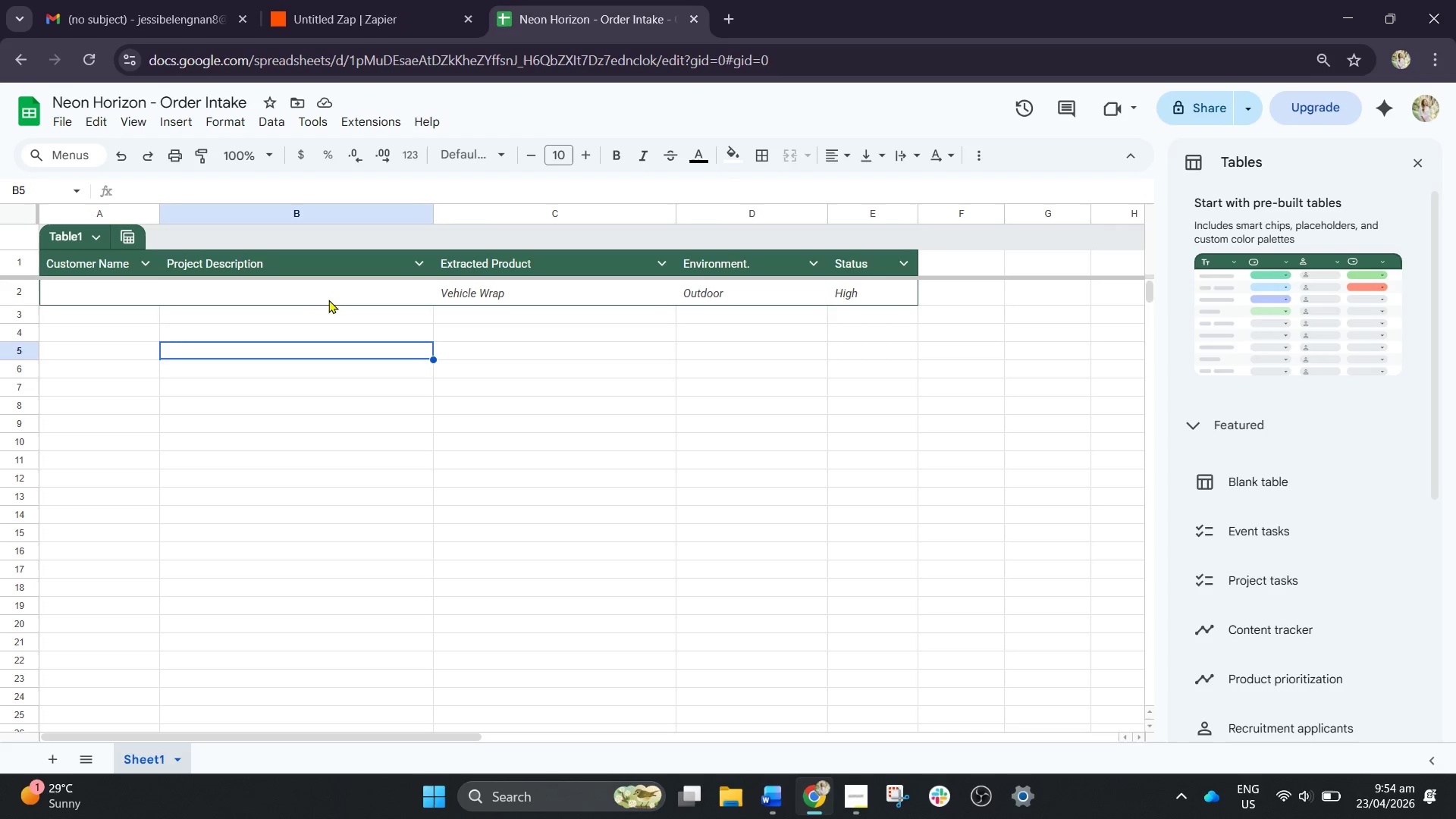 
left_click([331, 300])
 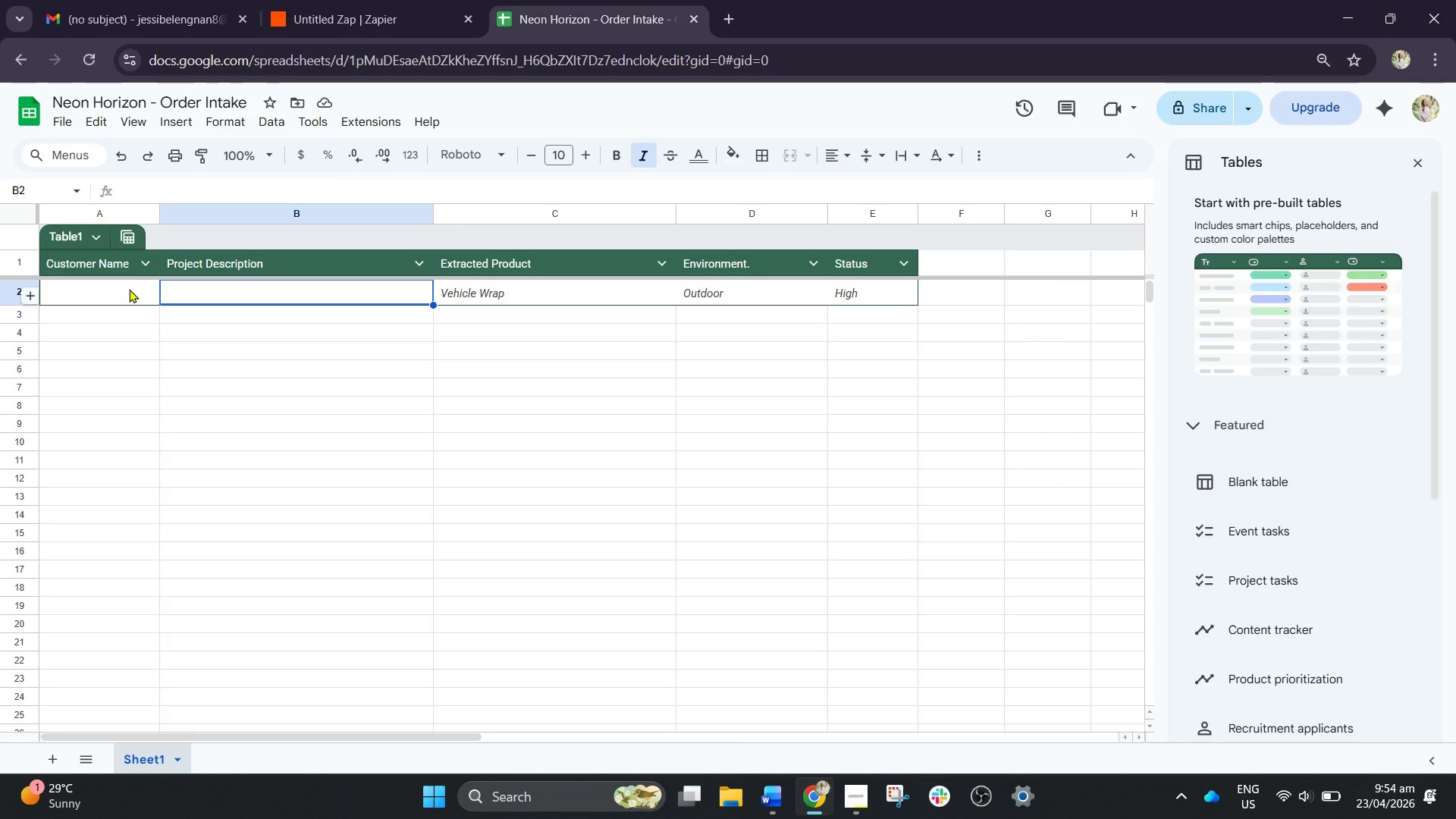 
double_click([259, 292])
 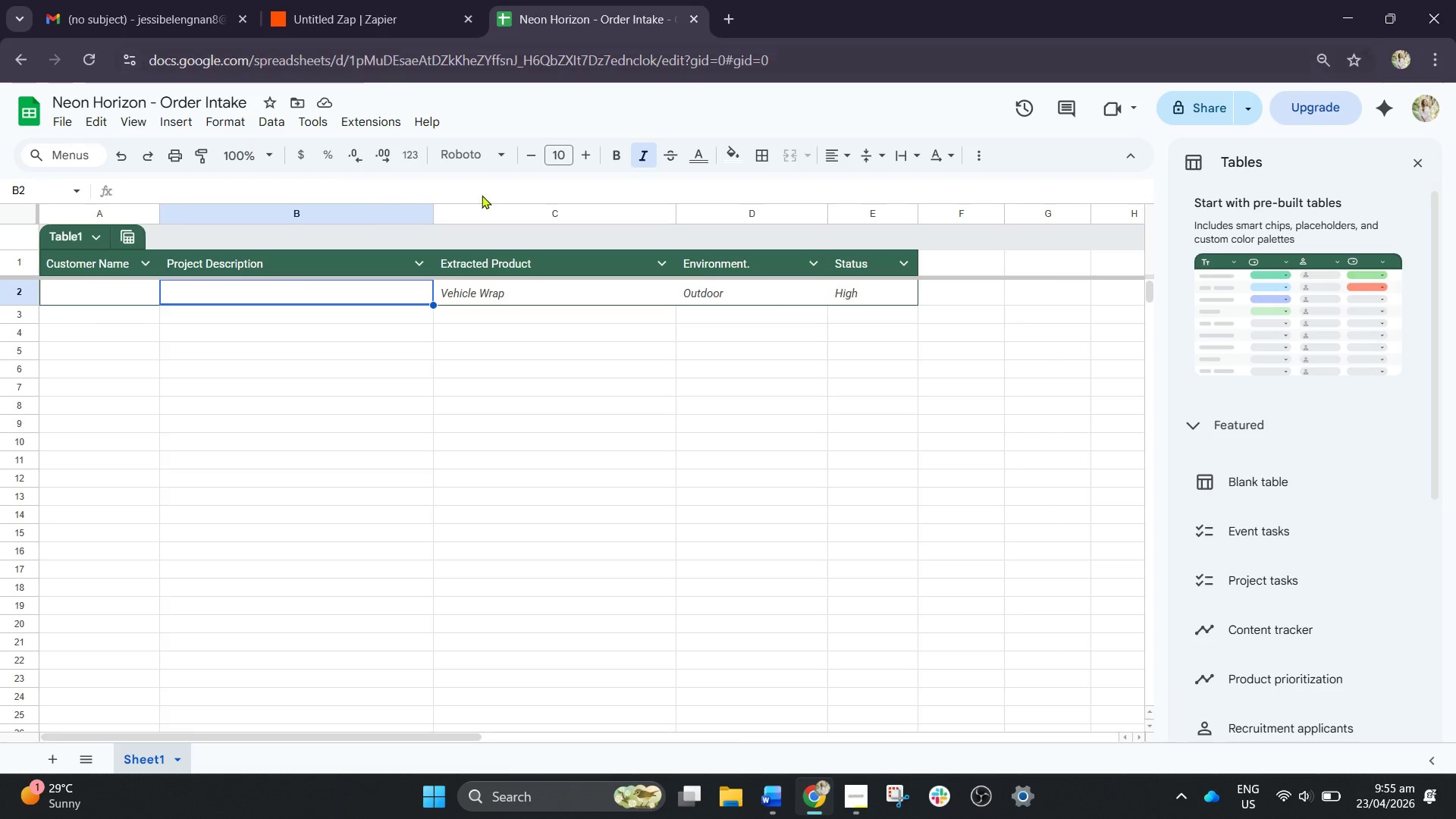 
left_click([686, 351])
 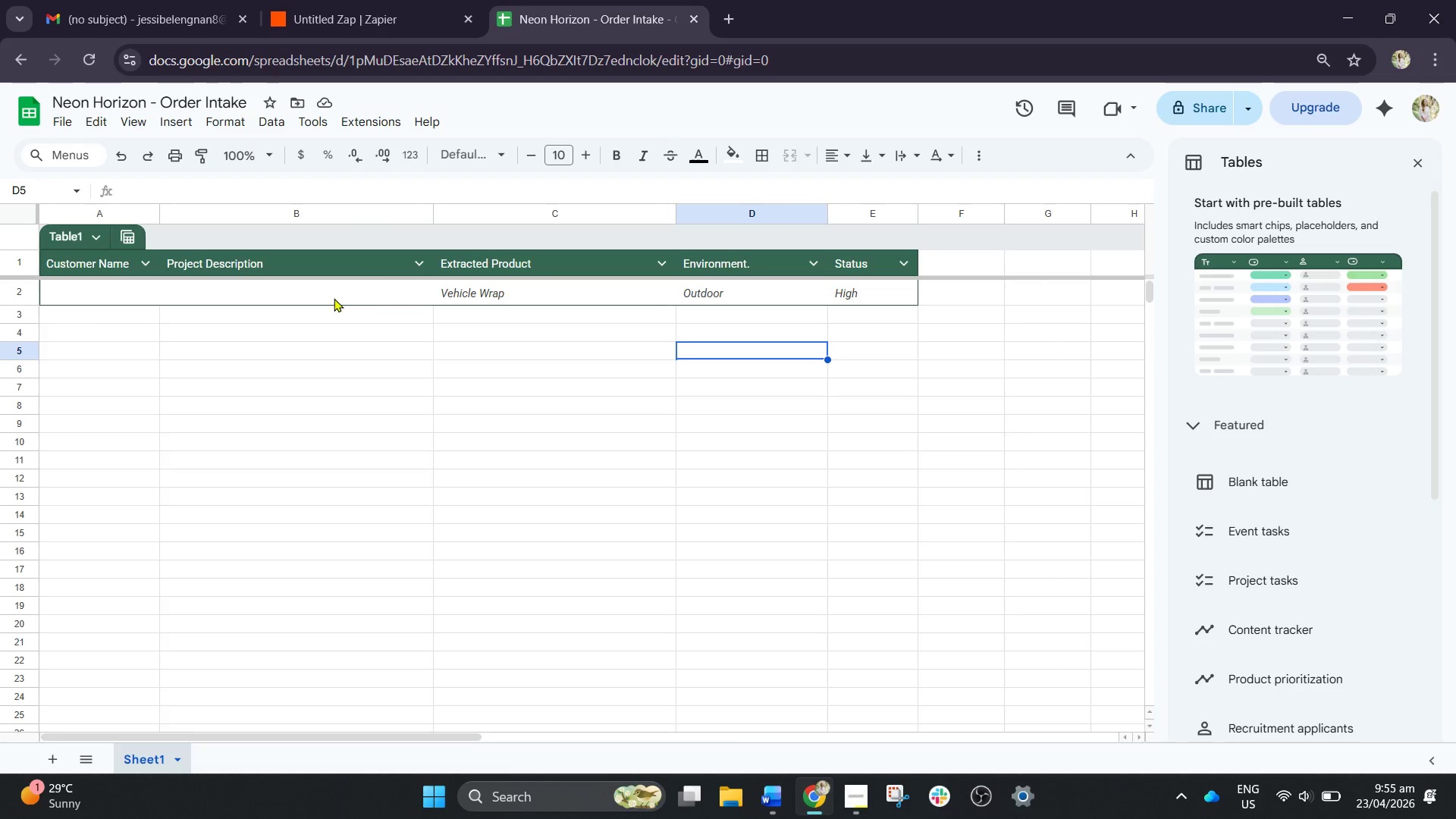 
left_click([325, 298])
 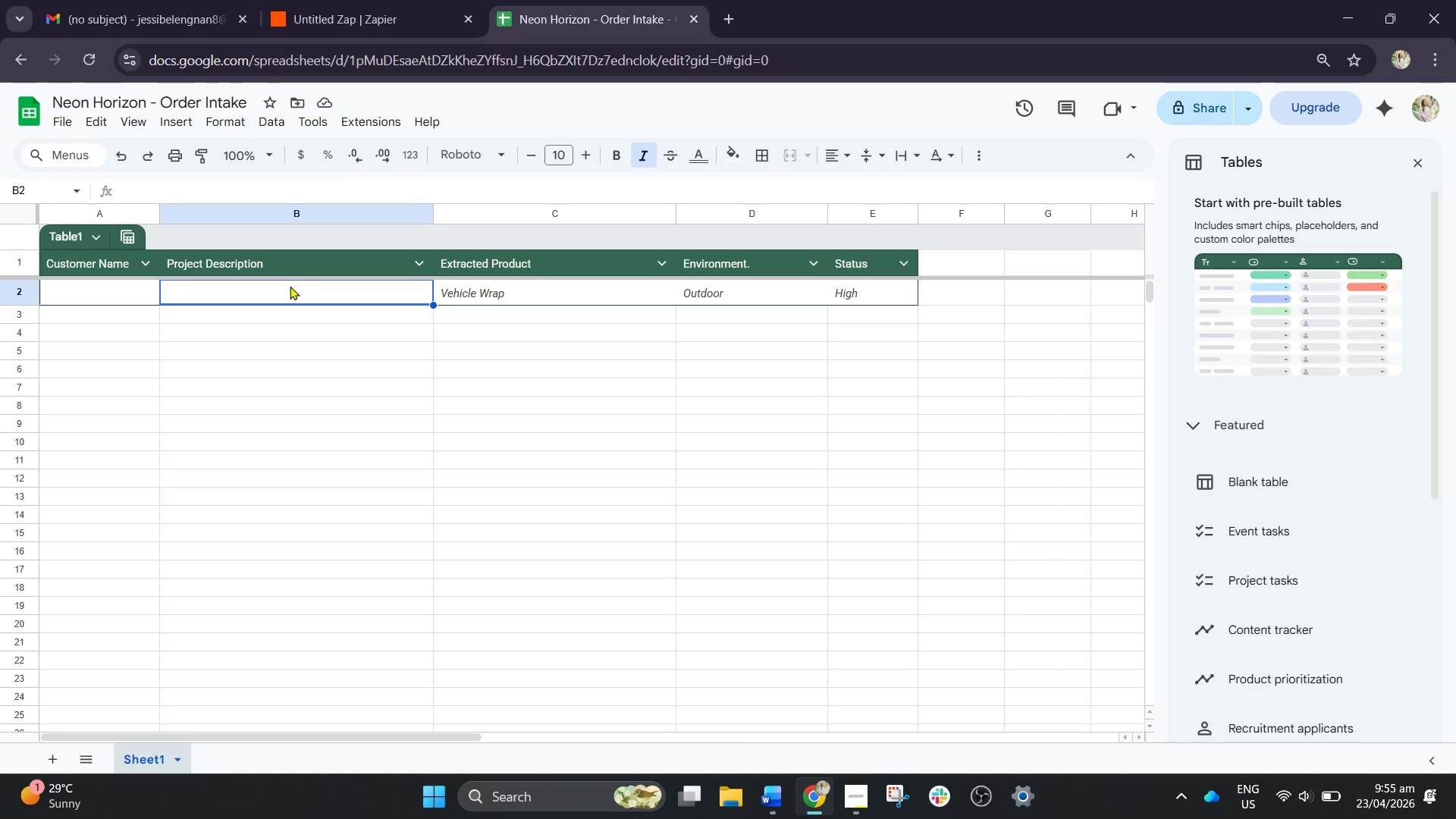 
key(Control+Z)
 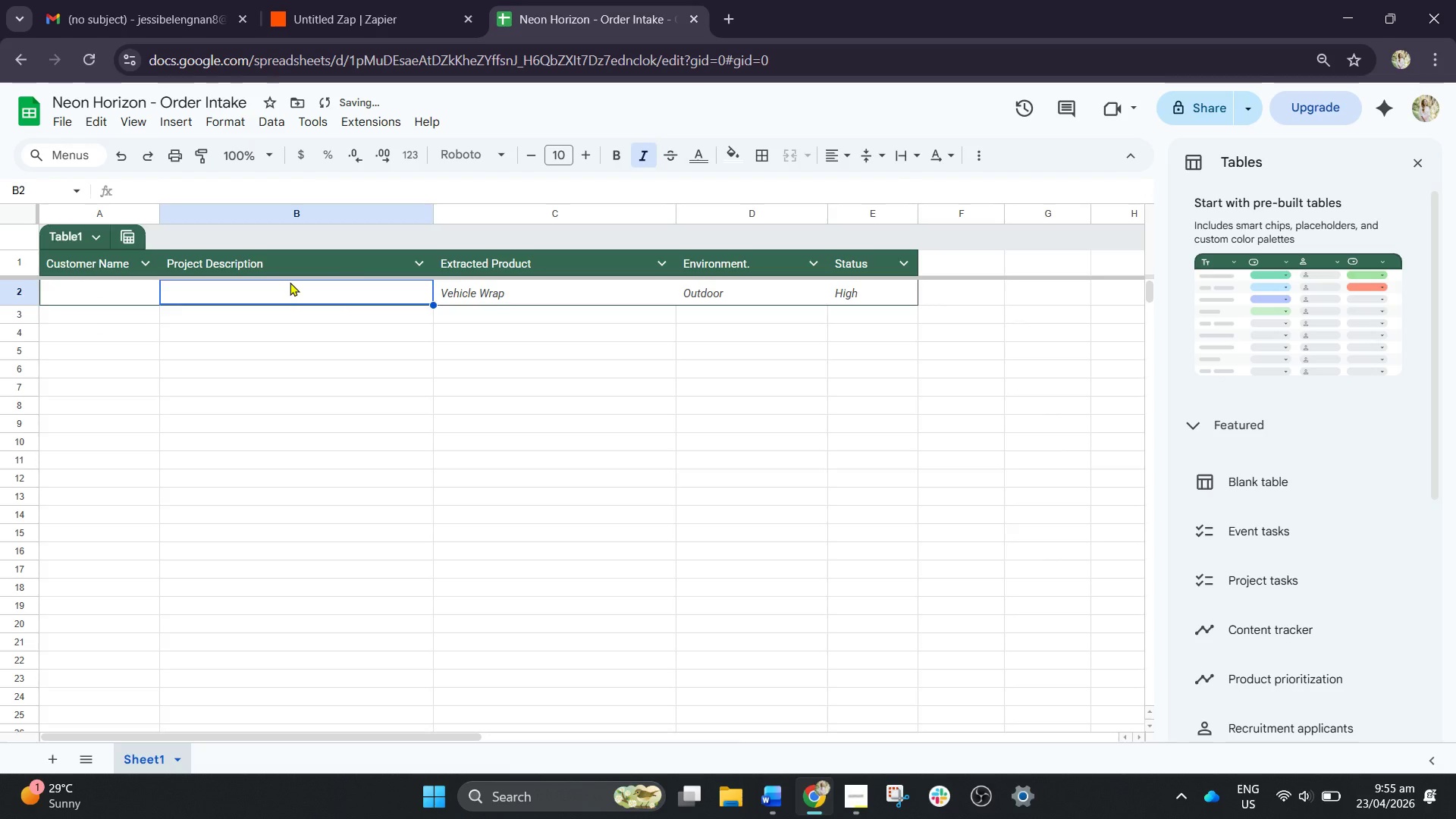 
key(Control+Z)
 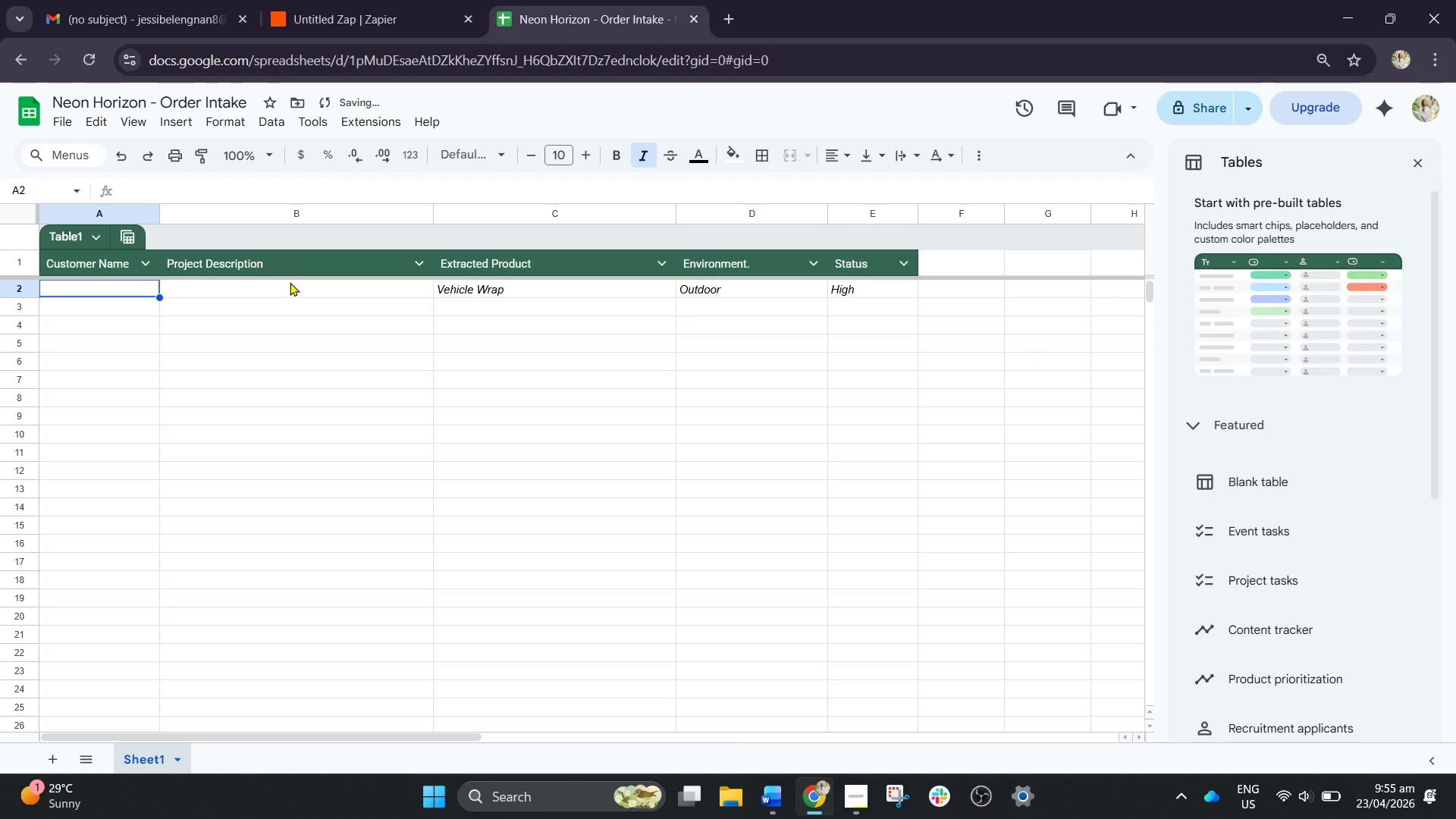 
key(Control+Z)
 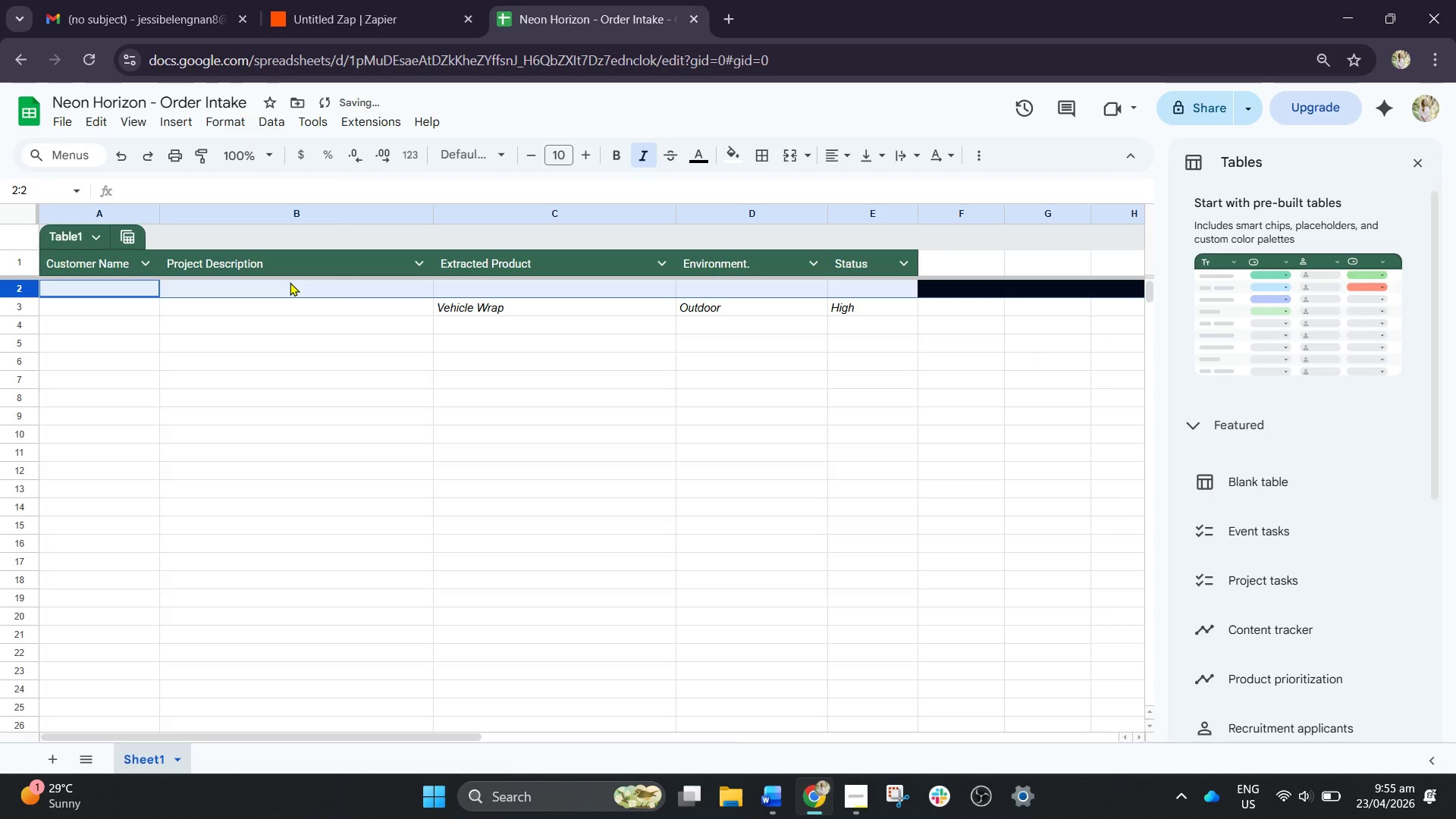 
key(Control+Y)
 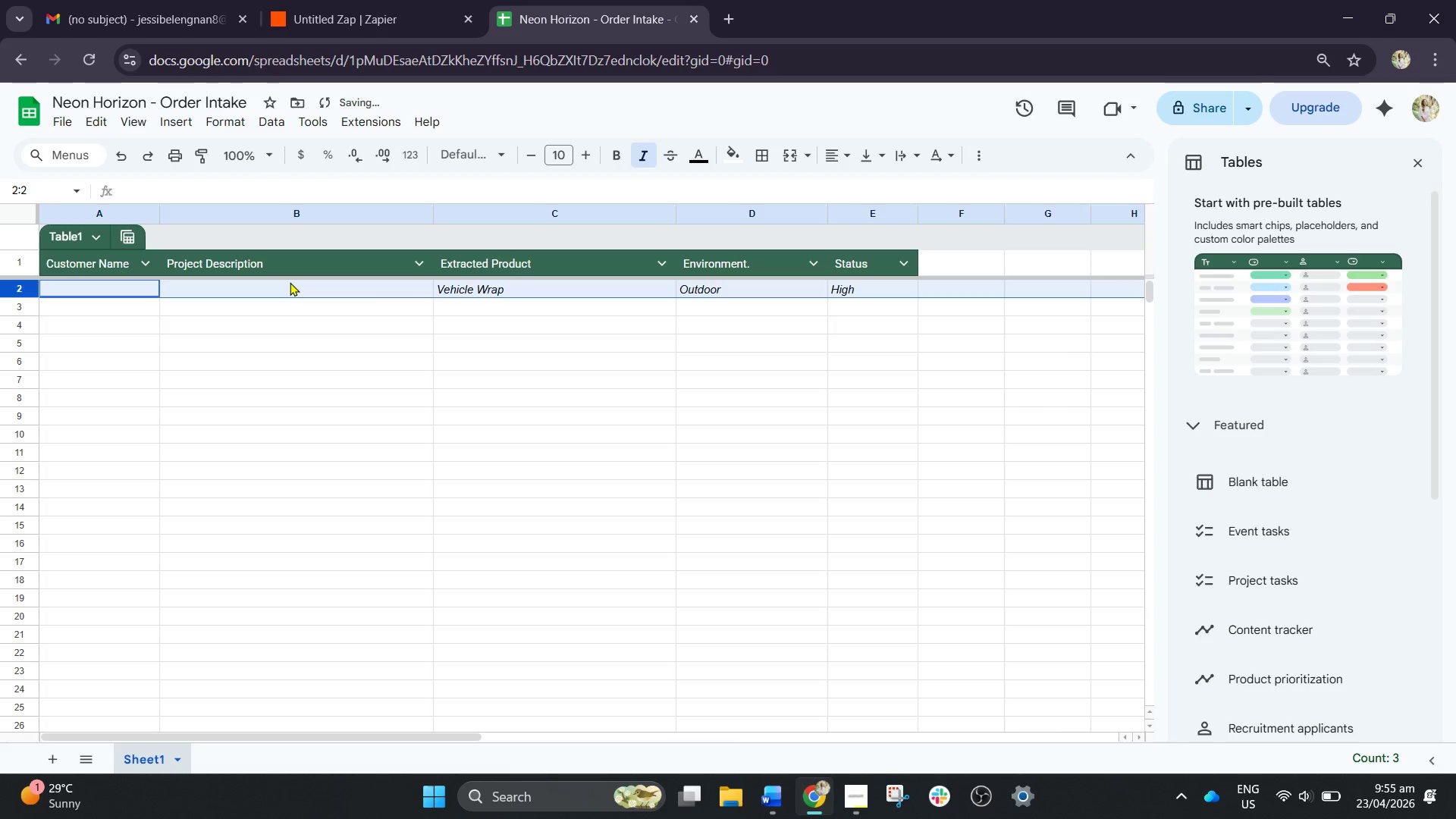 
key(Control+Y)
 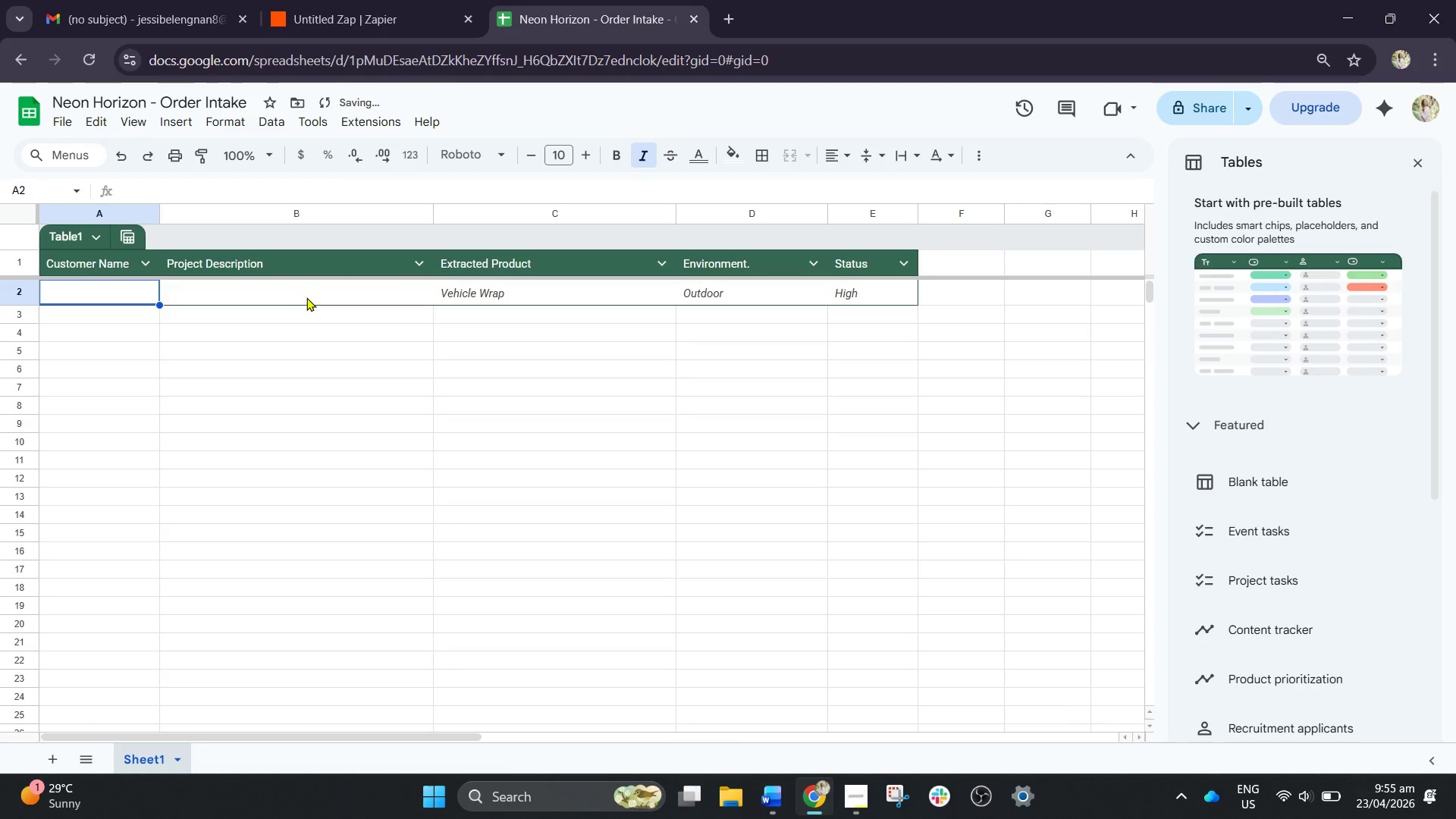 
left_click([353, 340])
 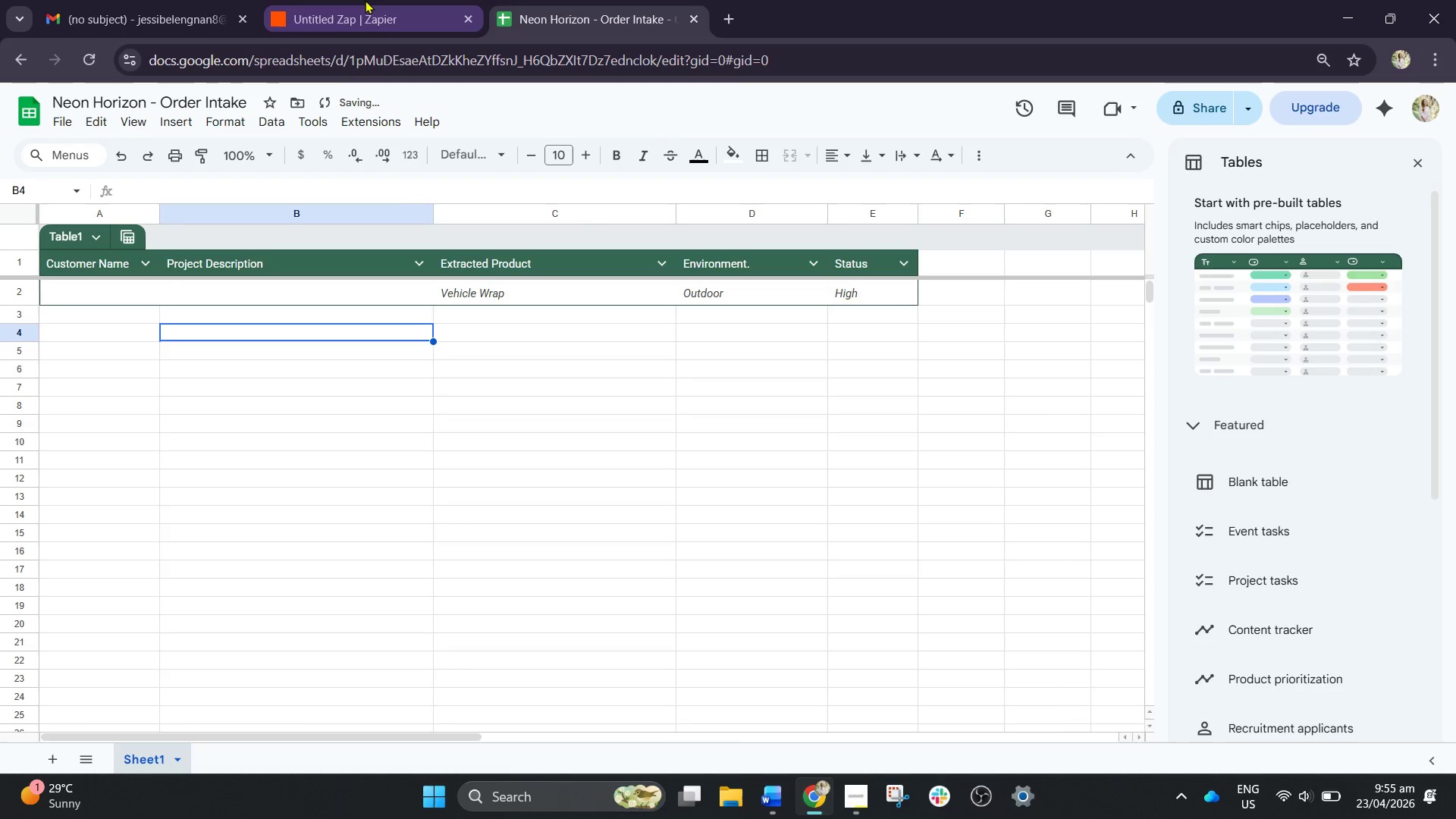 
left_click([365, 0])
 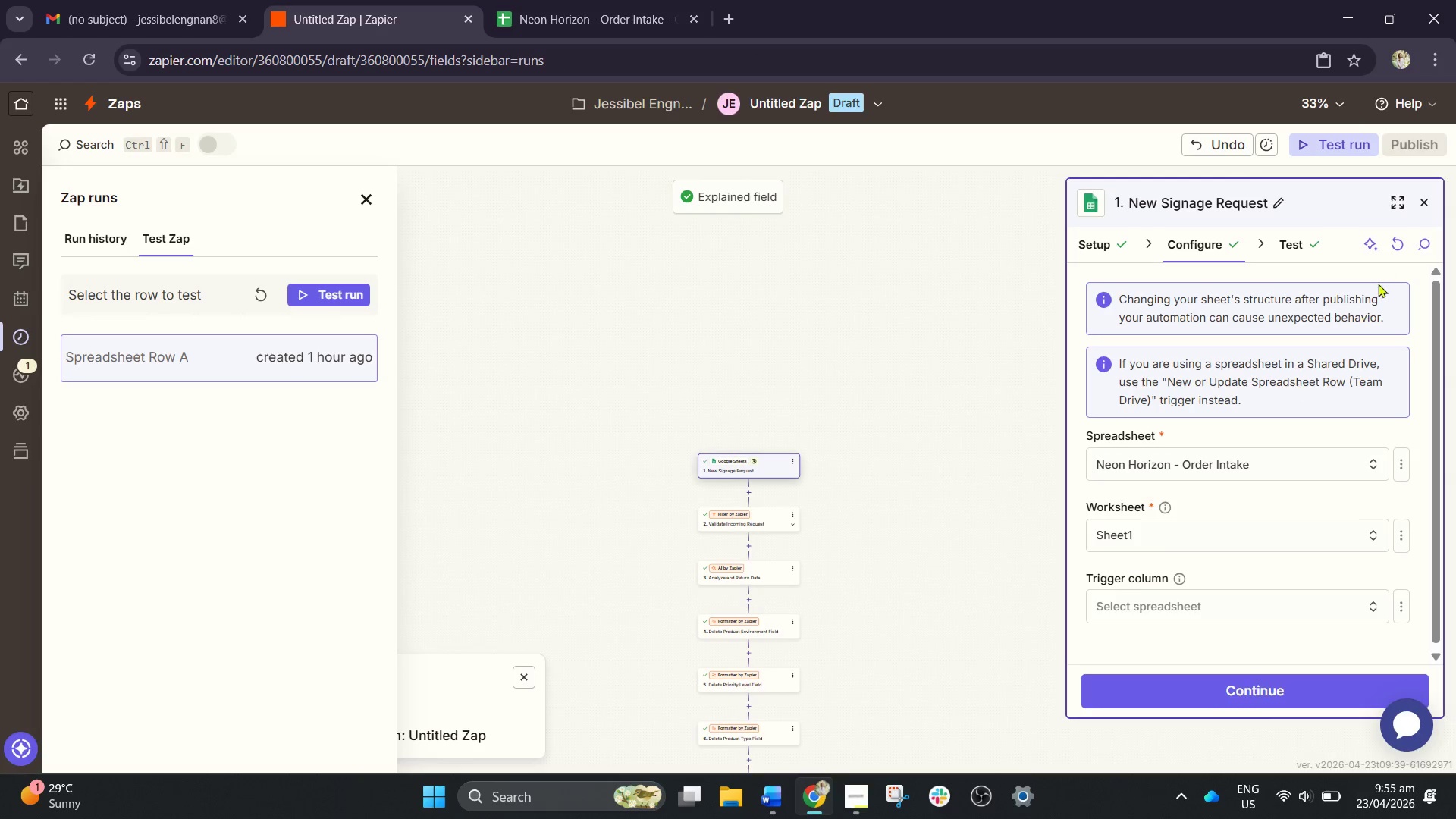 
left_click([1432, 206])
 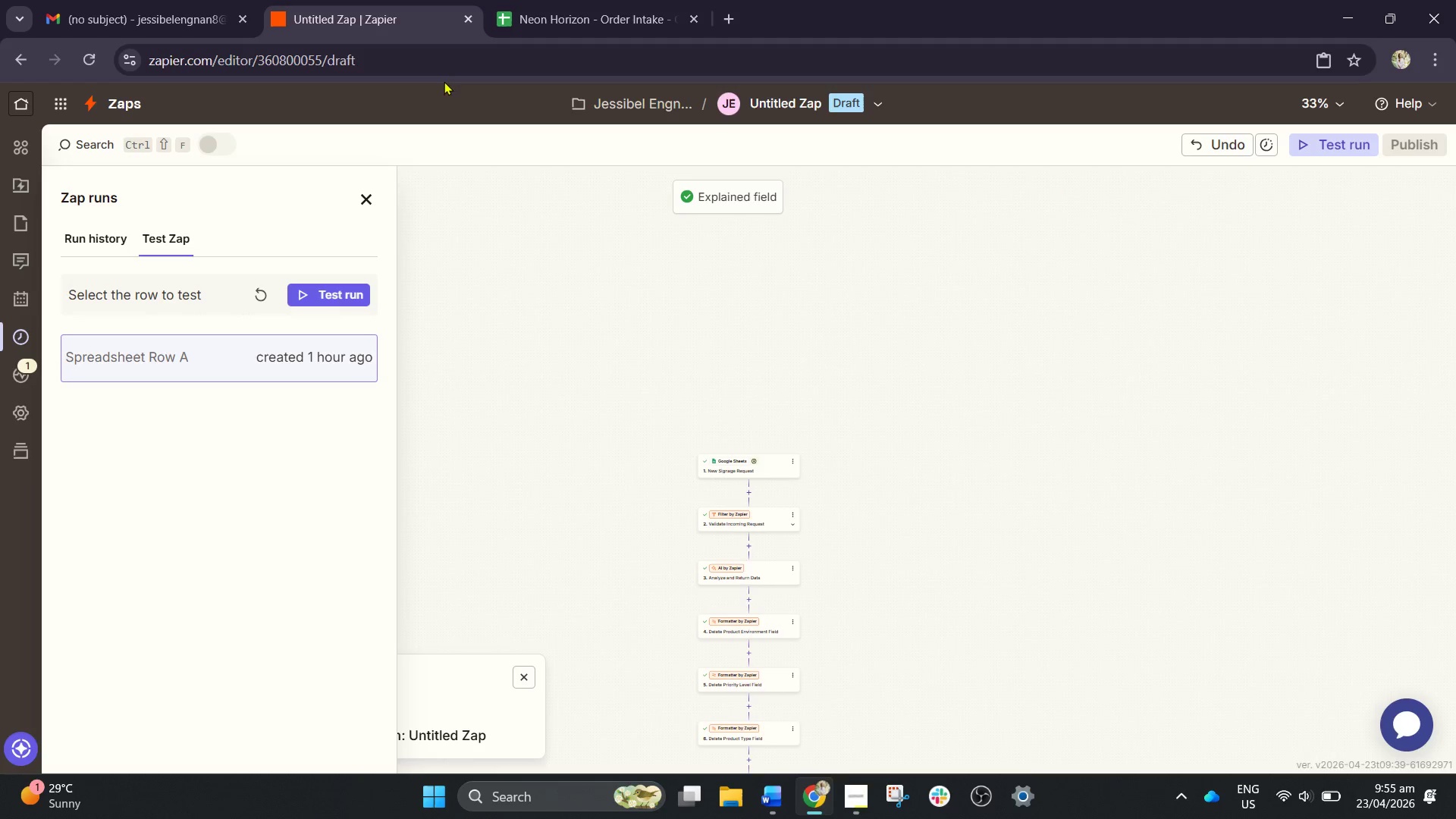 
left_click([544, 0])
 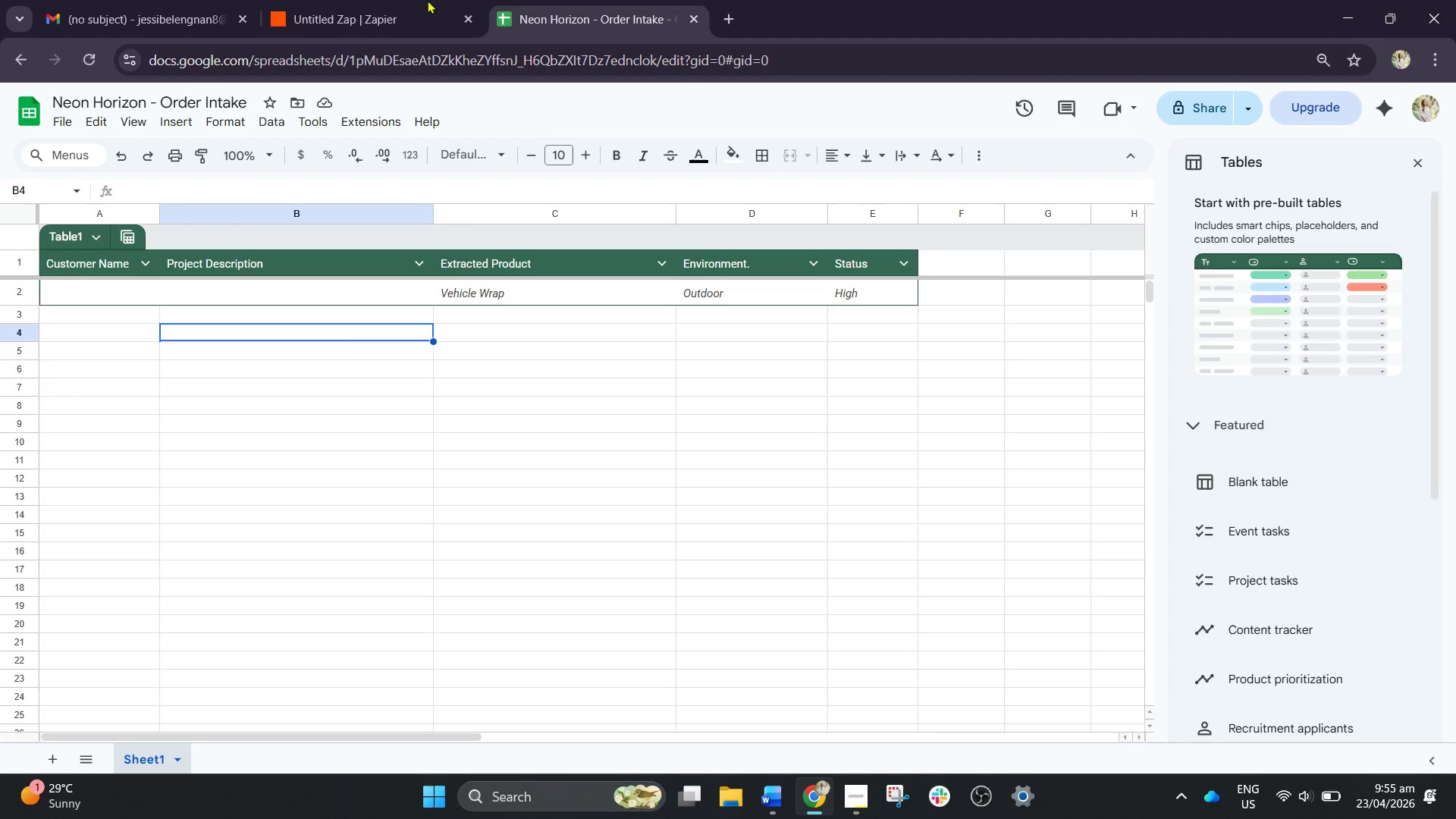 
left_click([162, 0])
 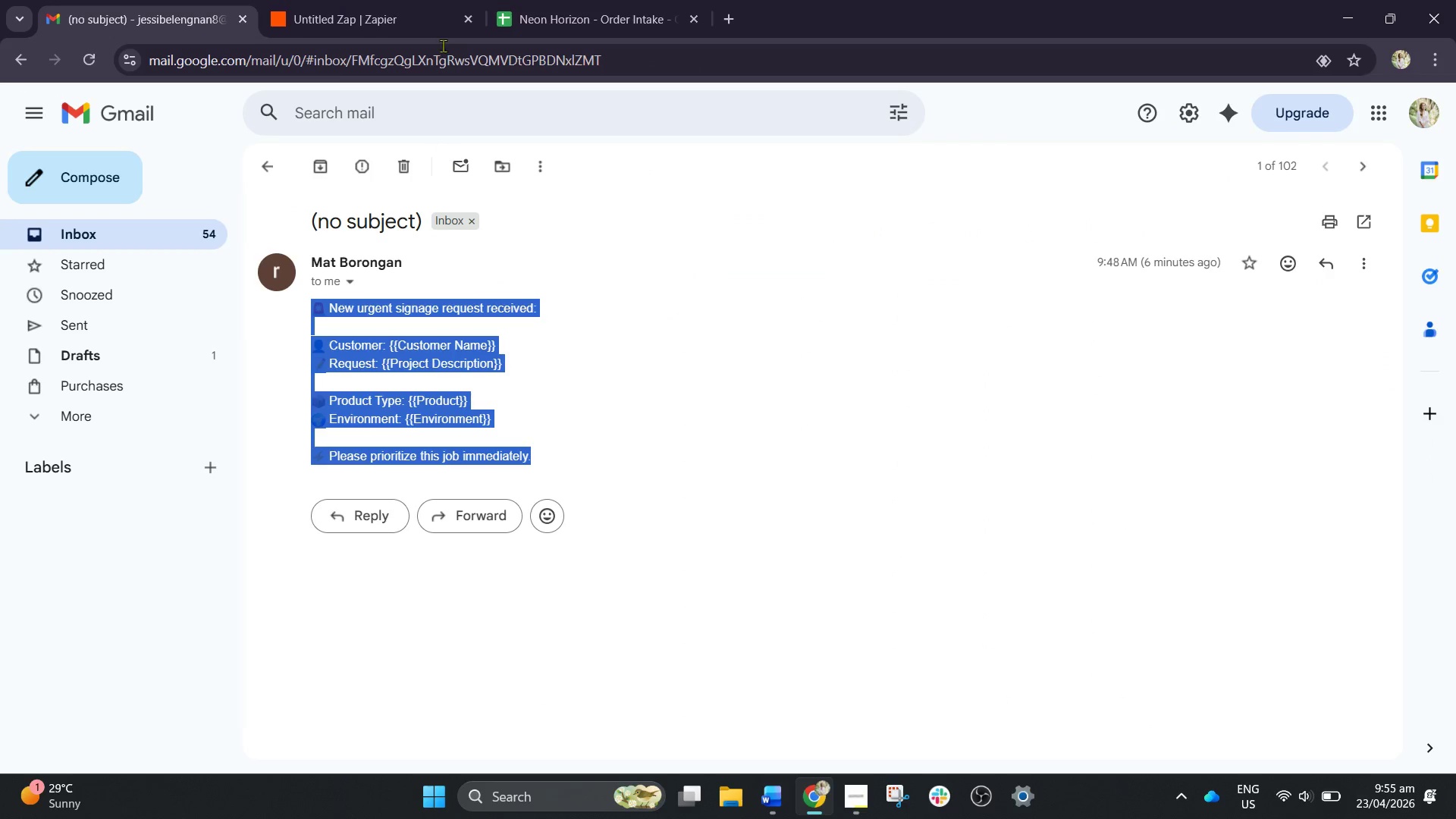 
left_click([529, 0])
 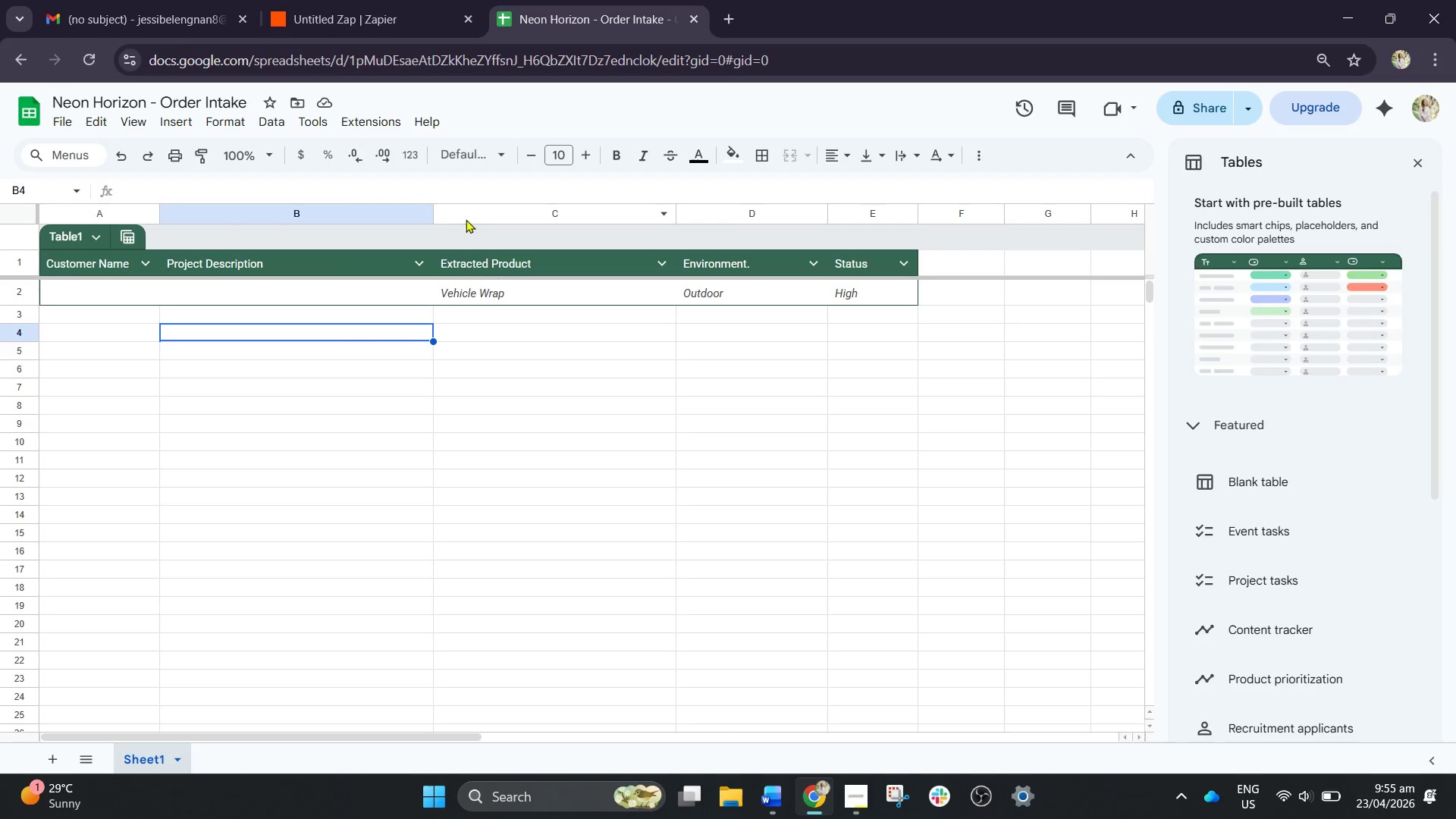 
left_click([356, 0])
 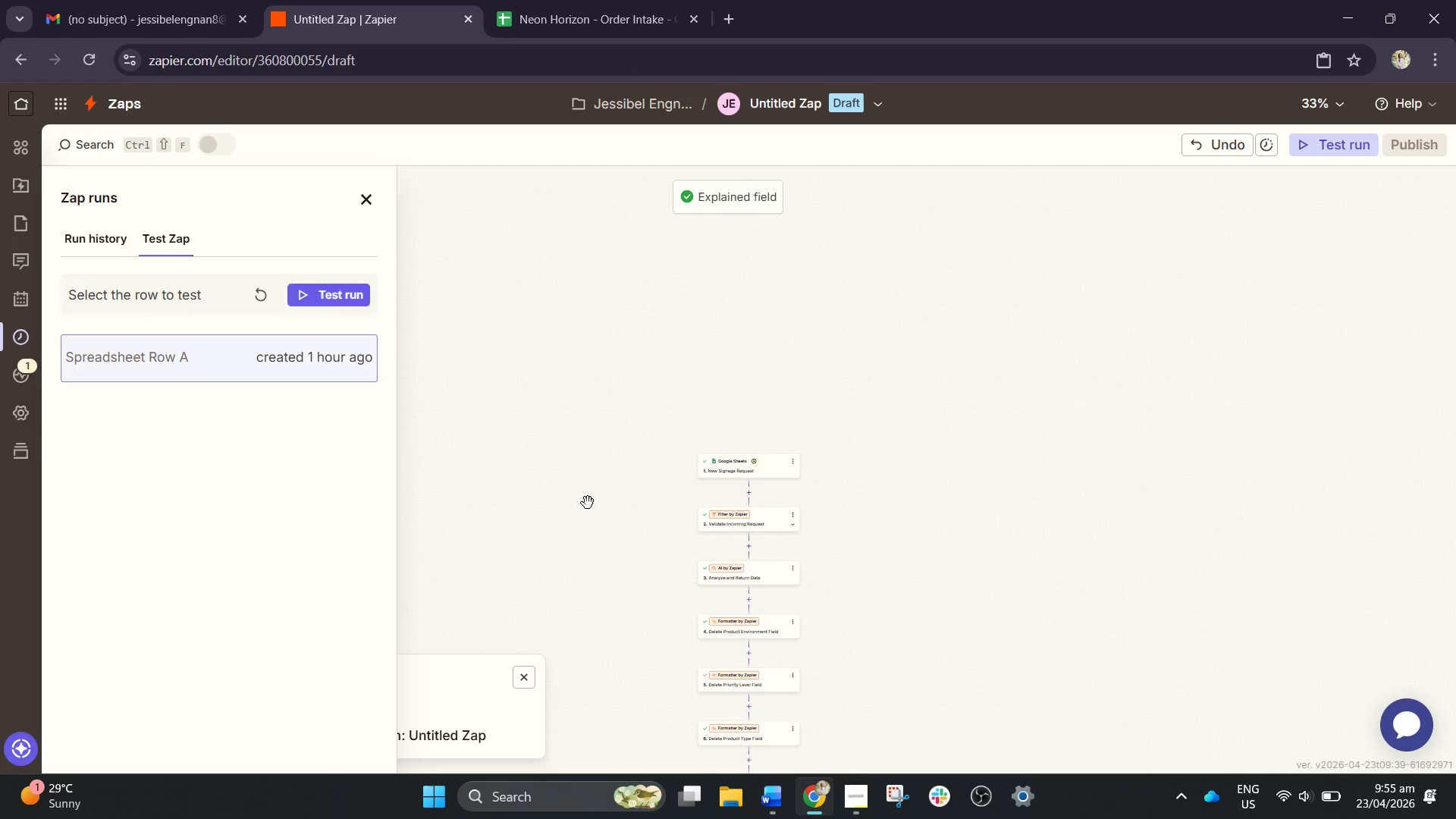 
hold_key(key=ControlLeft, duration=1.26)
 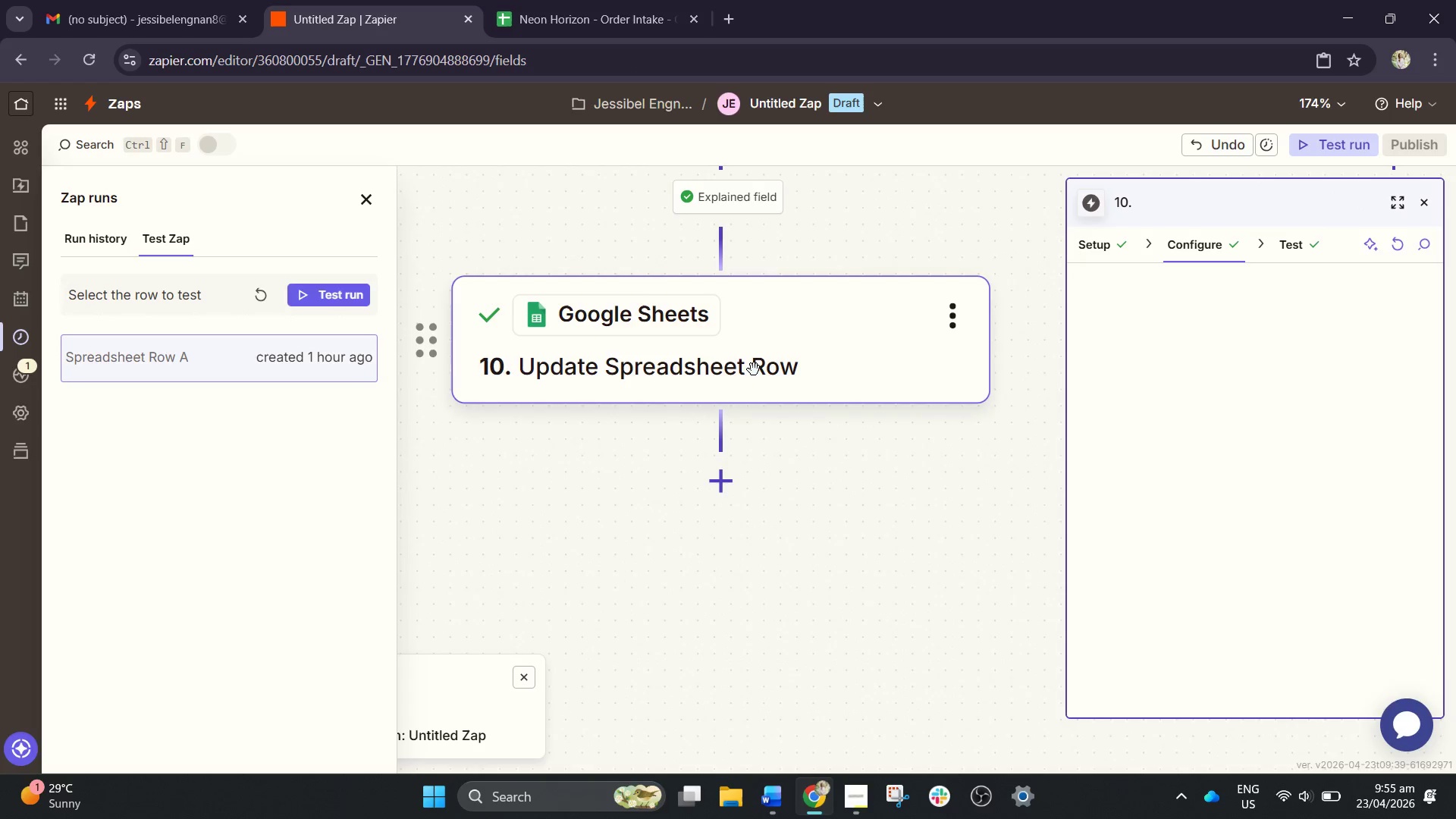 
scroll: coordinate [668, 526], scroll_direction: down, amount: 11.0
 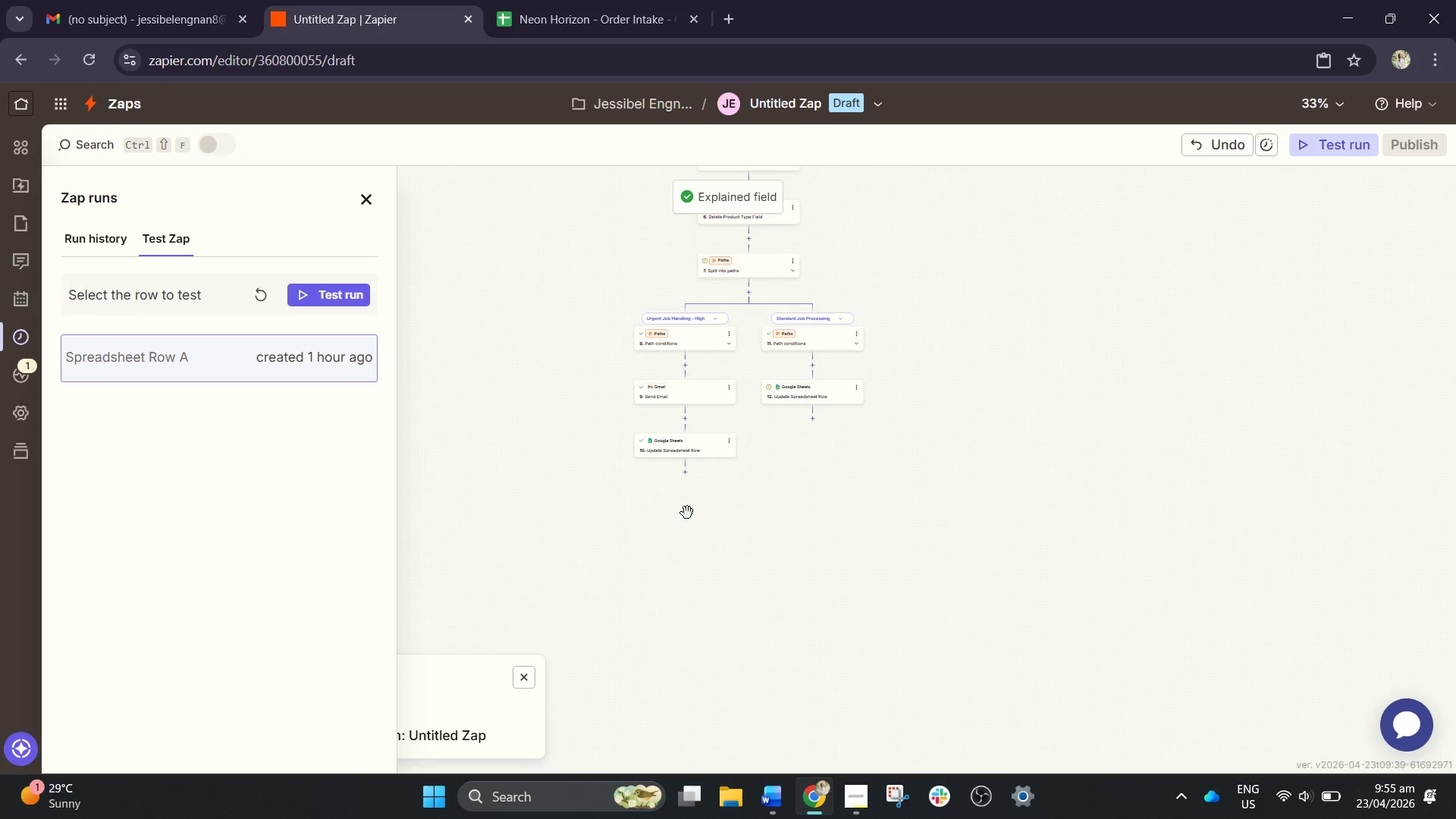 
scroll: coordinate [667, 456], scroll_direction: up, amount: 12.0
 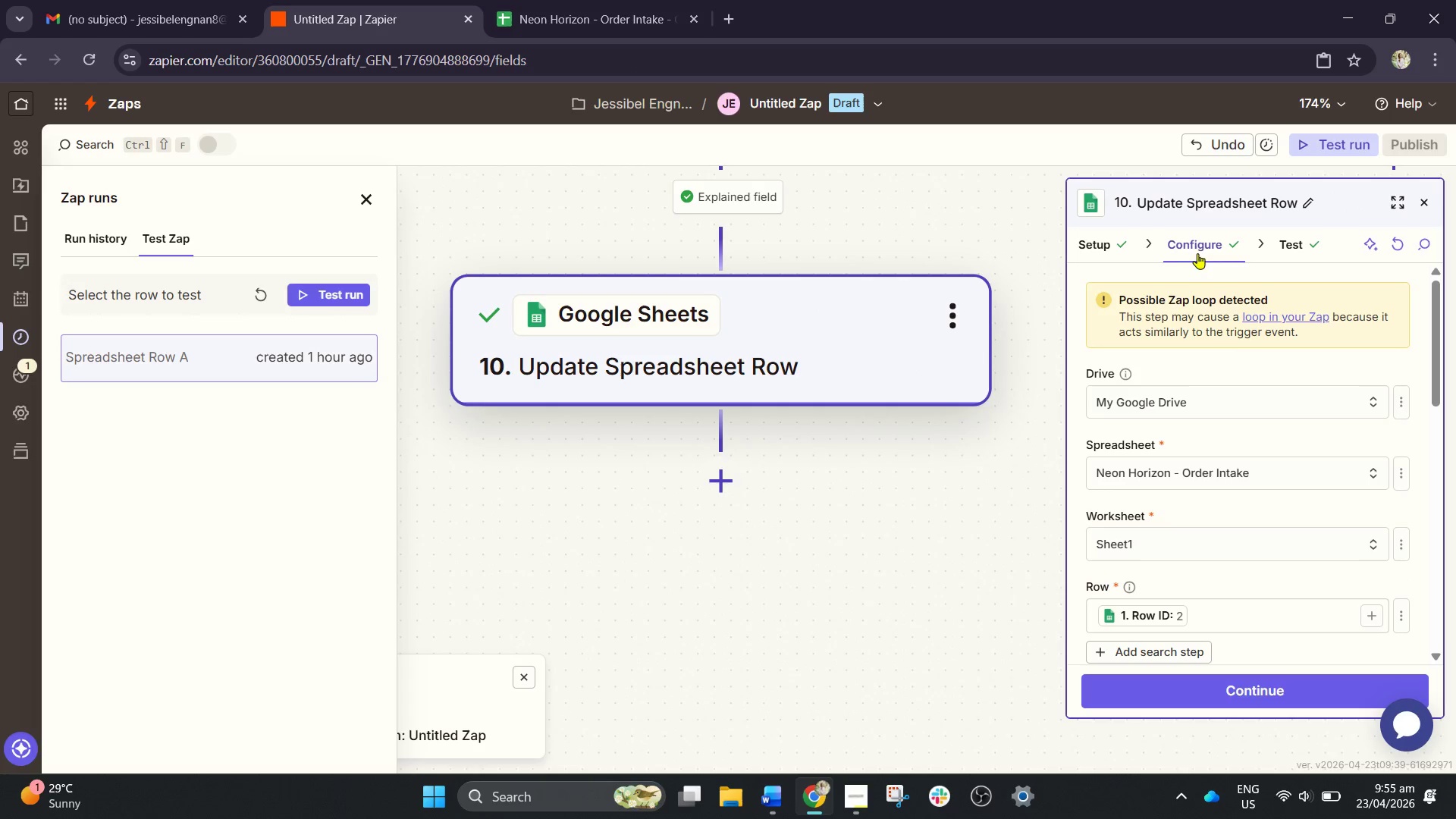 
left_click([1199, 249])
 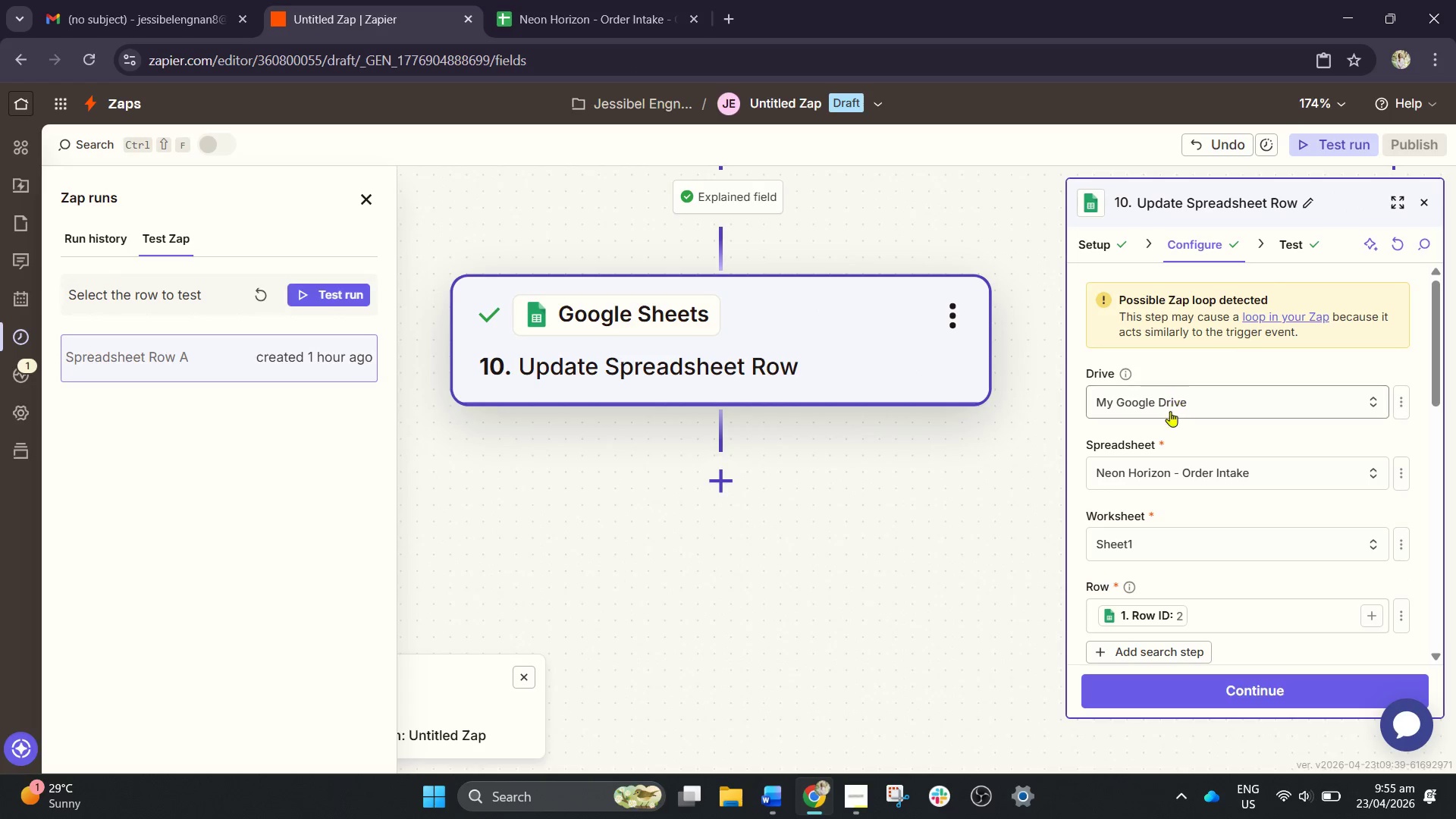 
scroll: coordinate [1182, 450], scroll_direction: down, amount: 4.0
 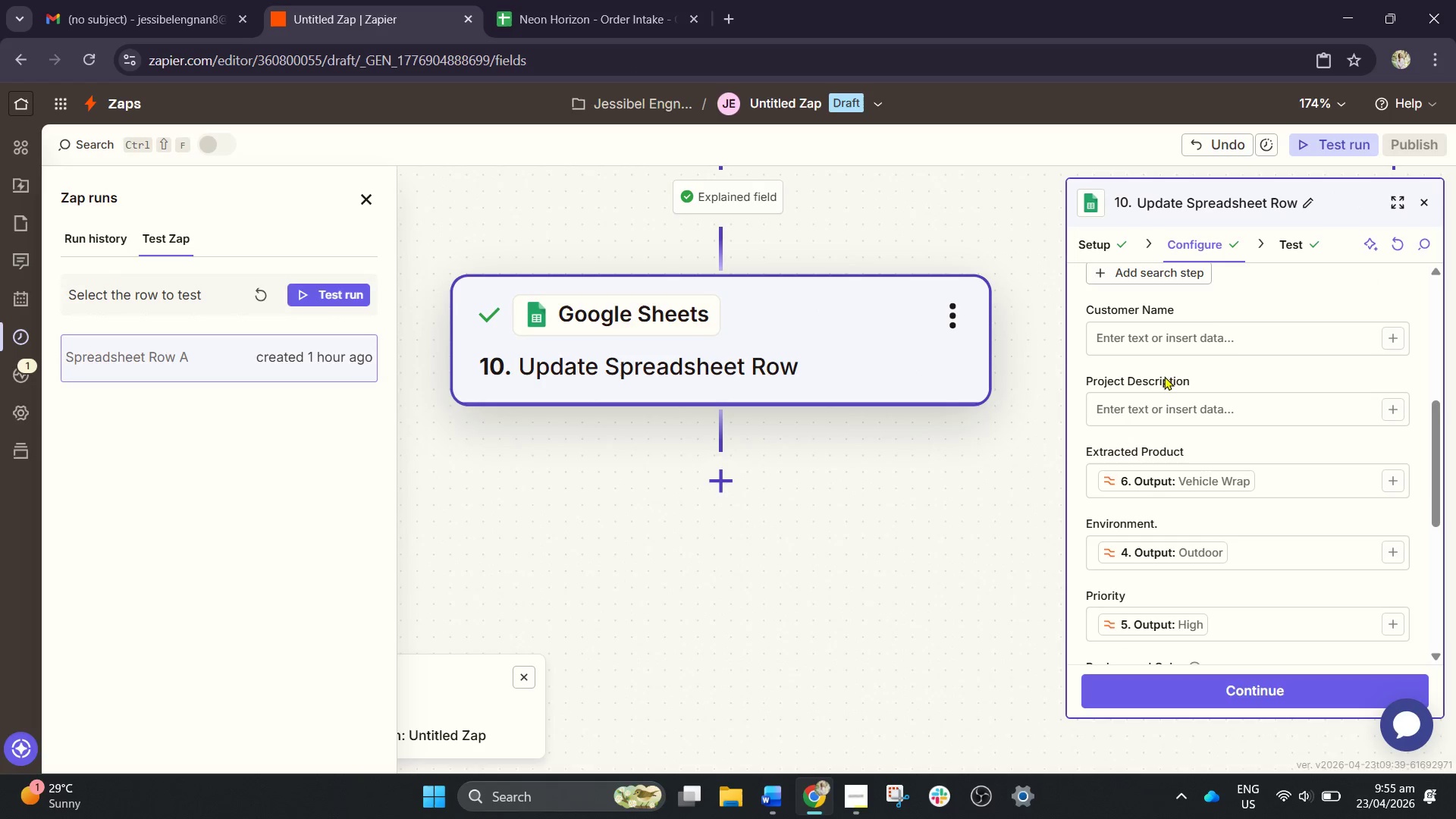 
scroll: coordinate [1171, 408], scroll_direction: up, amount: 1.0
 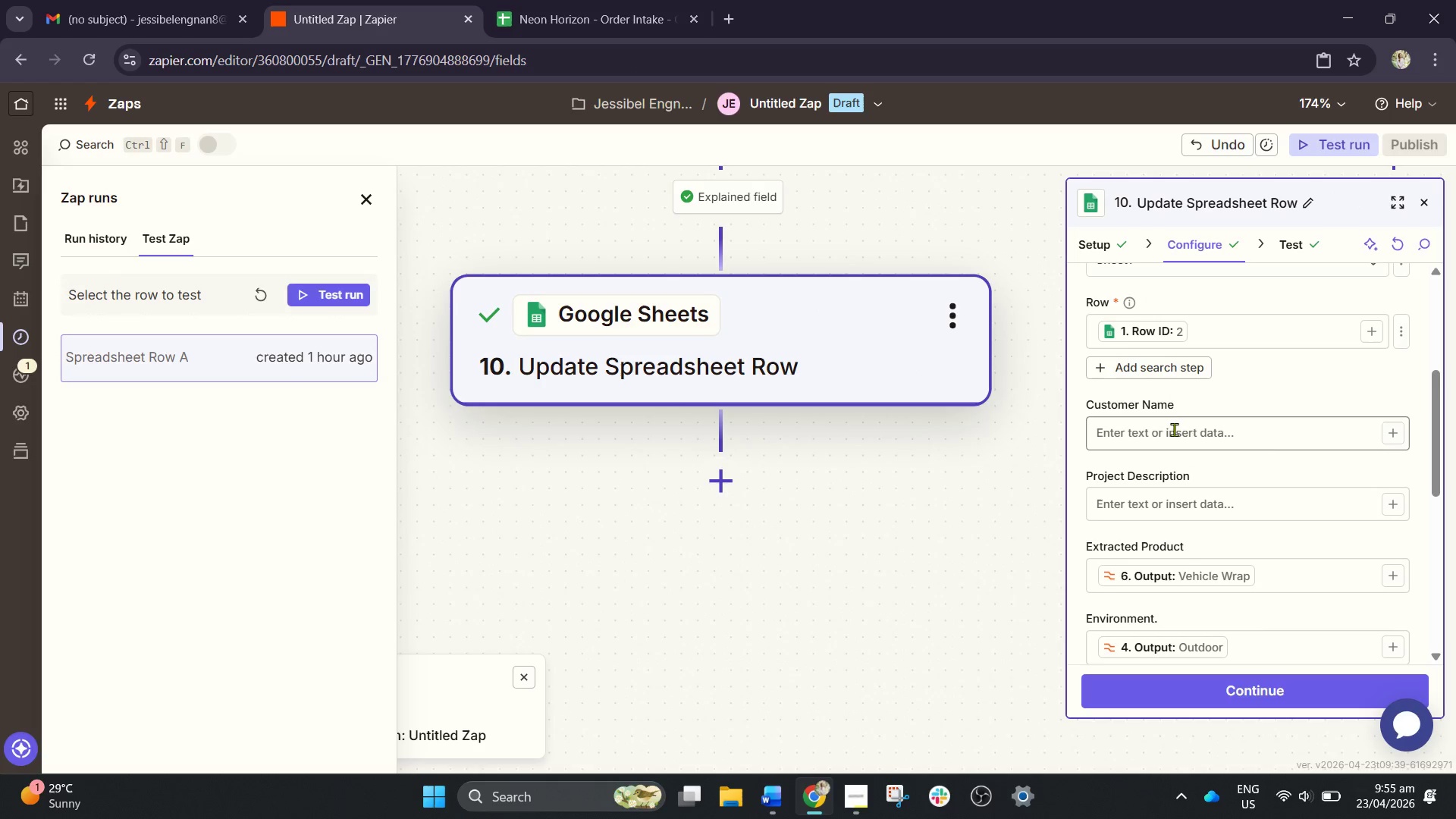 
left_click([1174, 429])
 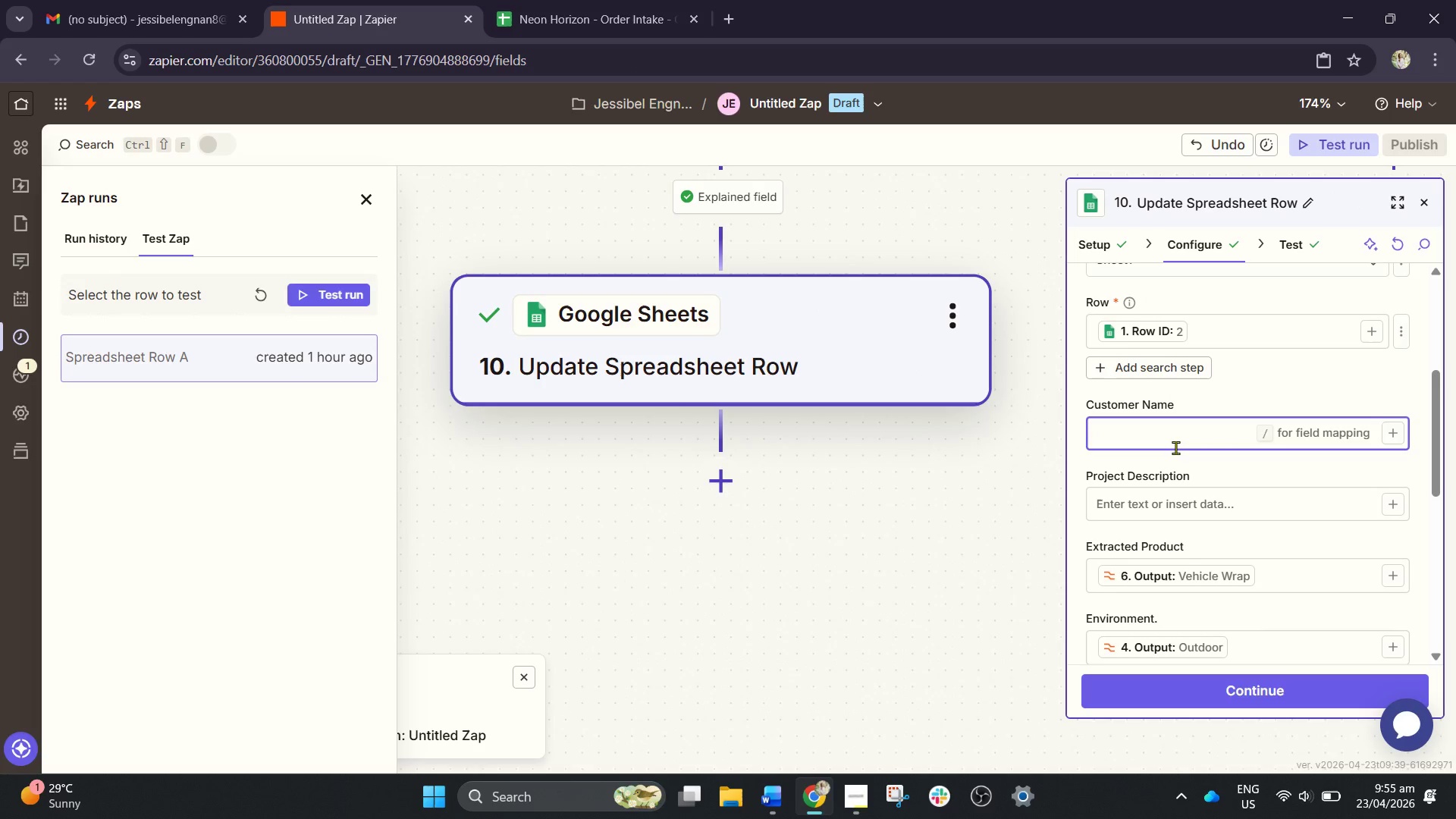 
key(Slash)
 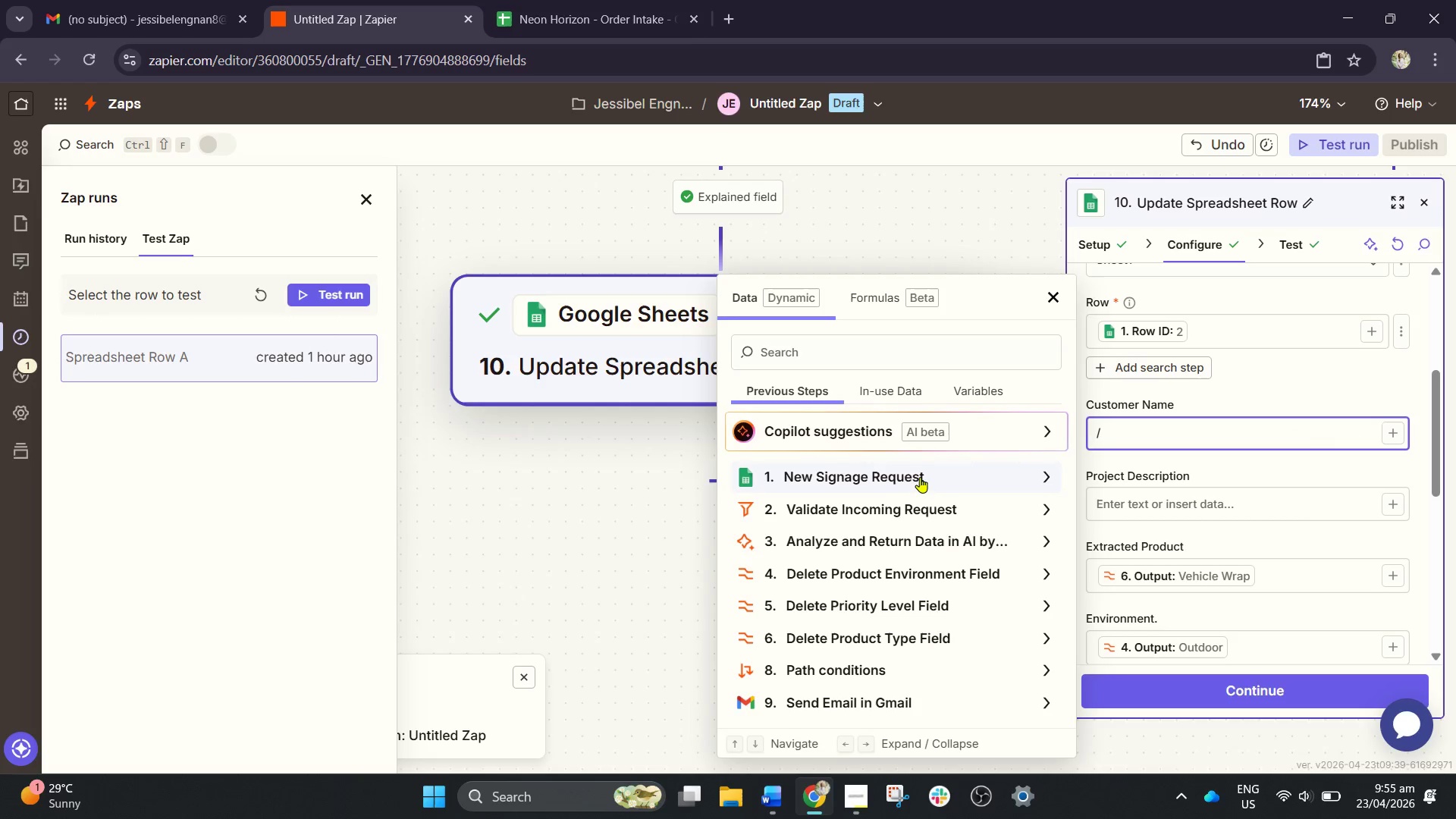 
left_click([905, 472])
 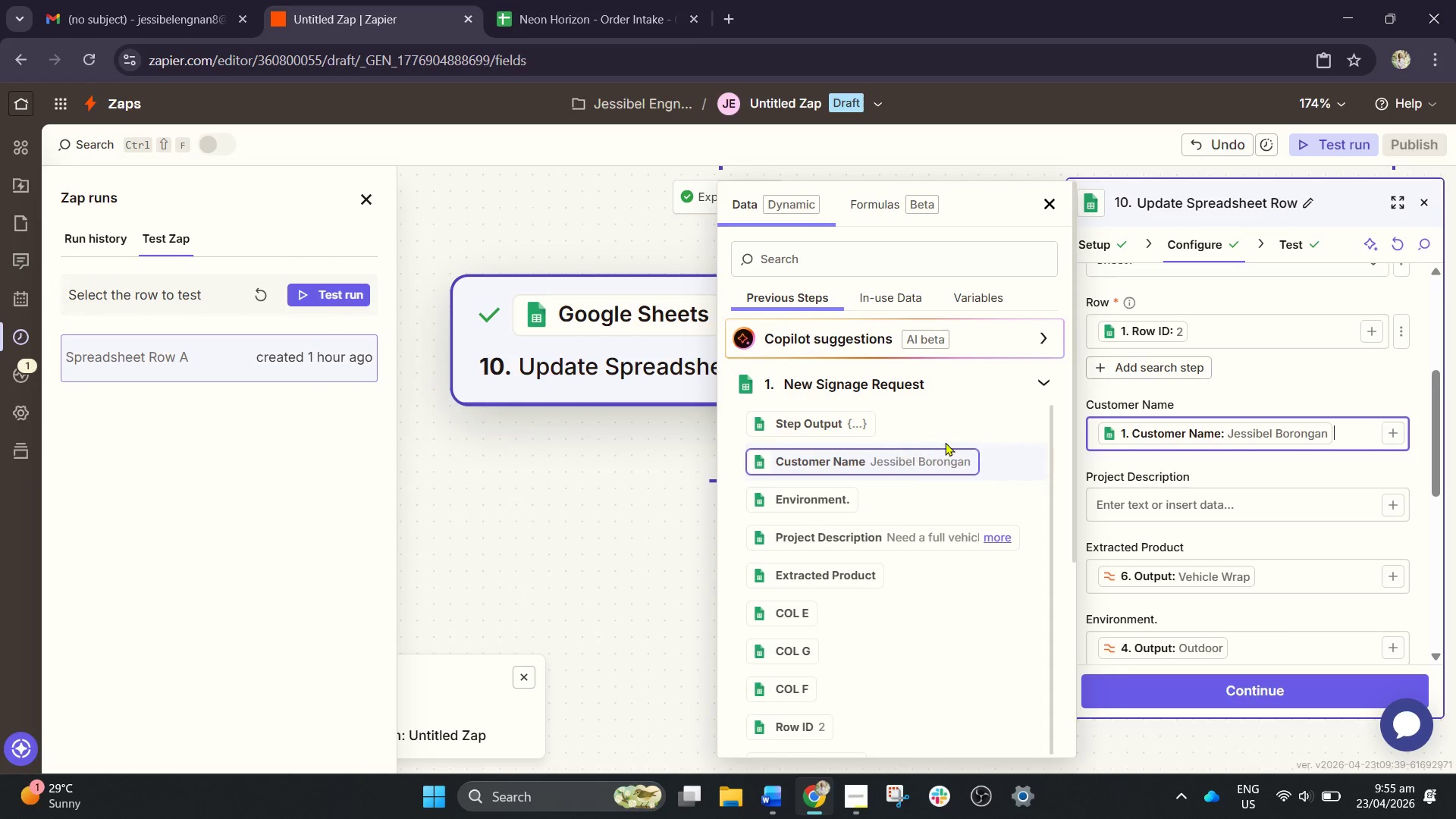 
left_click([1144, 515])
 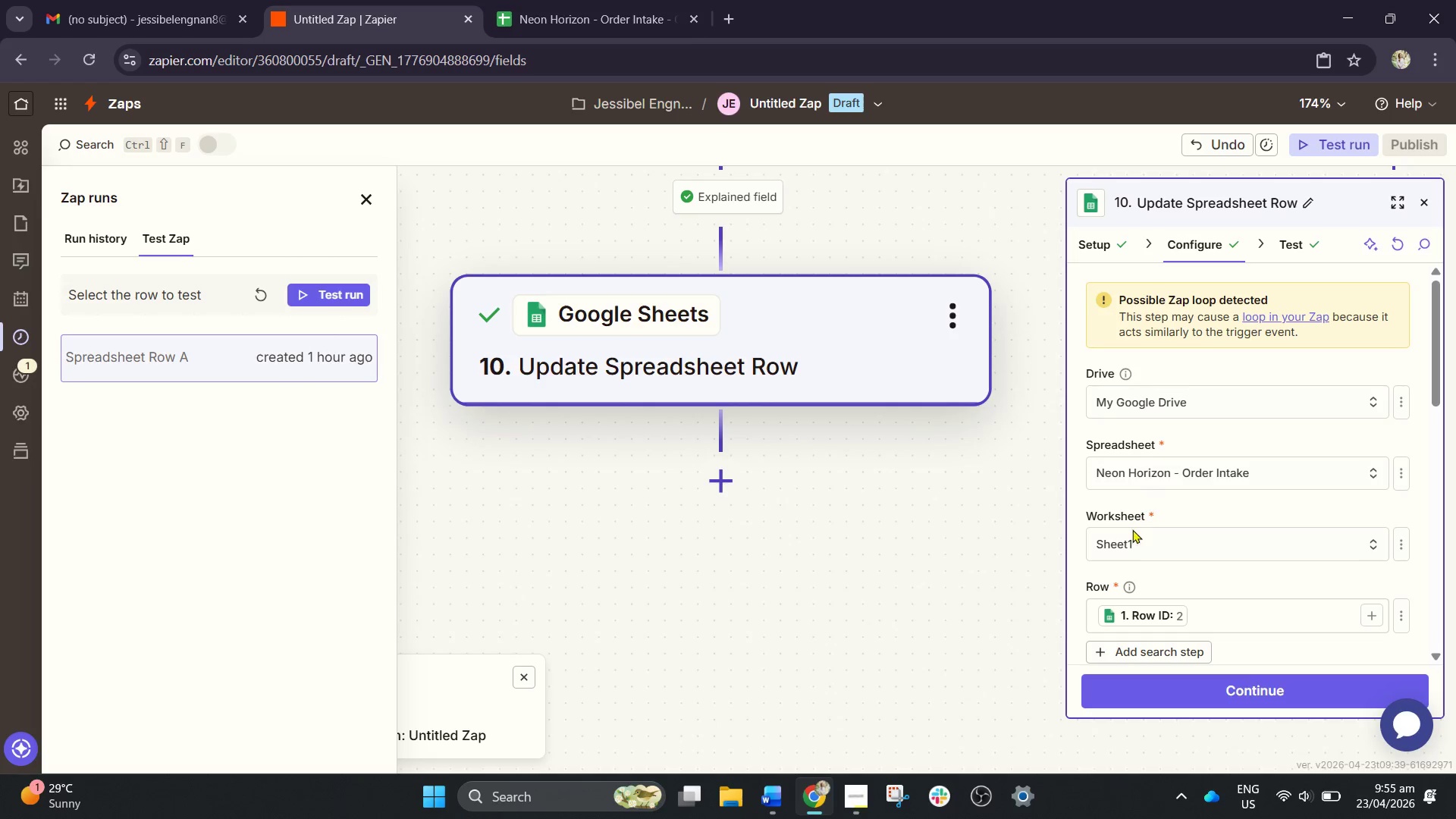 
scroll: coordinate [1169, 508], scroll_direction: down, amount: 3.0
 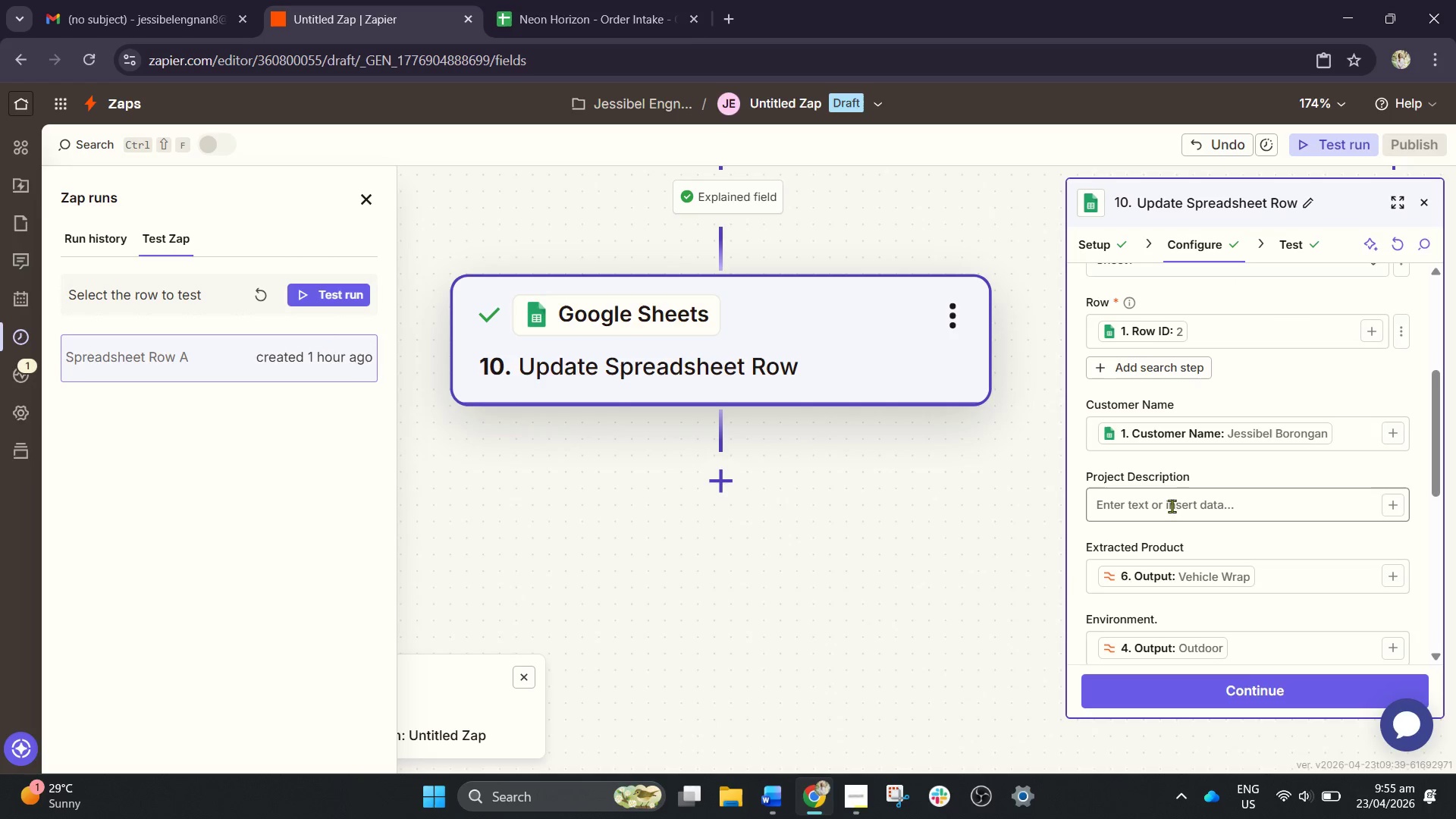 
left_click([1172, 500])
 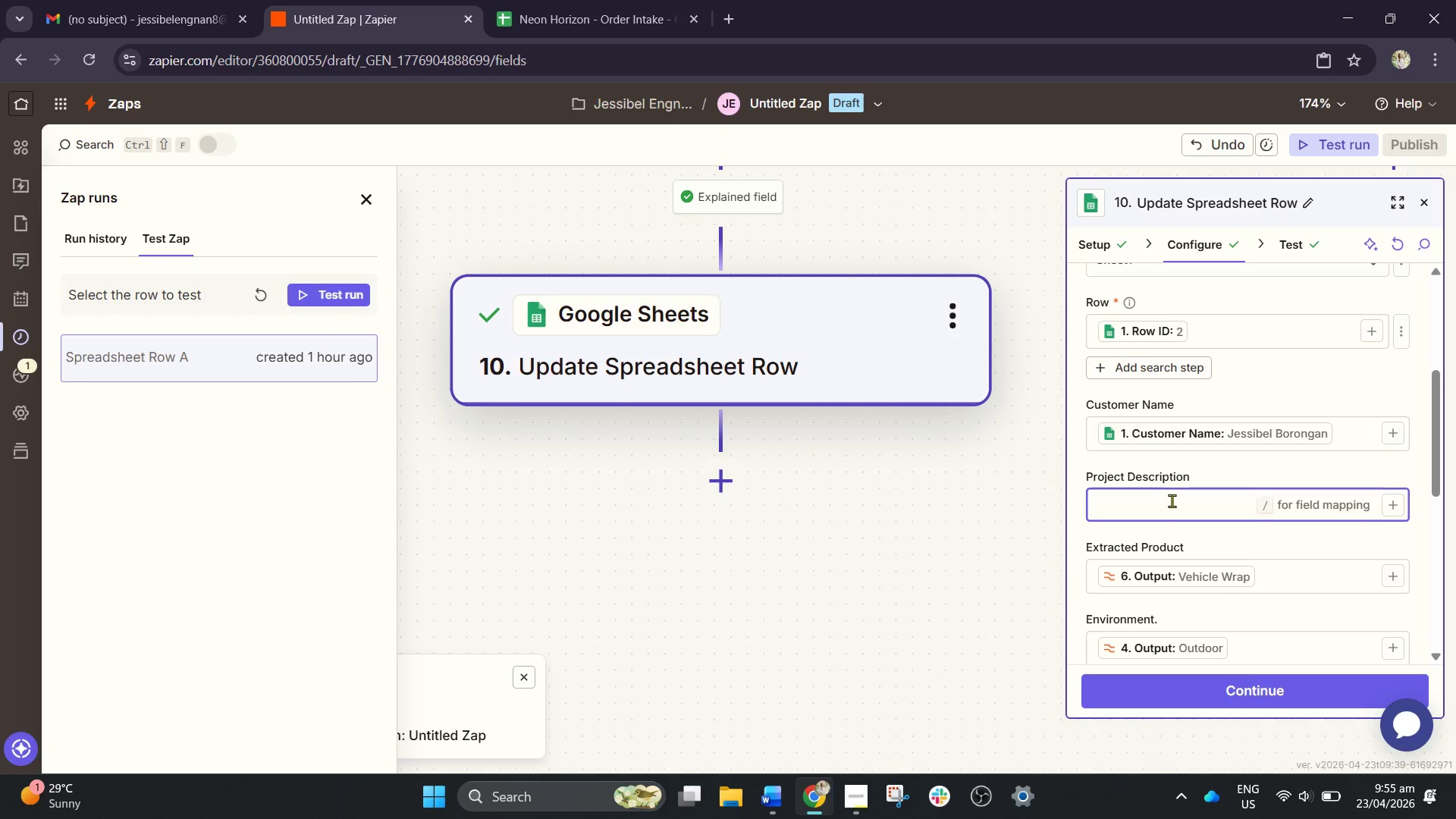 
key(Slash)
 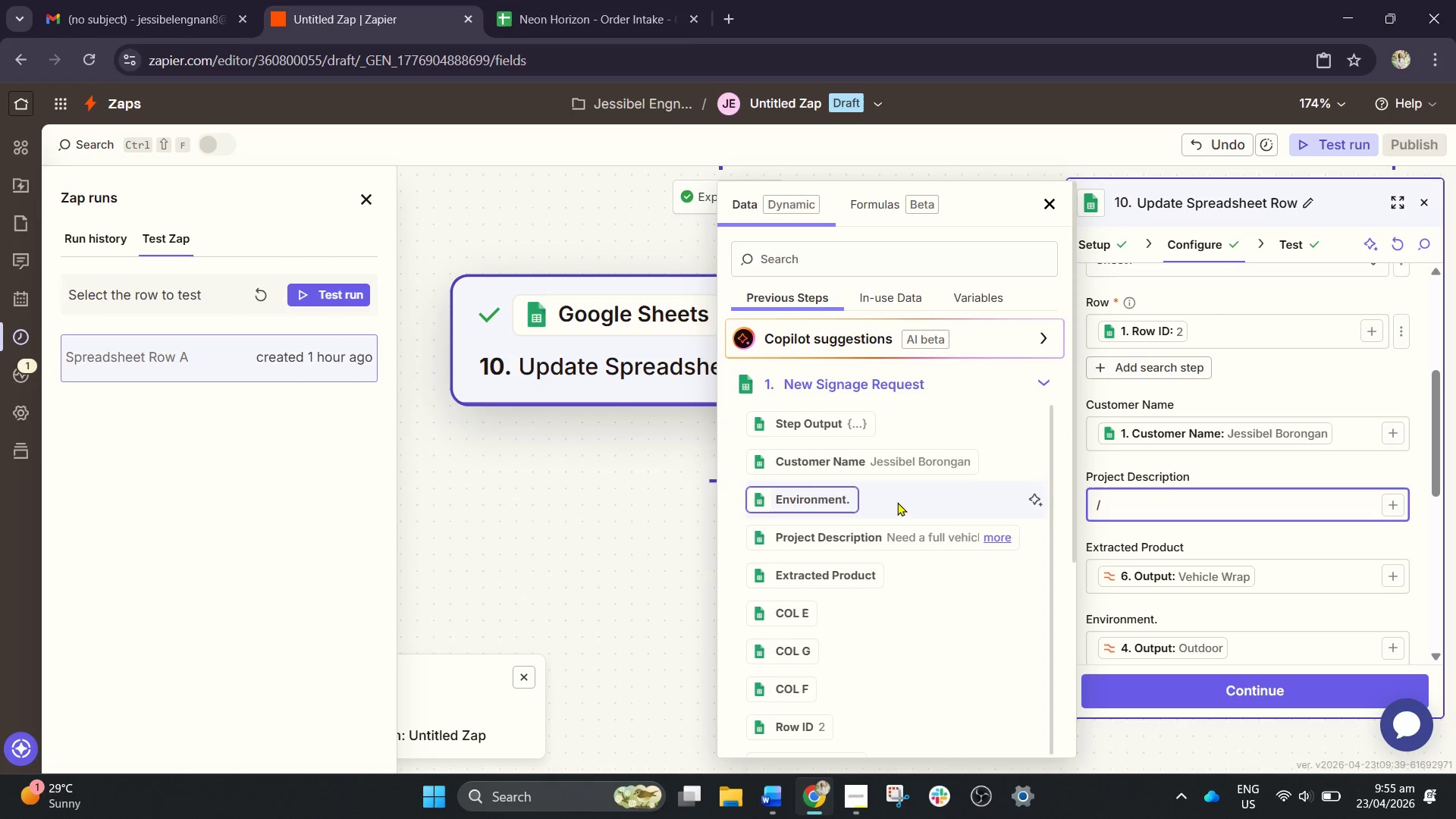 
left_click([863, 530])
 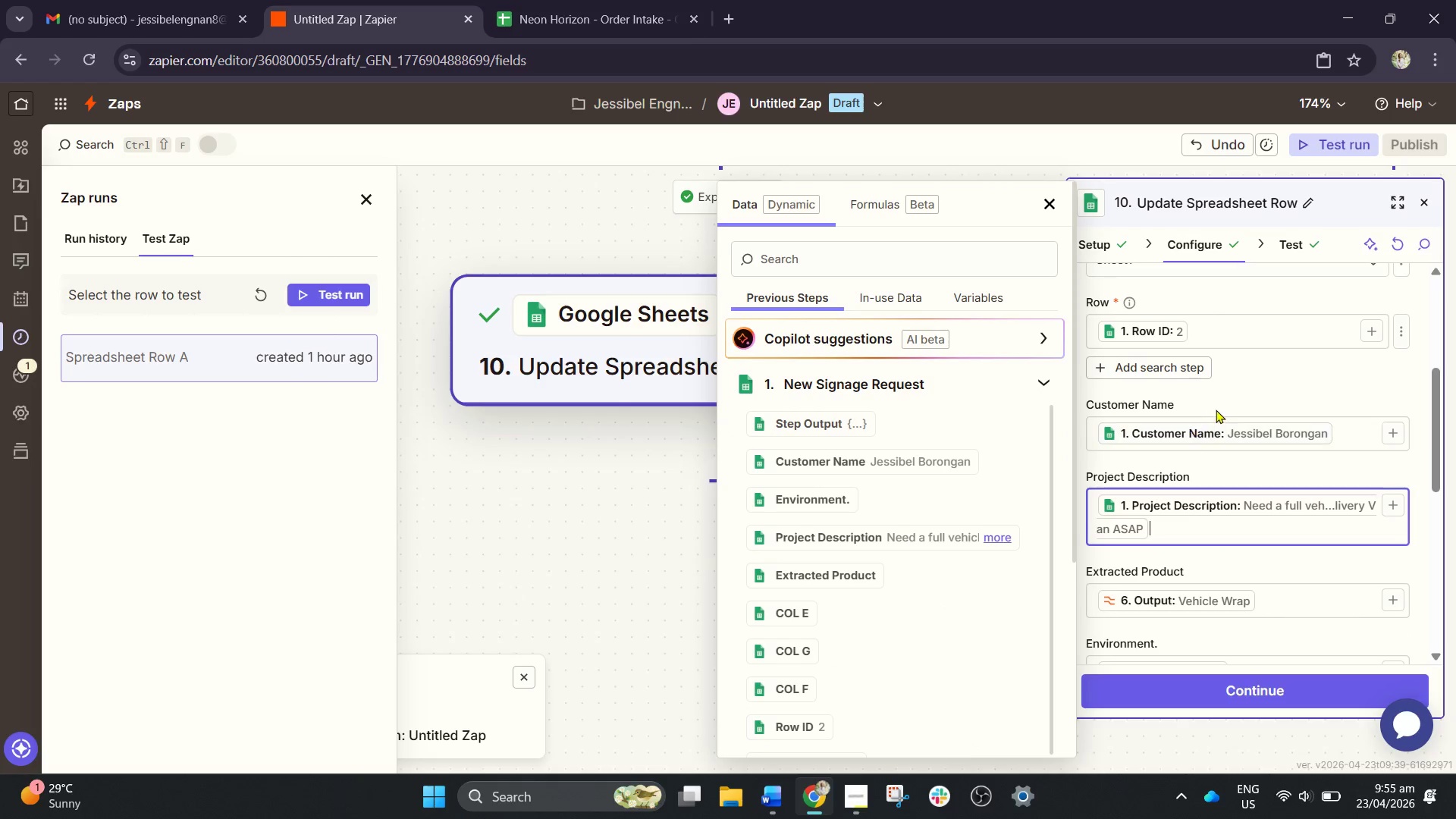 
left_click([1242, 394])
 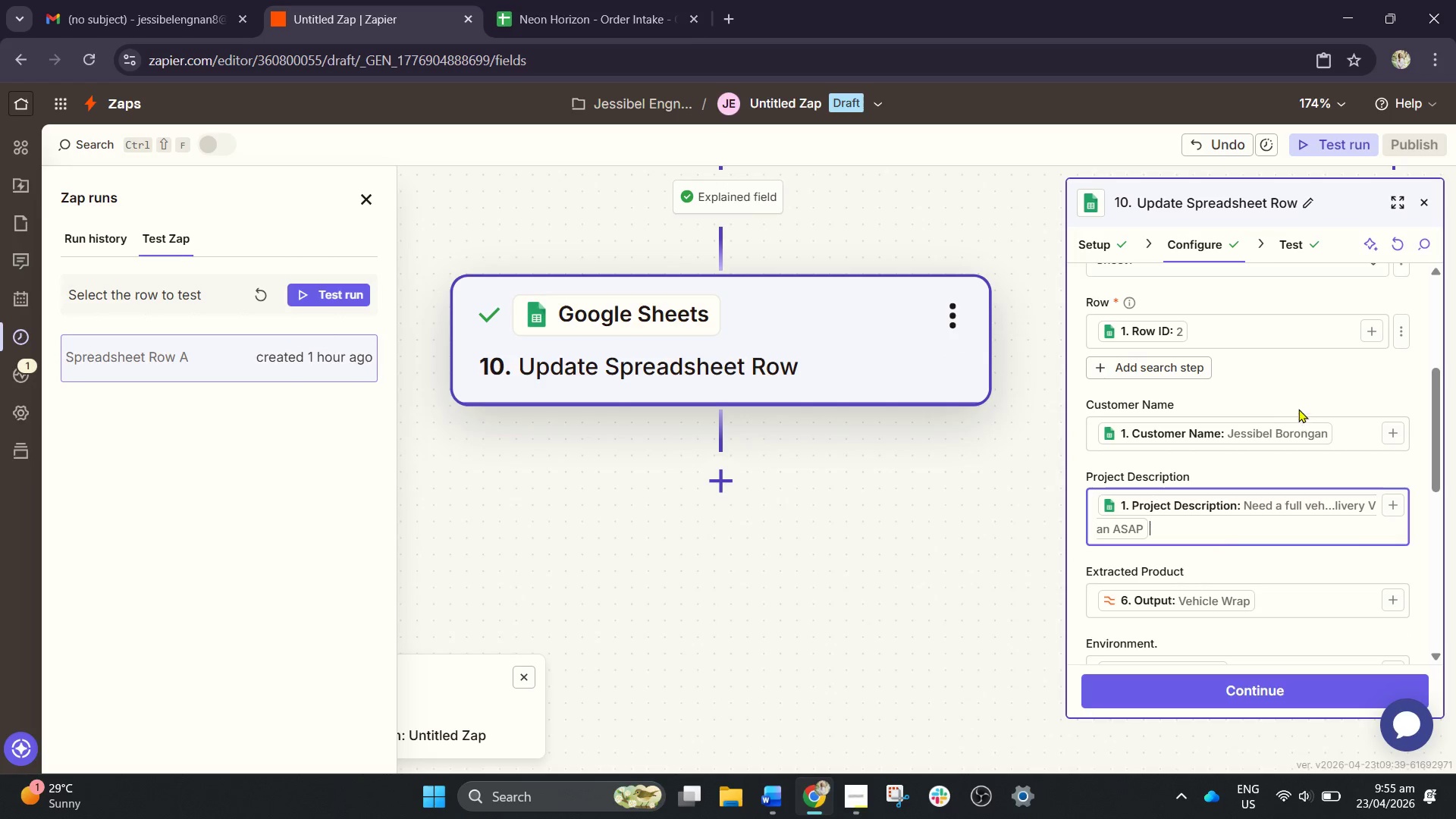 
scroll: coordinate [1263, 507], scroll_direction: down, amount: 4.0
 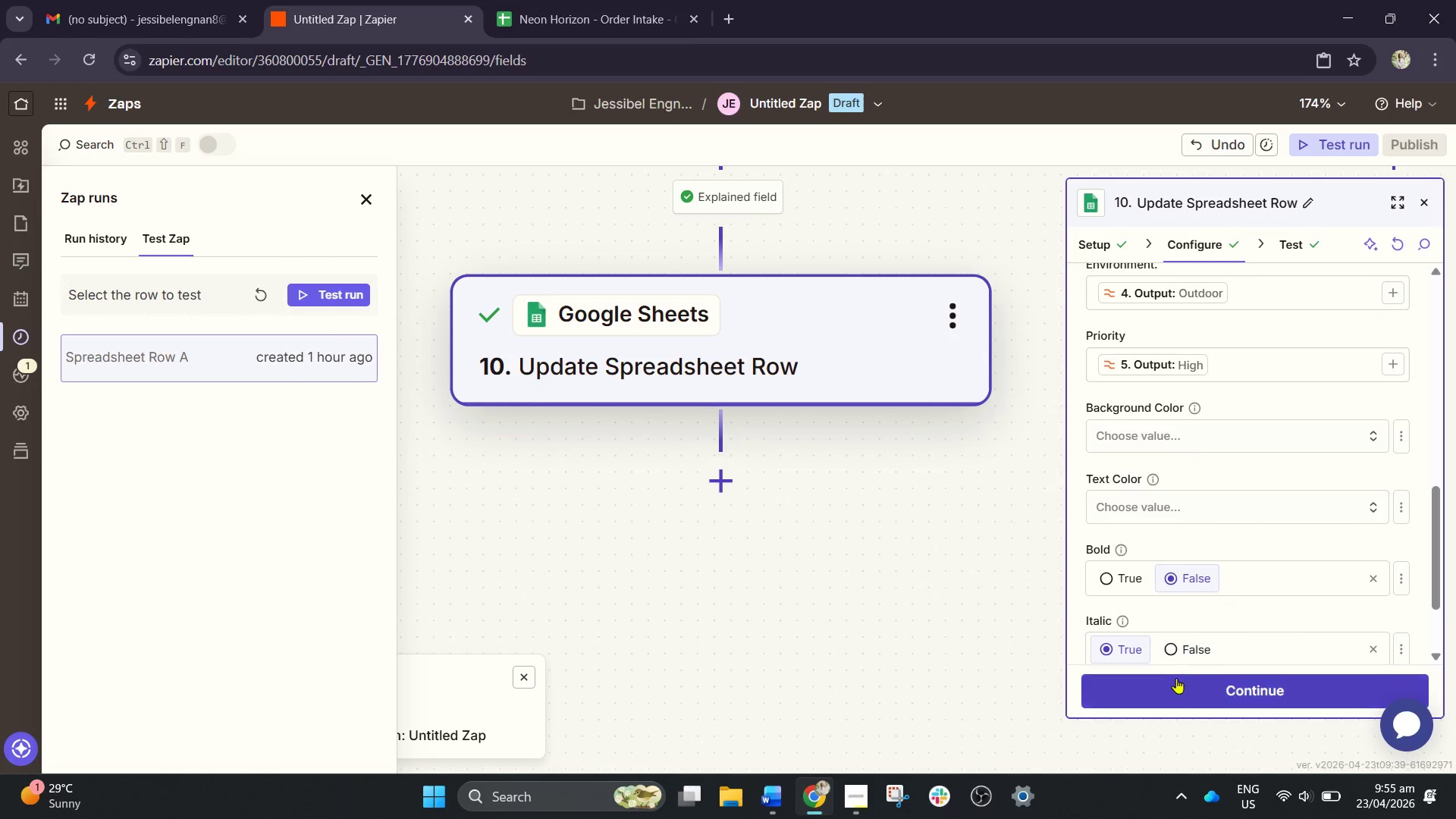 
left_click([1190, 686])
 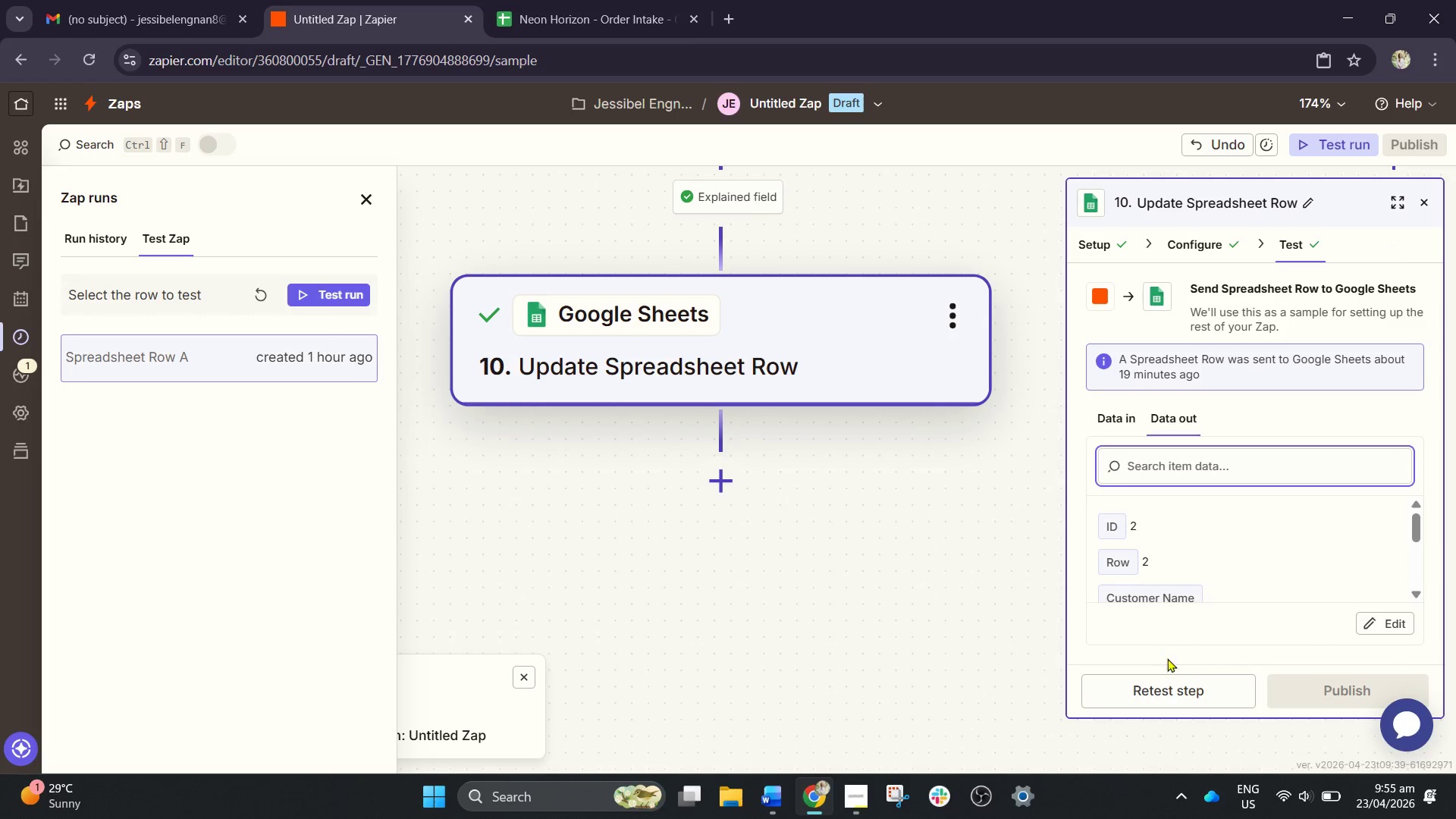 
left_click([1166, 686])
 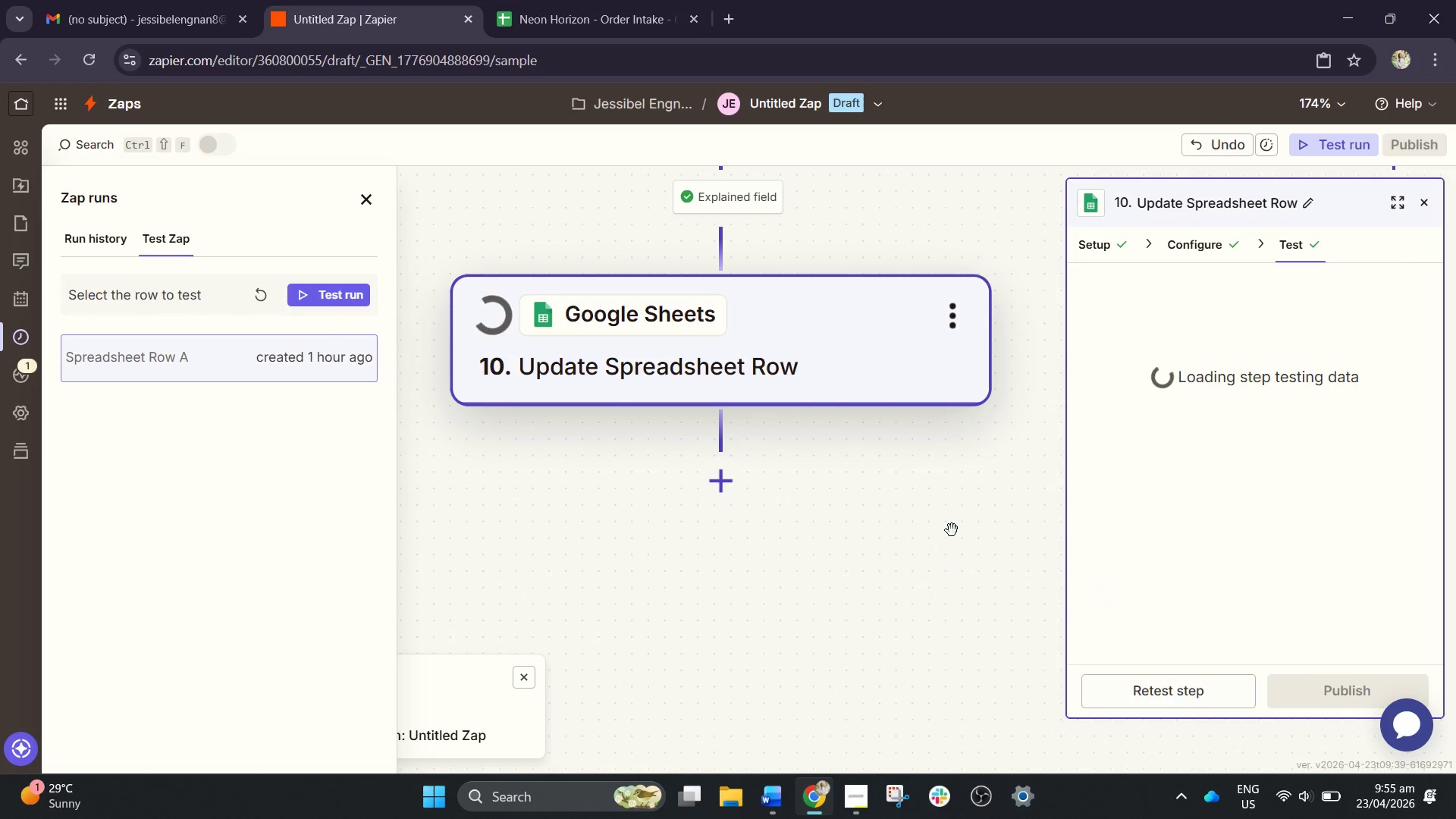 
left_click_drag(start_coordinate=[961, 500], to_coordinate=[708, 617])
 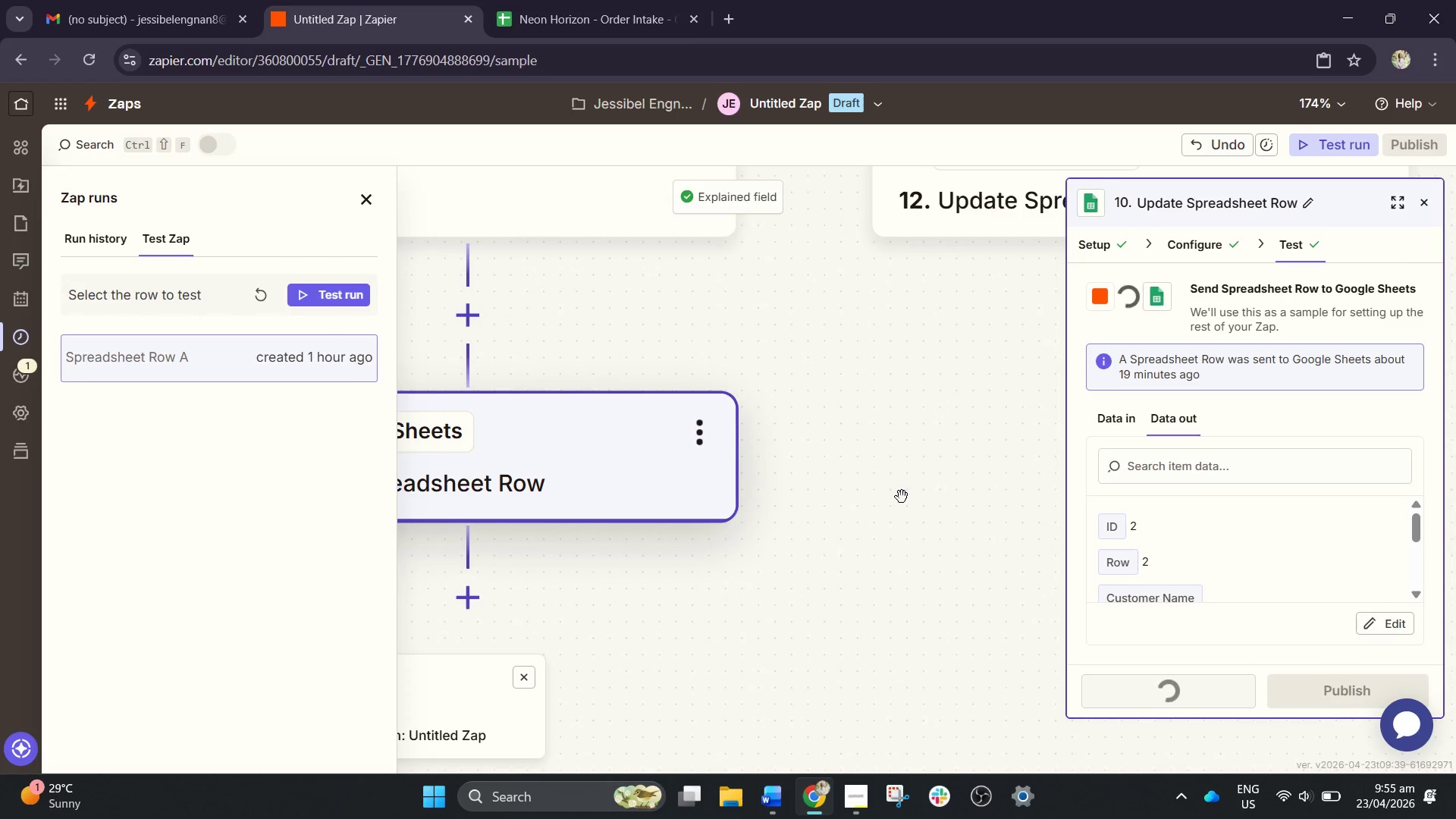 
left_click_drag(start_coordinate=[902, 497], to_coordinate=[646, 666])
 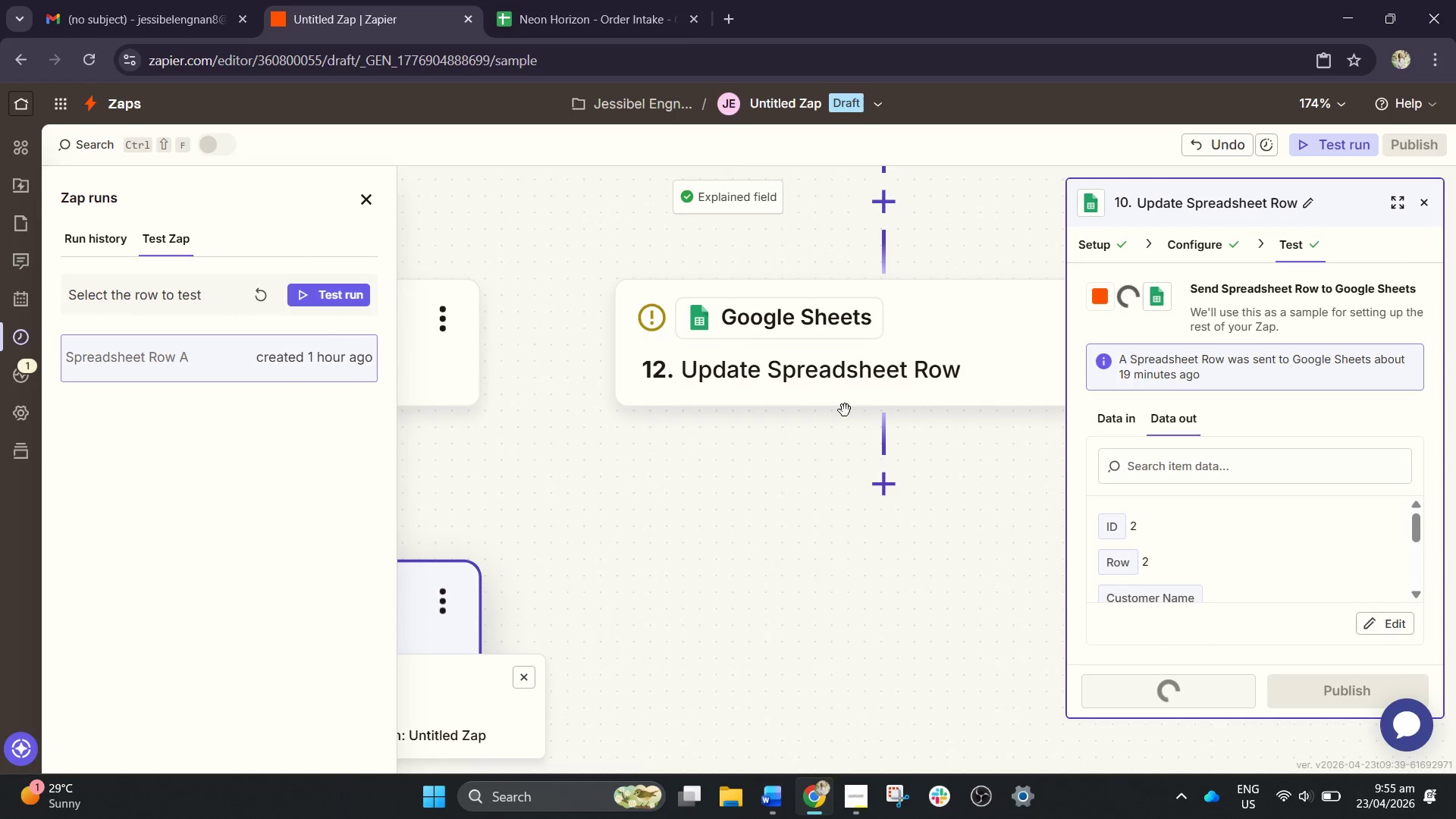 
left_click([859, 367])
 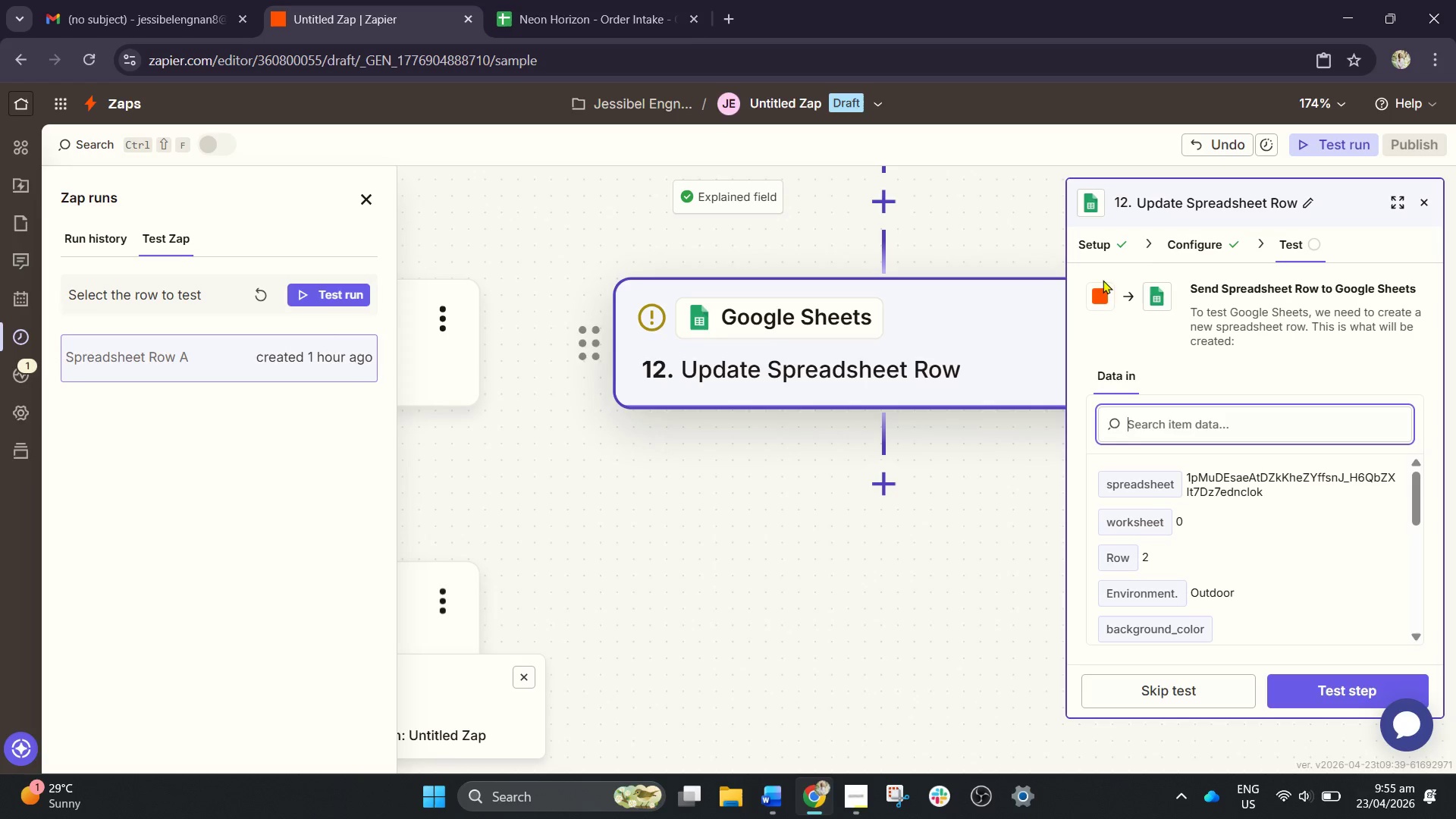 
left_click([1180, 246])
 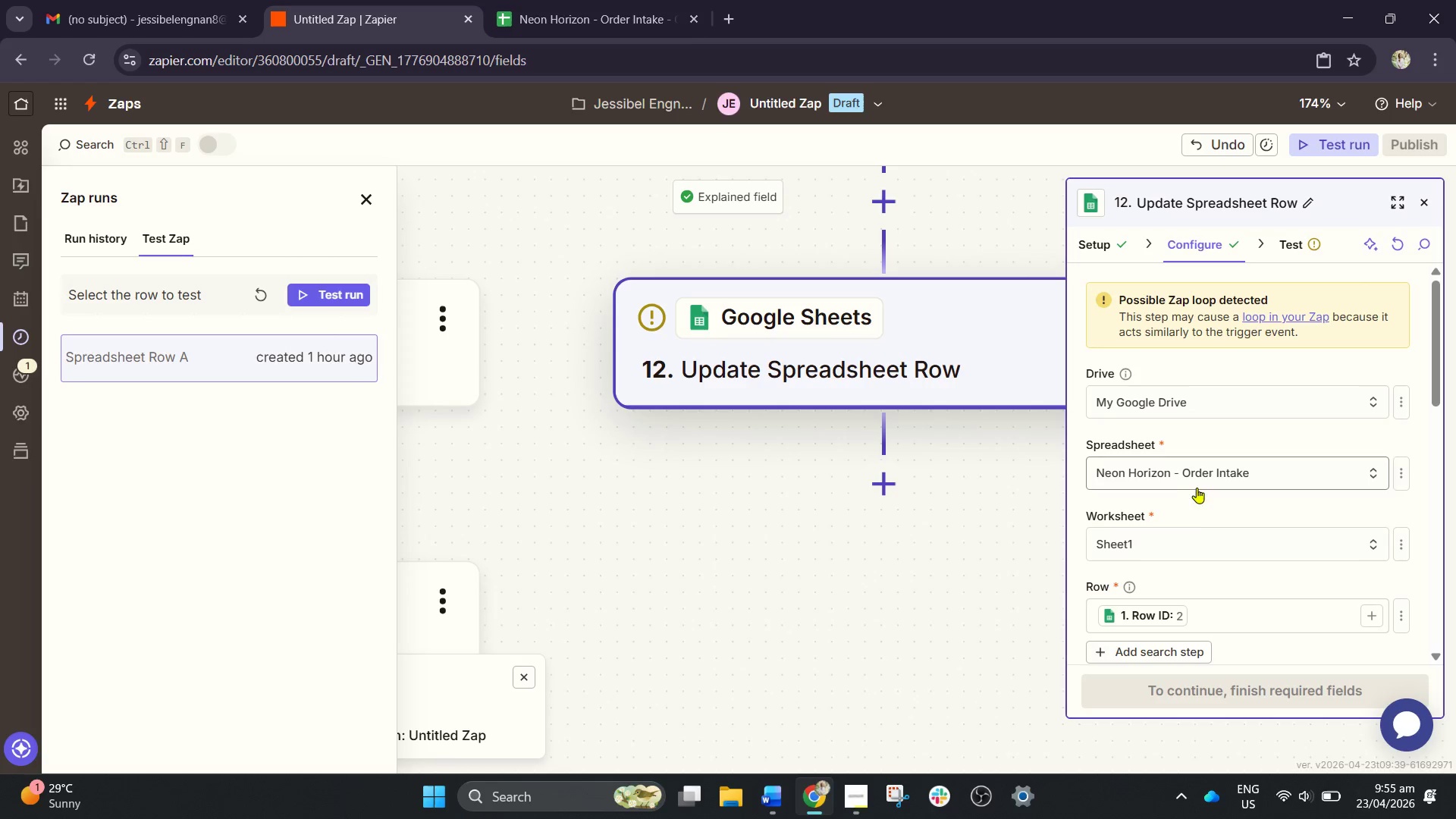 
scroll: coordinate [1194, 509], scroll_direction: down, amount: 2.0
 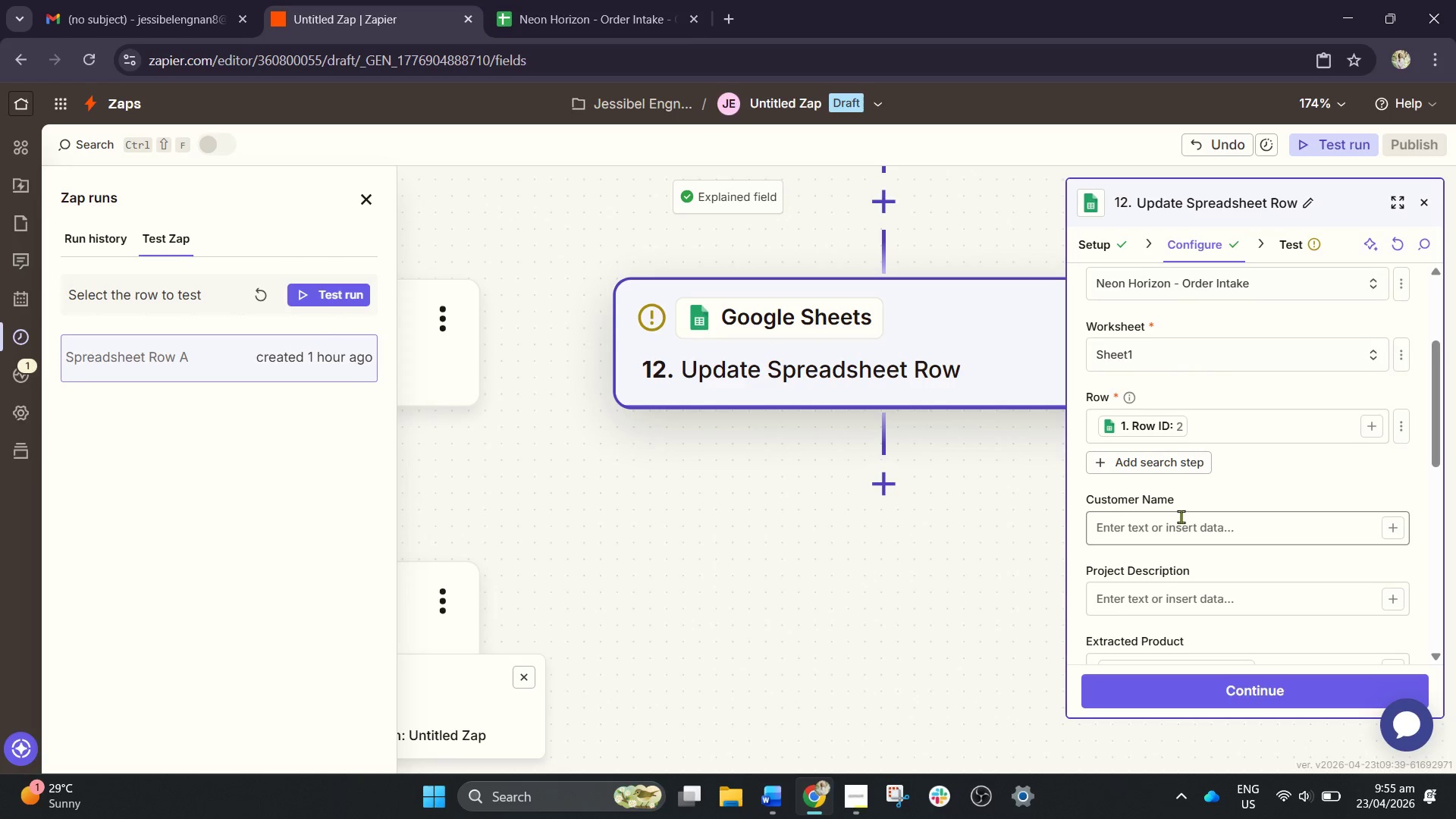 
left_click([1175, 521])
 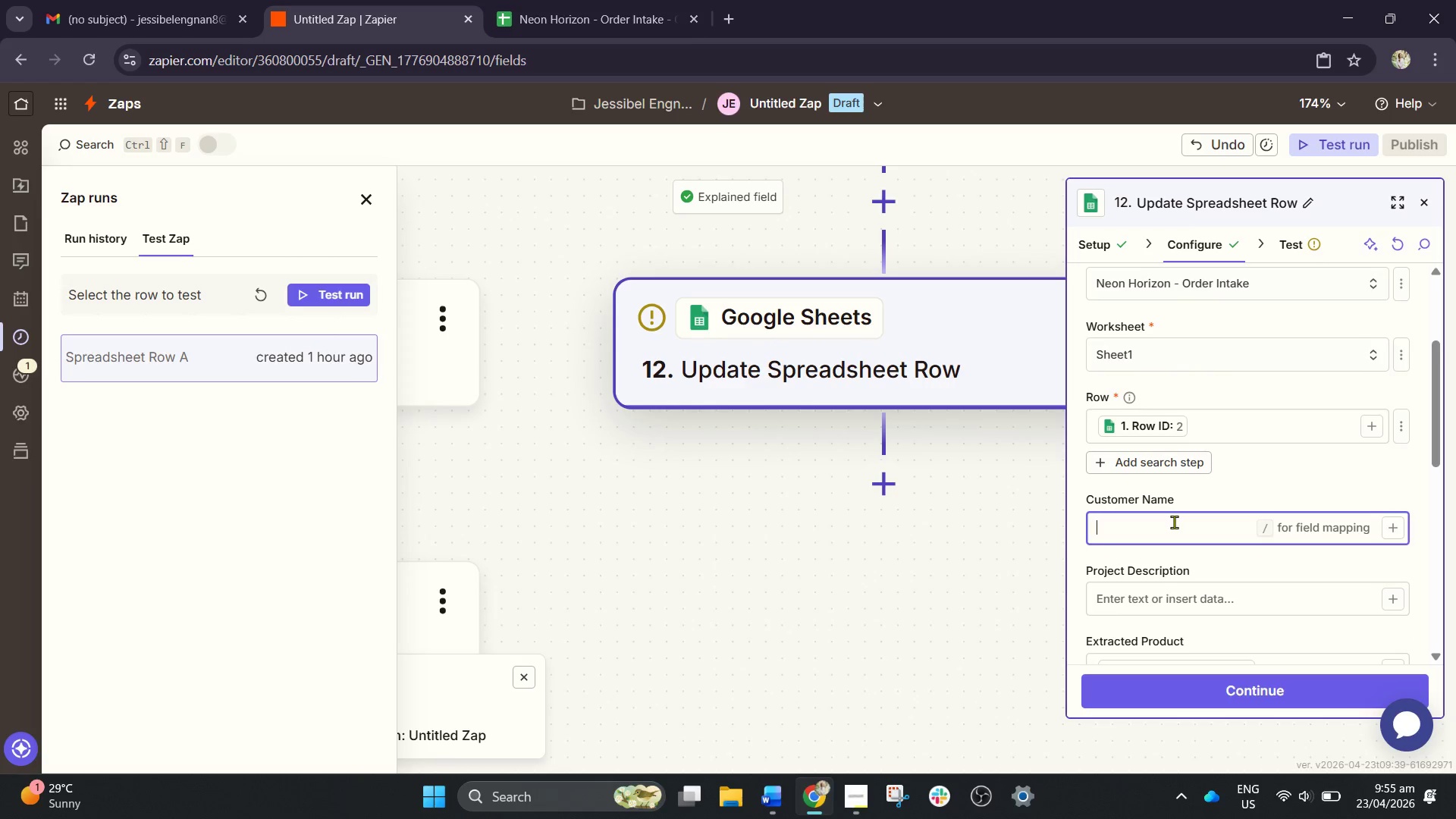 
key(Slash)
 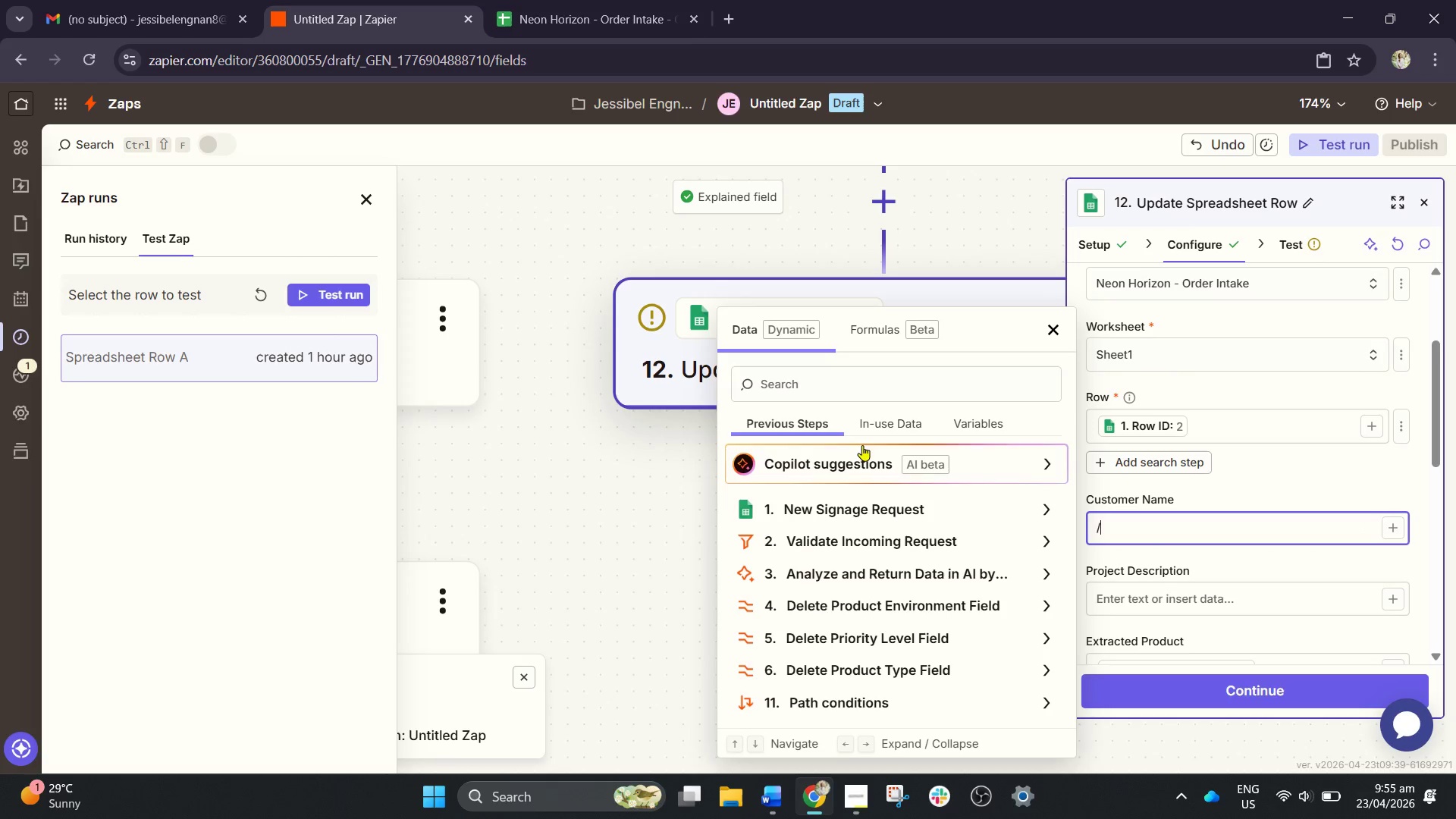 
left_click([856, 500])
 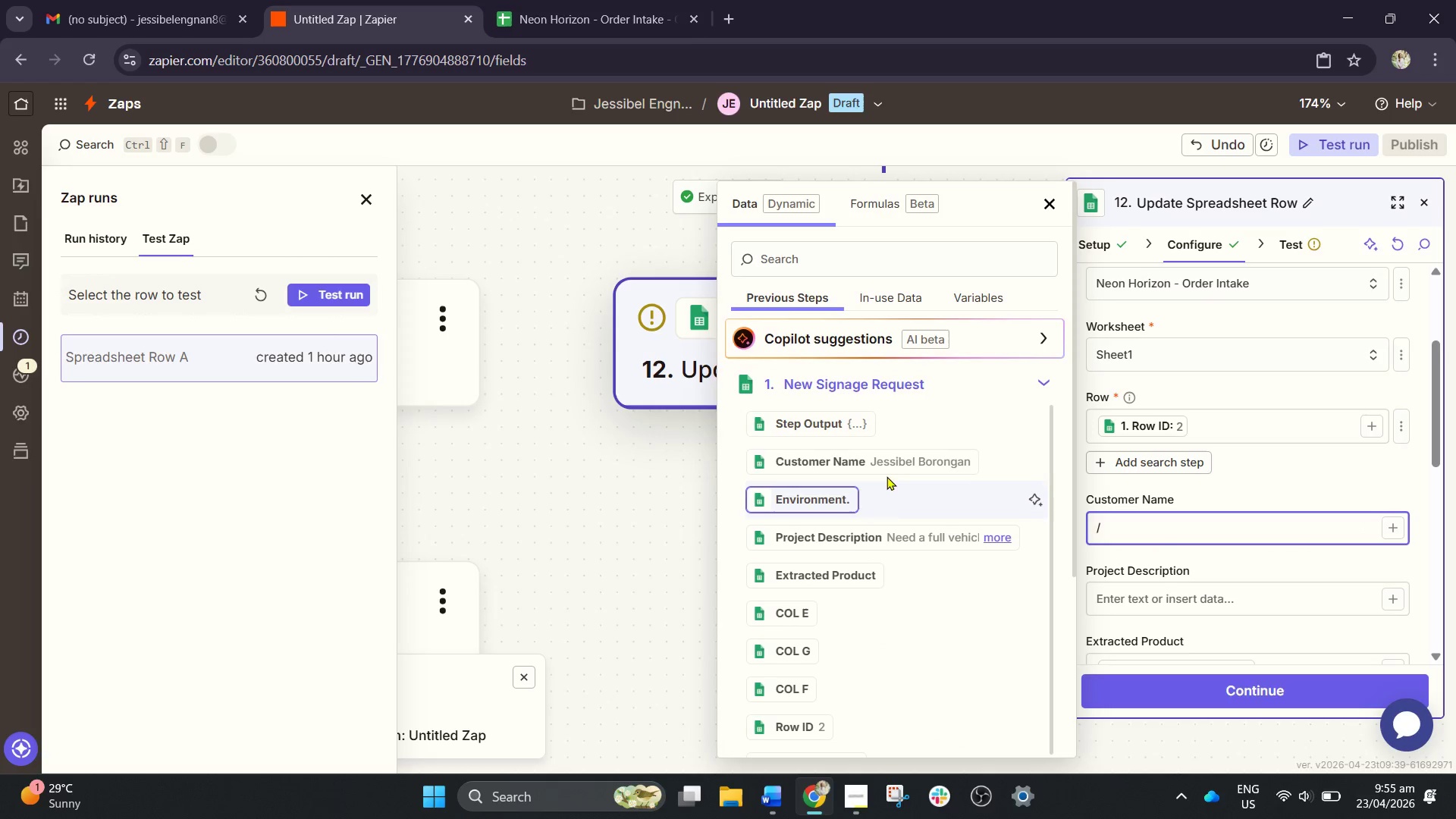 
left_click([895, 463])
 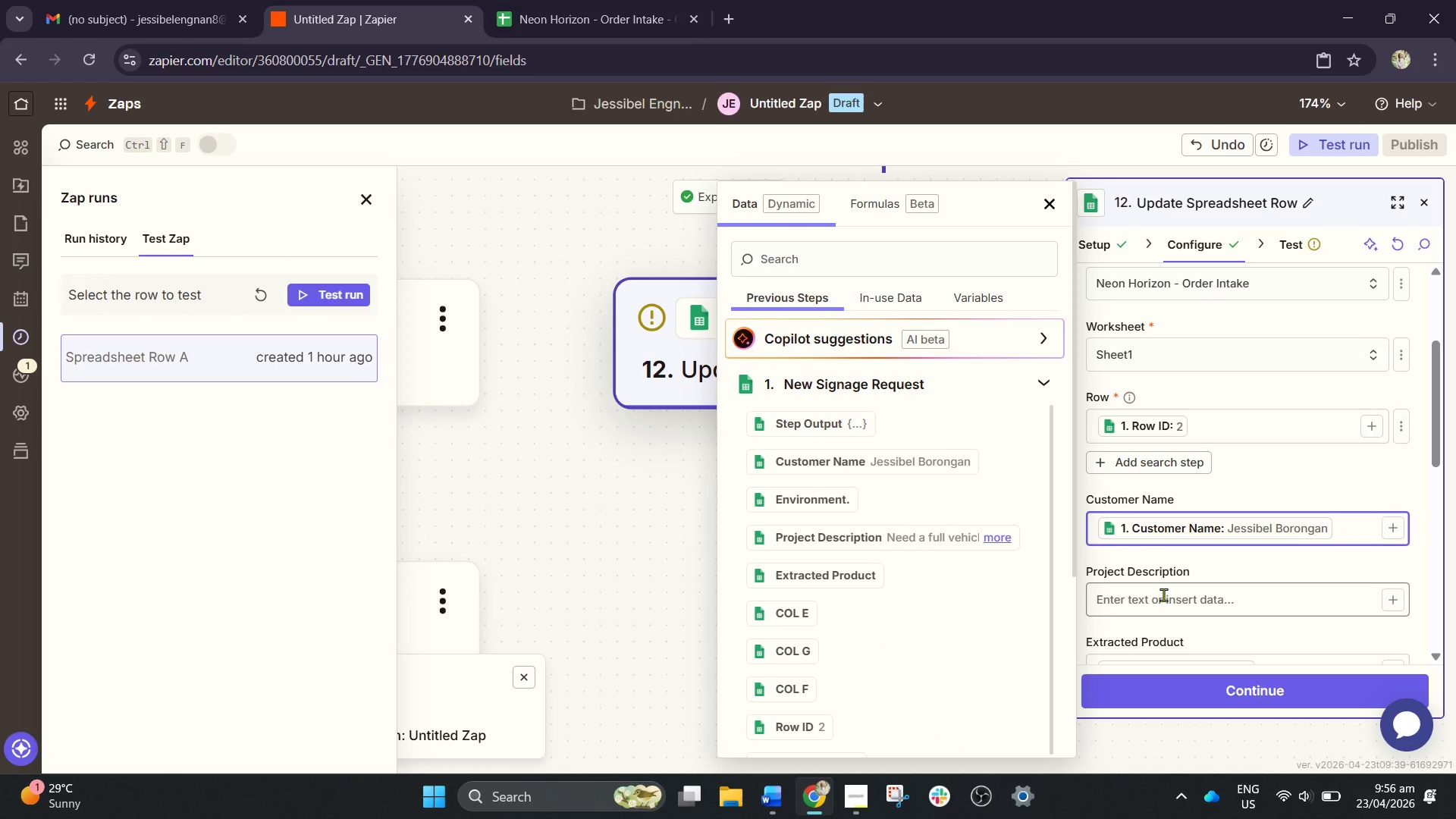 
double_click([1155, 606])
 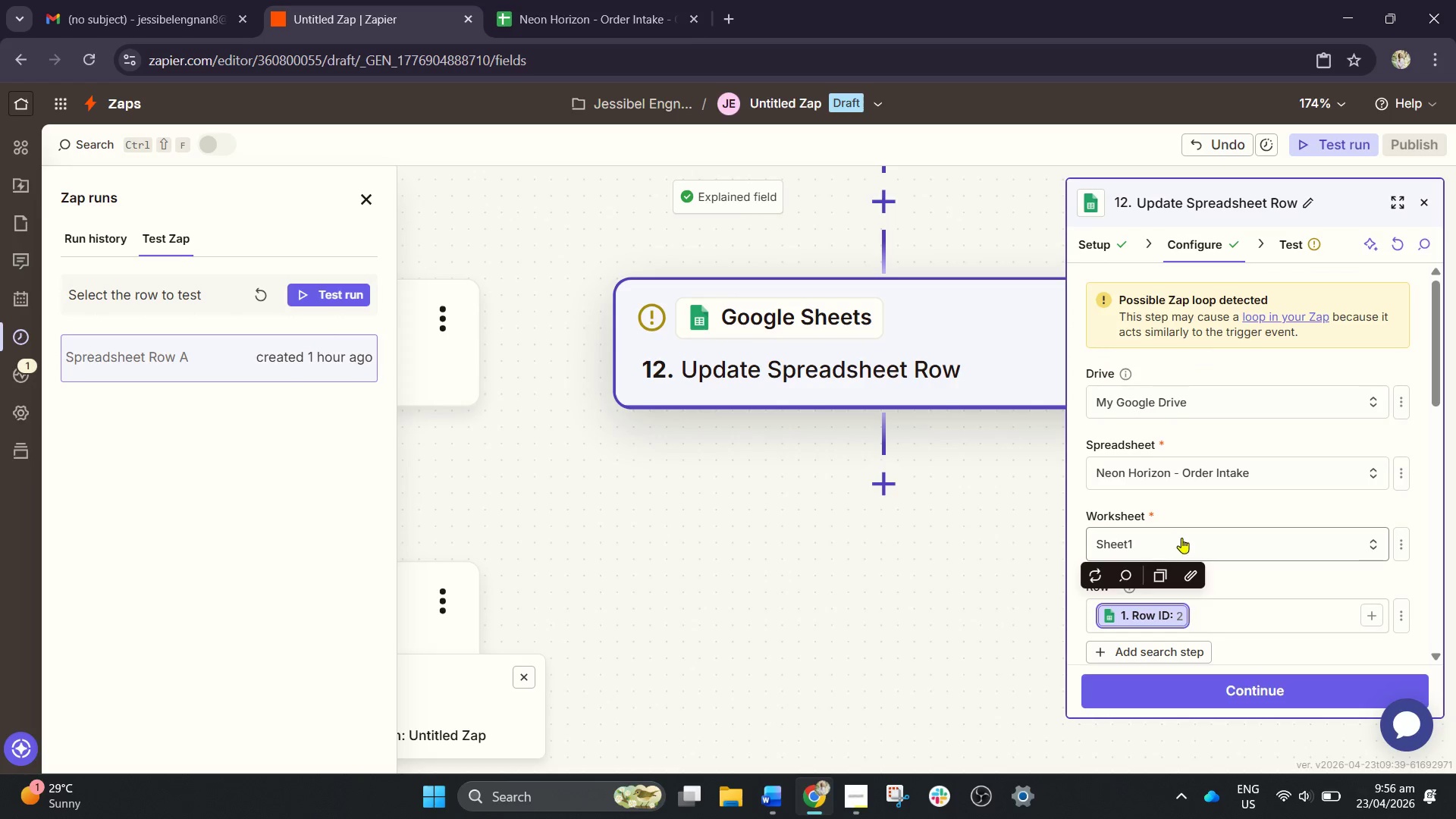 
left_click([1201, 542])
 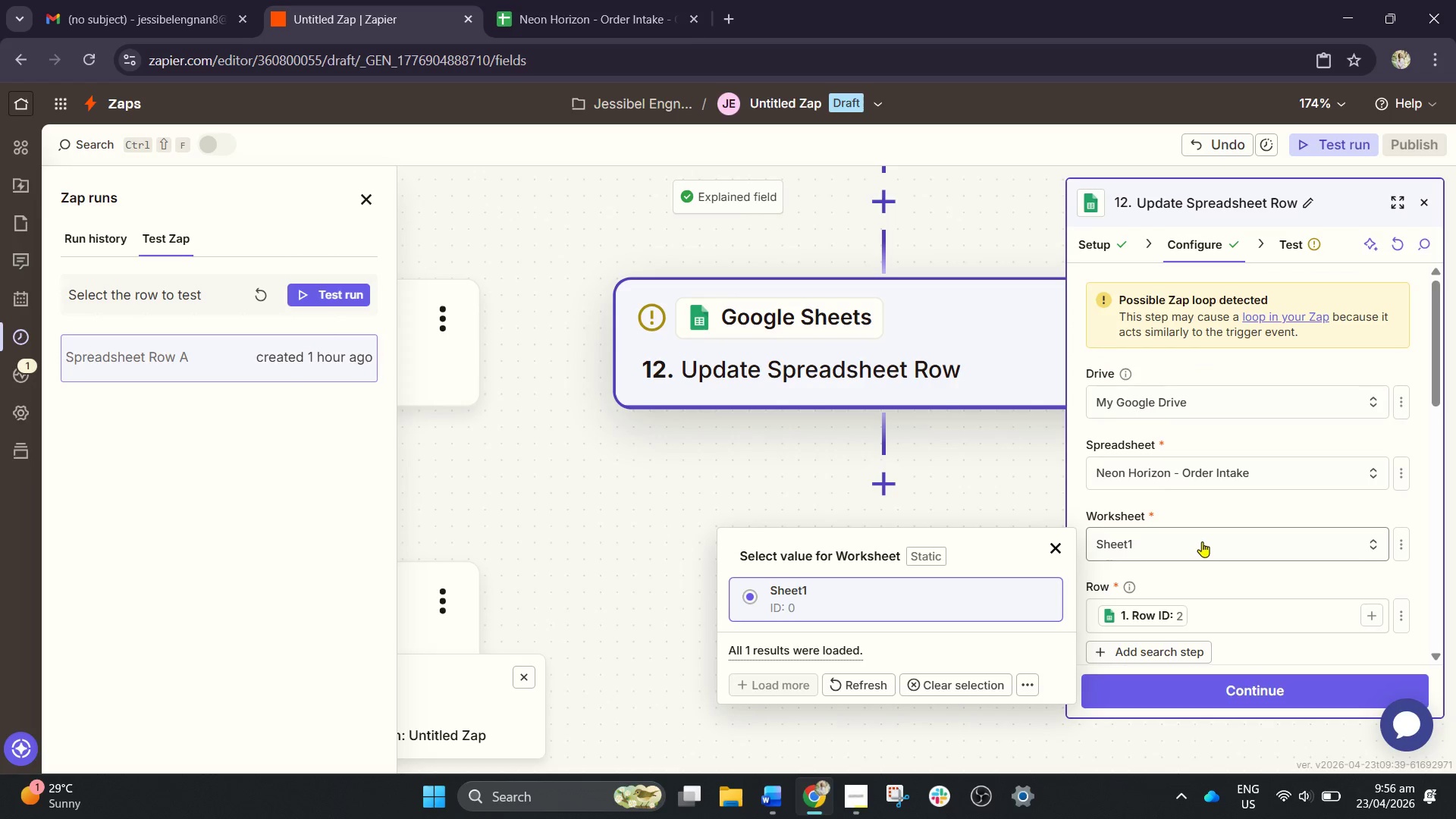 
scroll: coordinate [1201, 541], scroll_direction: down, amount: 2.0
 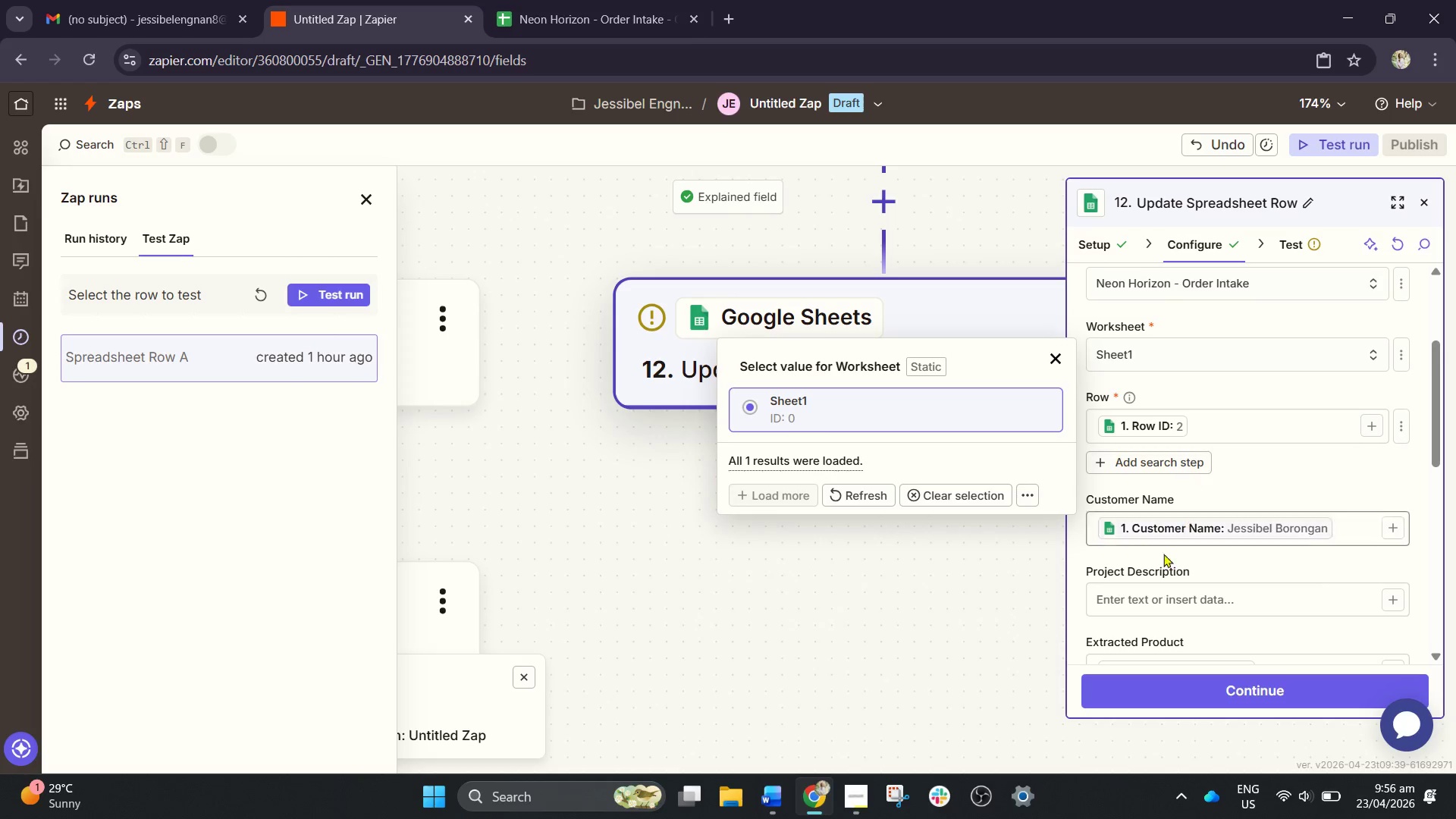 
left_click([1138, 601])
 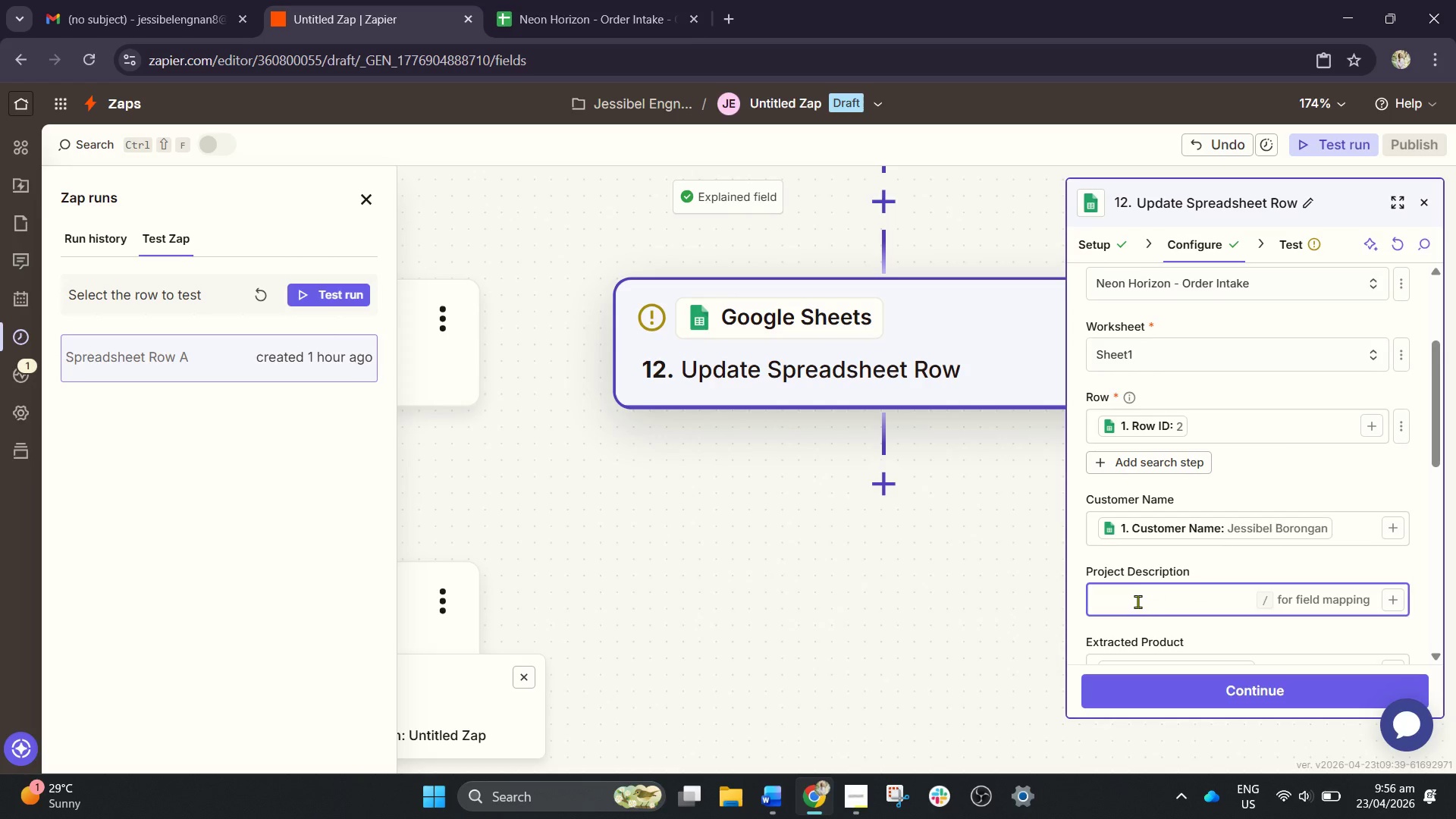 
key(Slash)
 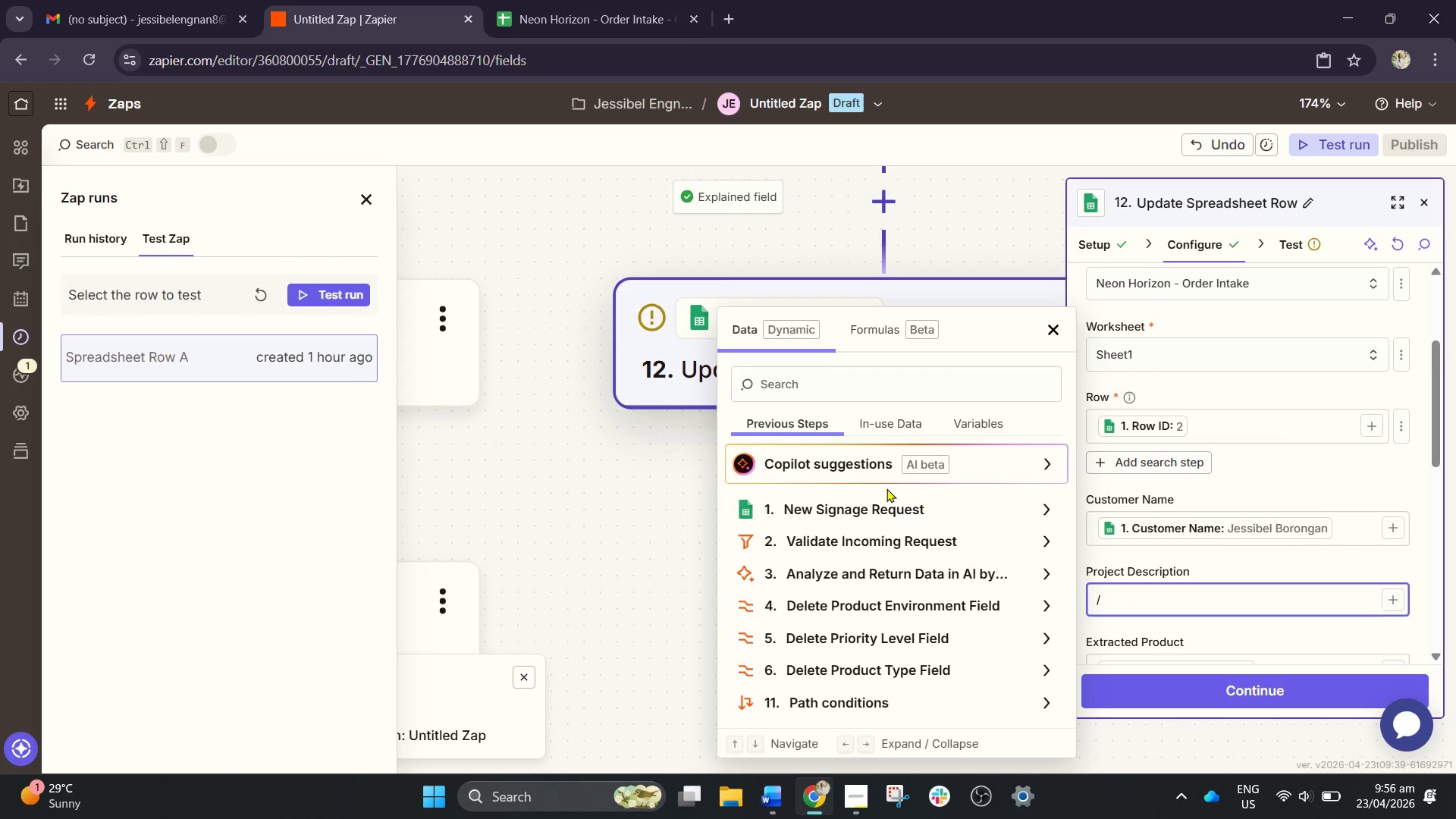 
left_click([883, 500])
 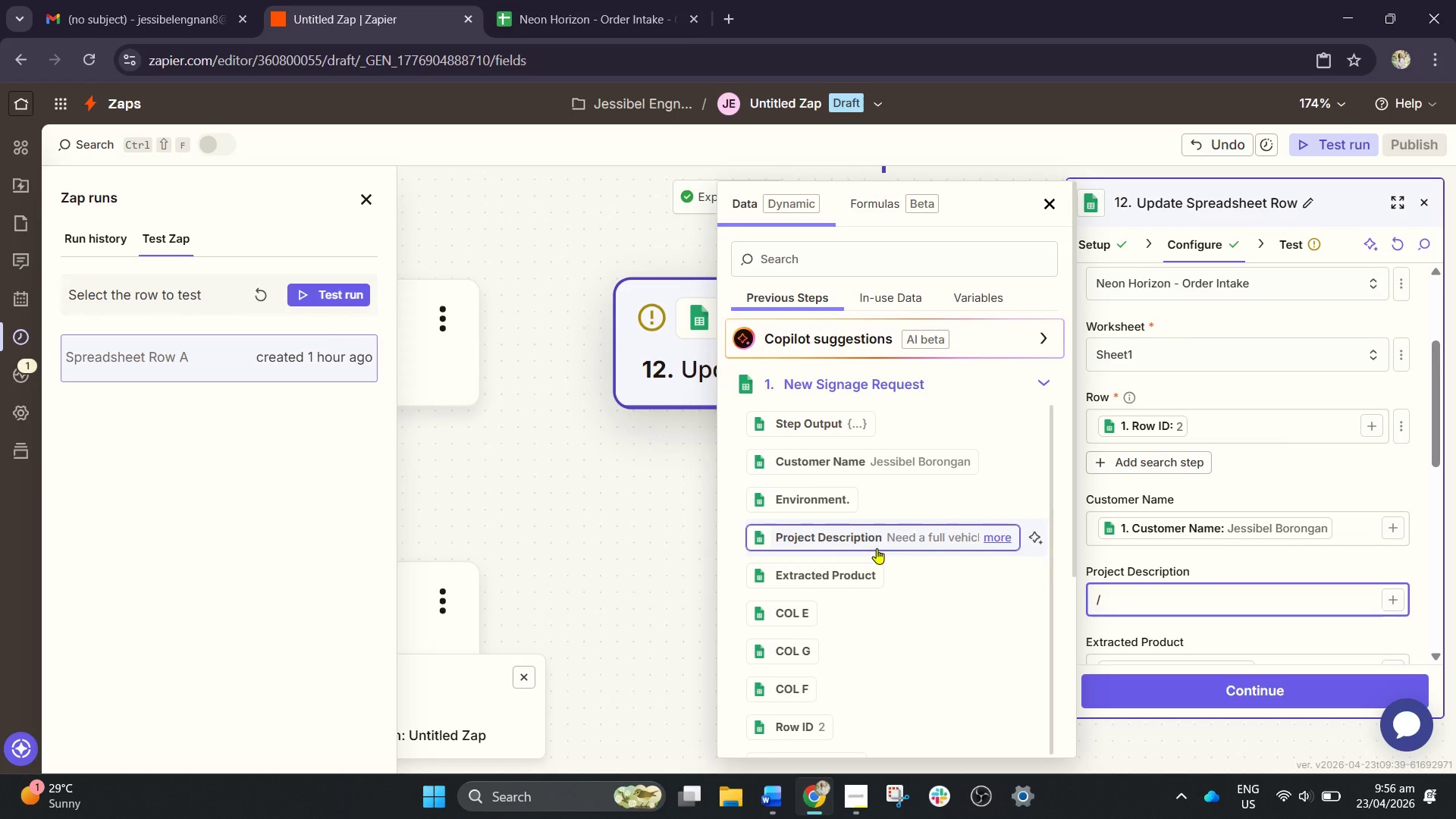 
left_click([883, 539])
 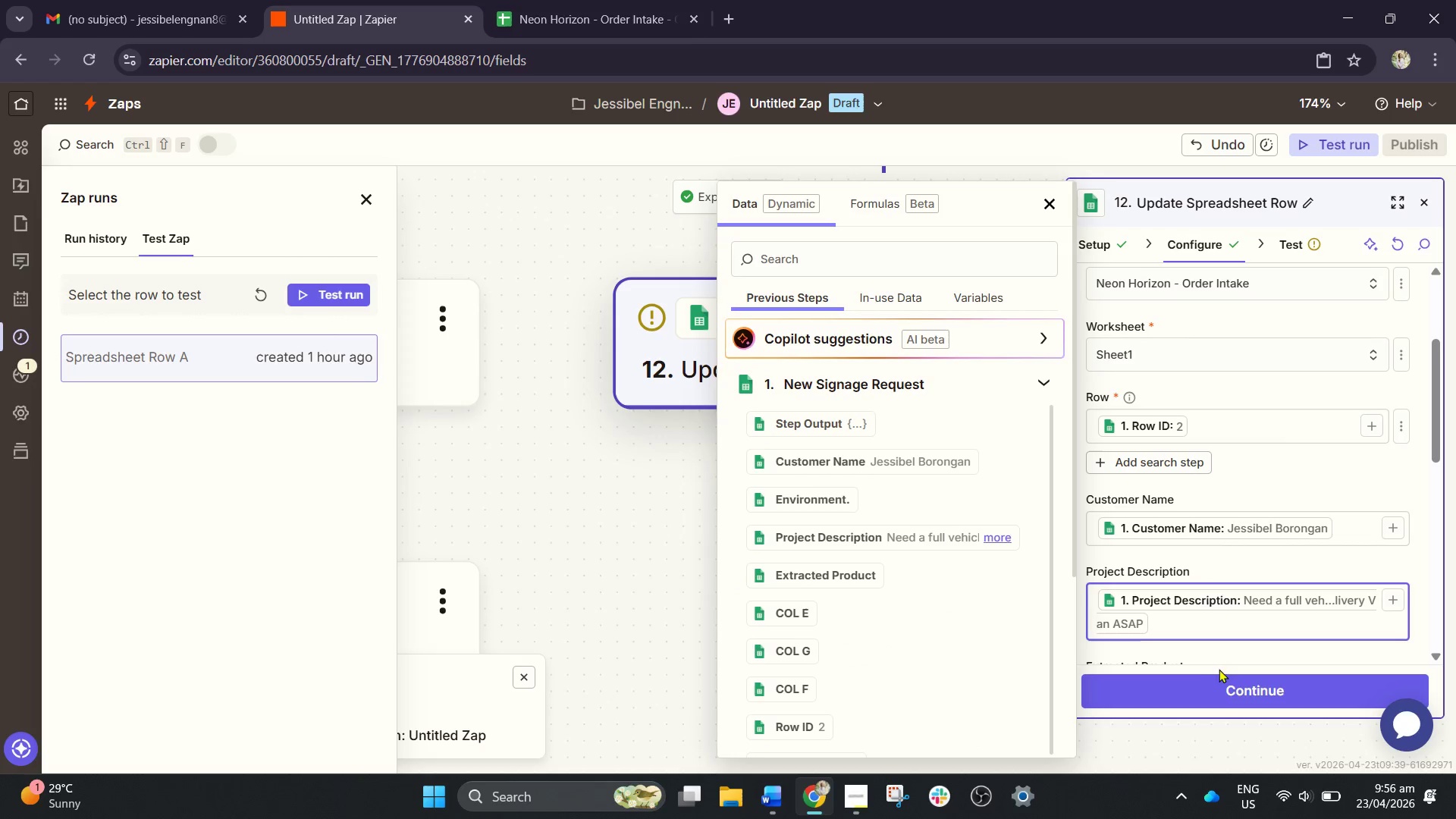 
left_click([1229, 657])
 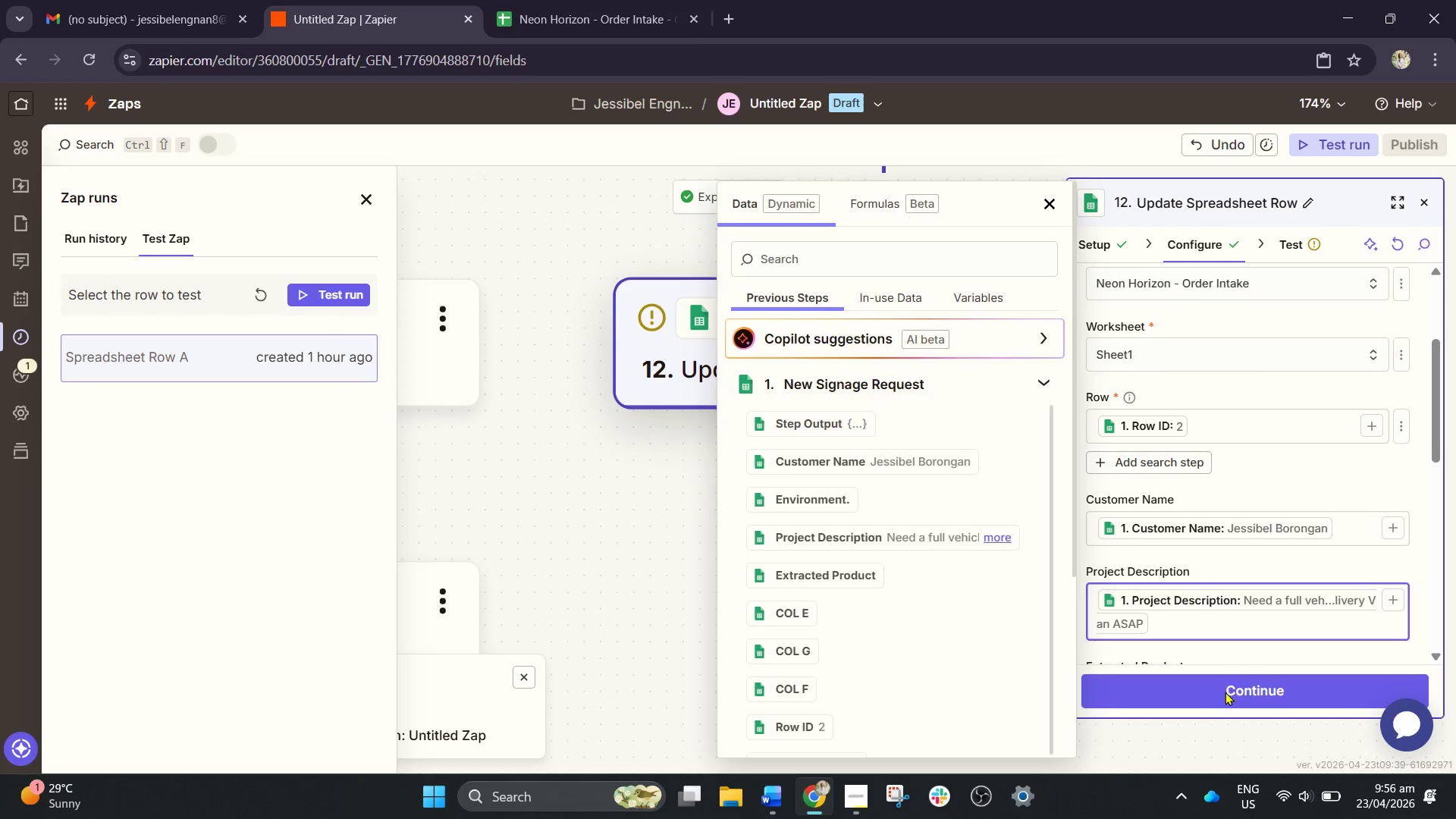 
left_click([1225, 694])
 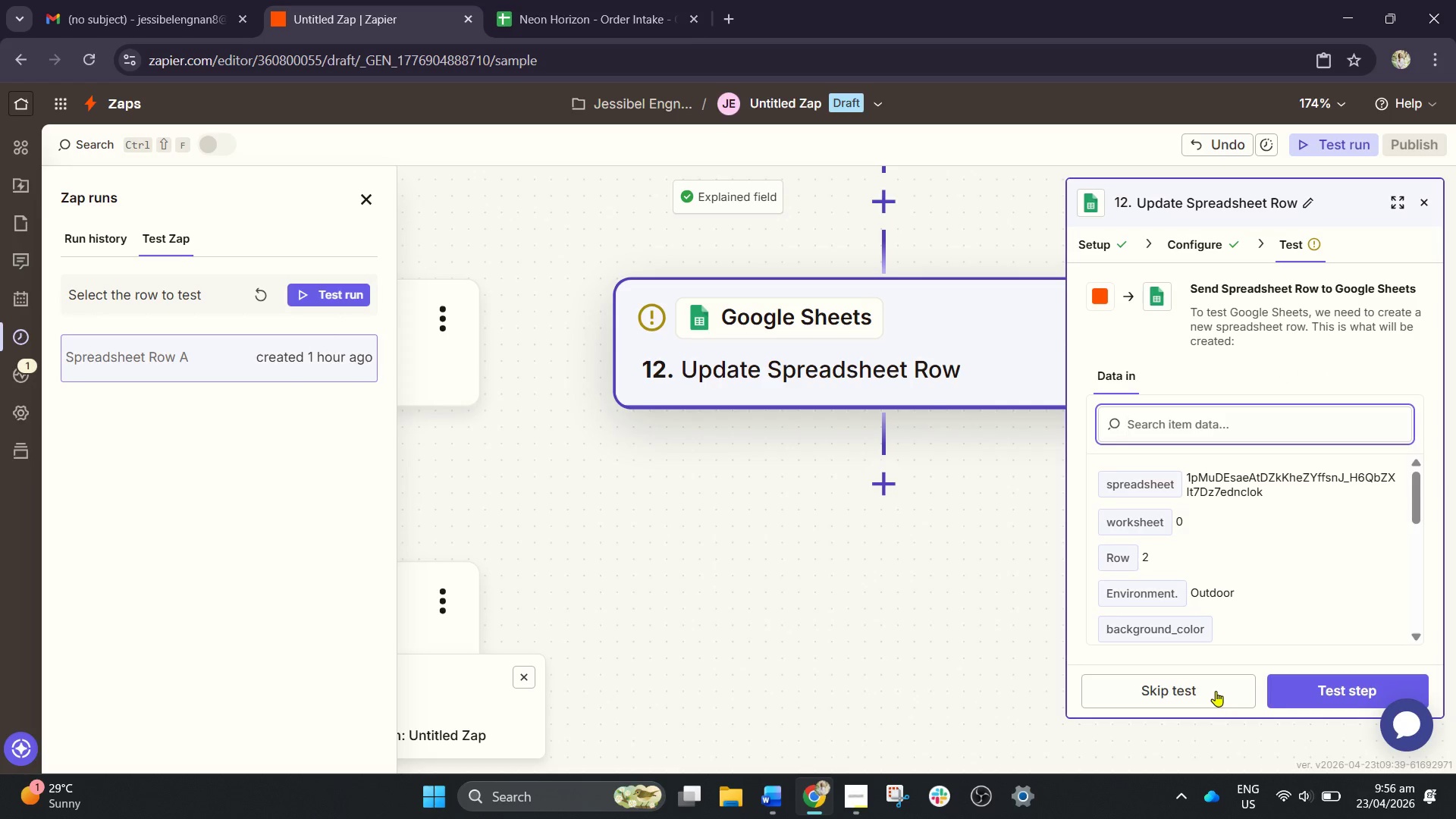 
left_click([1294, 693])
 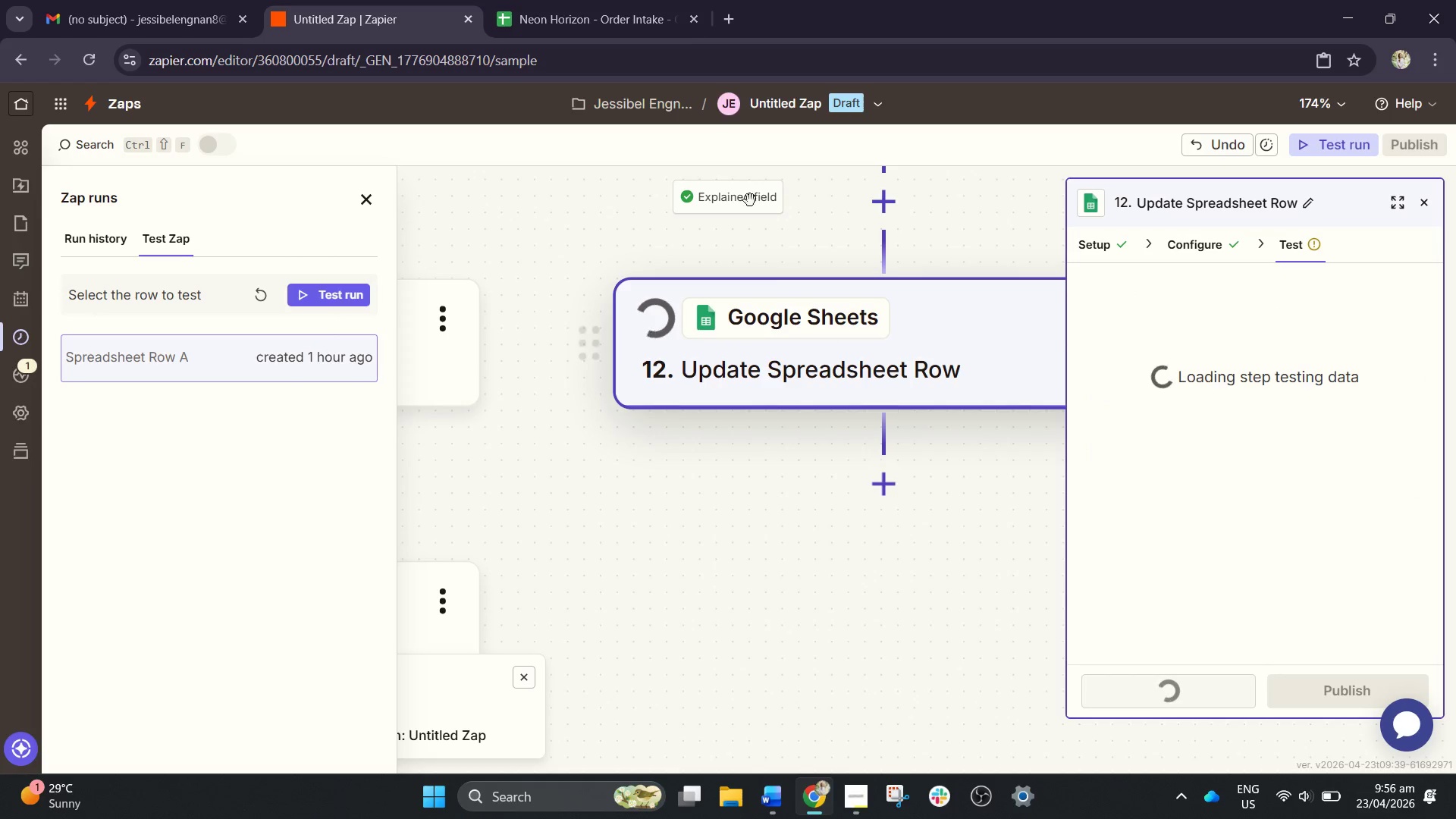 
left_click([585, 0])
 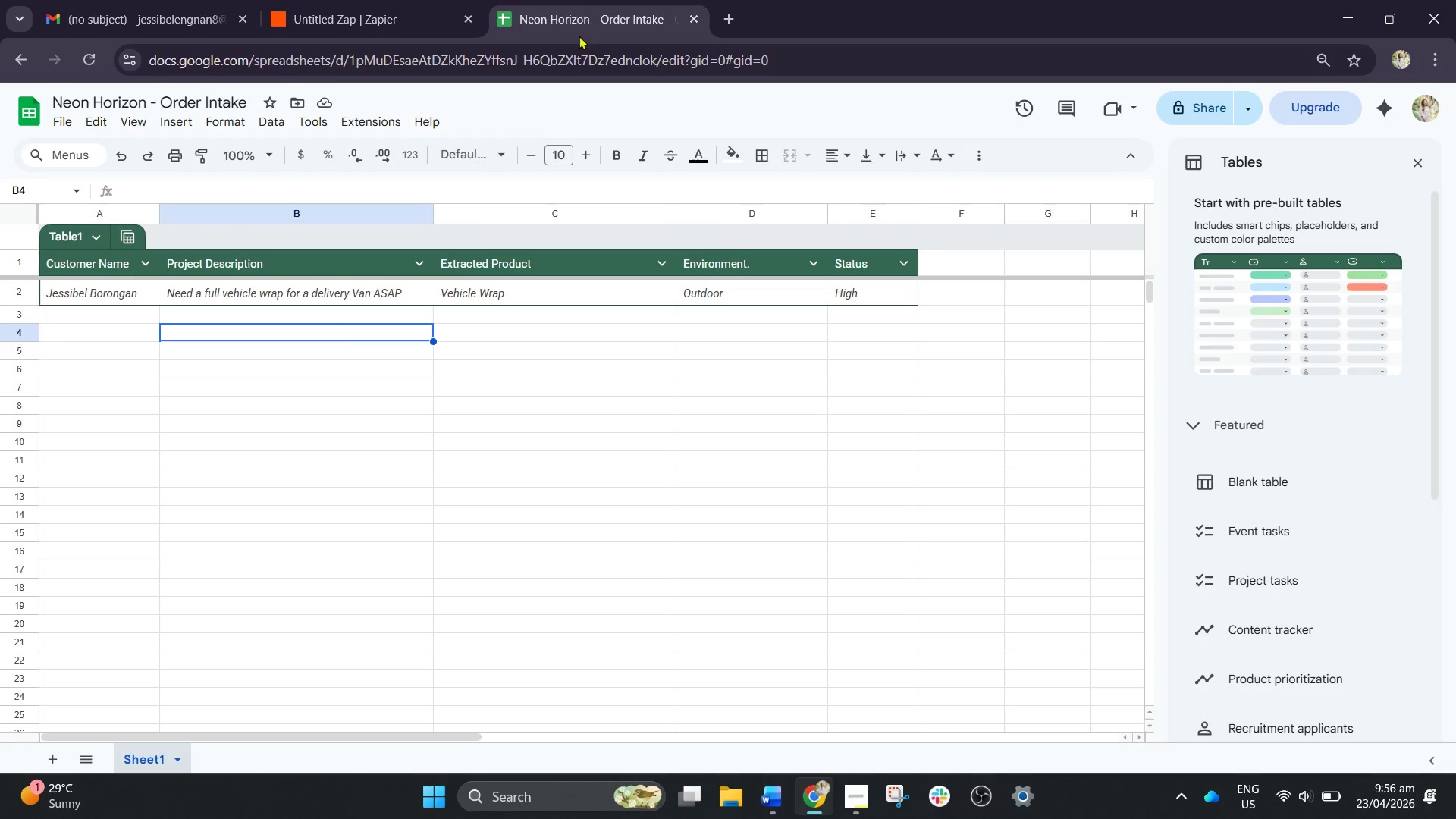 
left_click([482, 379])
 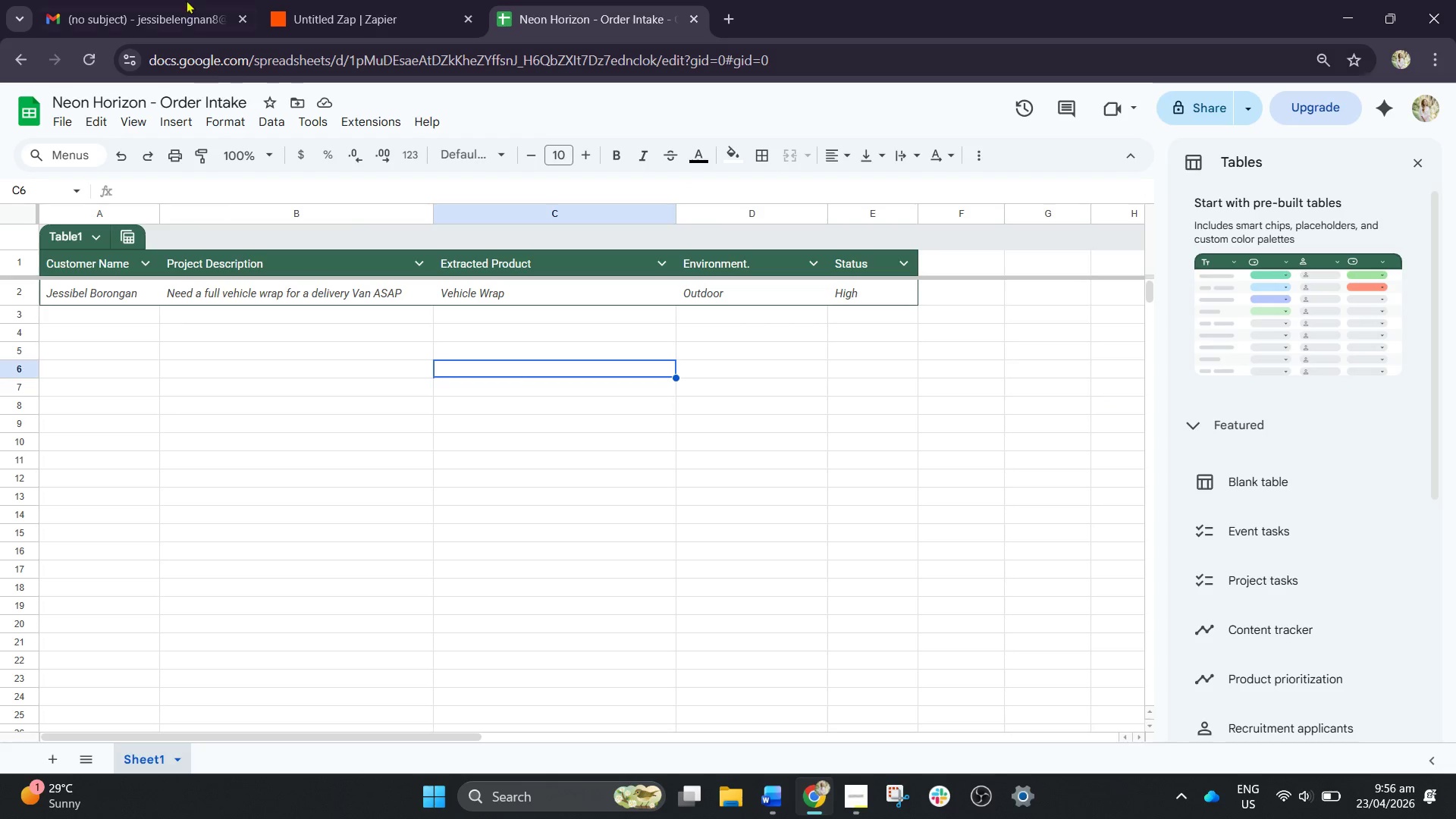 
left_click([127, 0])
 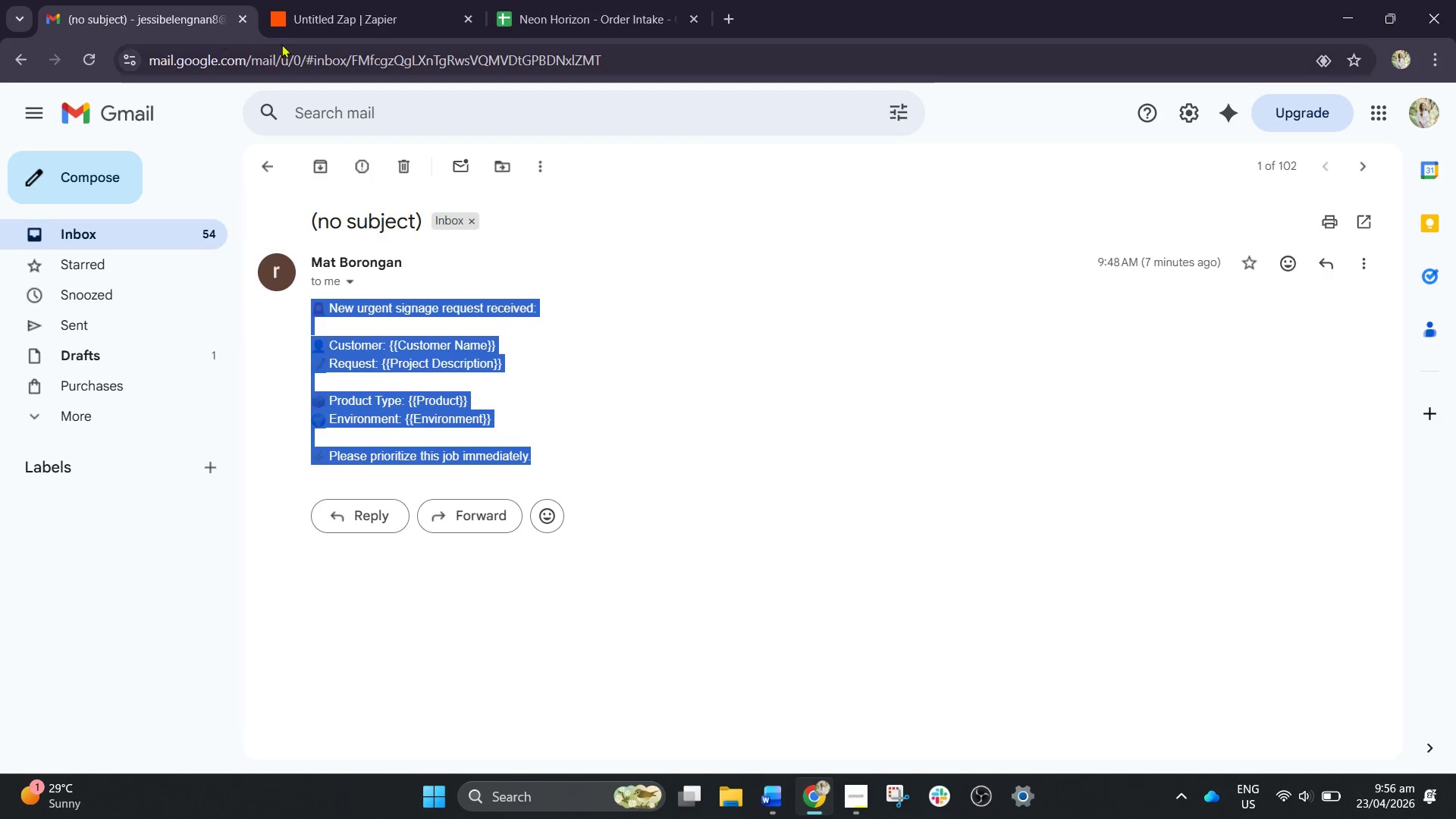 
left_click([386, 7])
 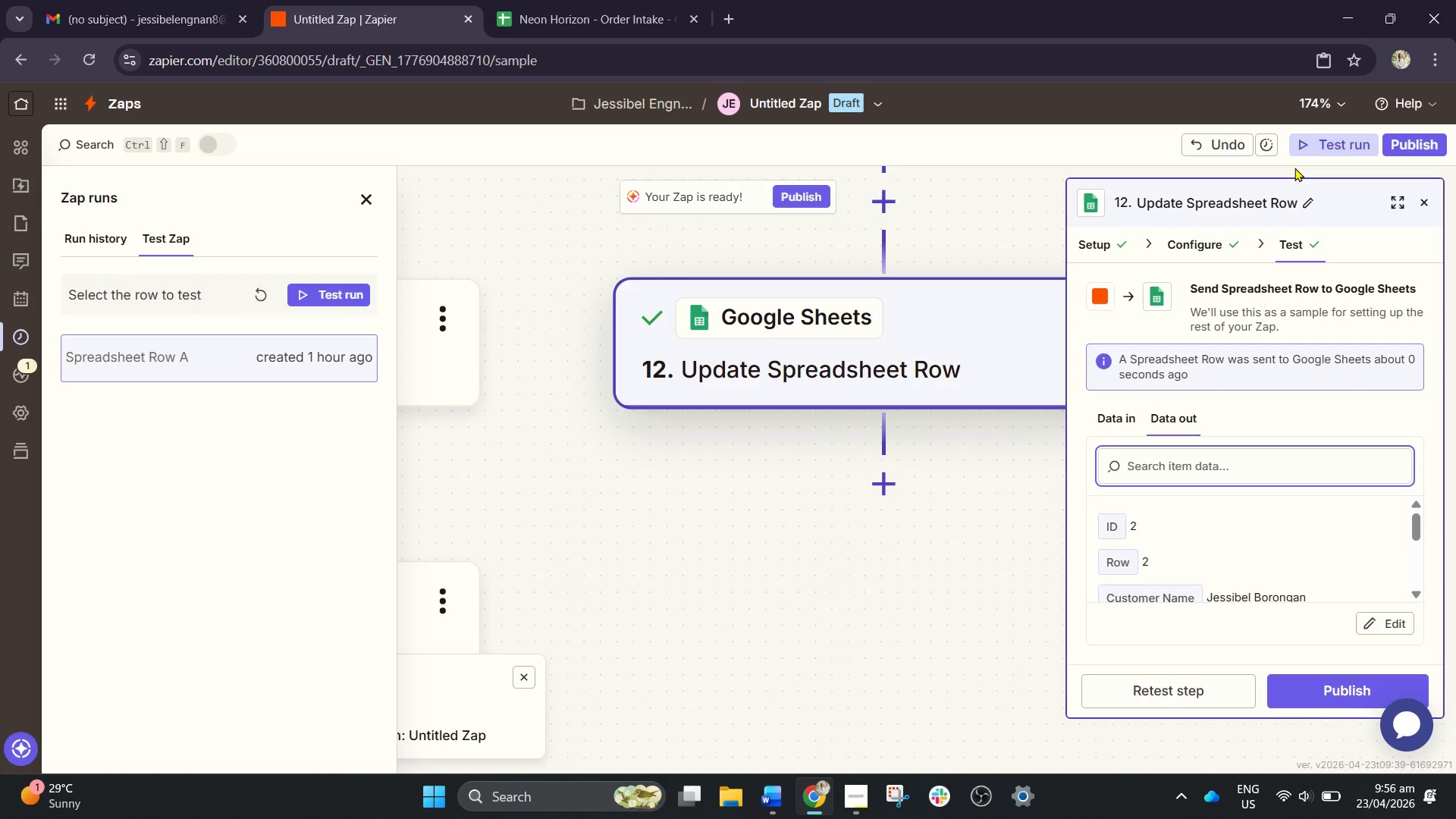 
left_click([547, 0])
 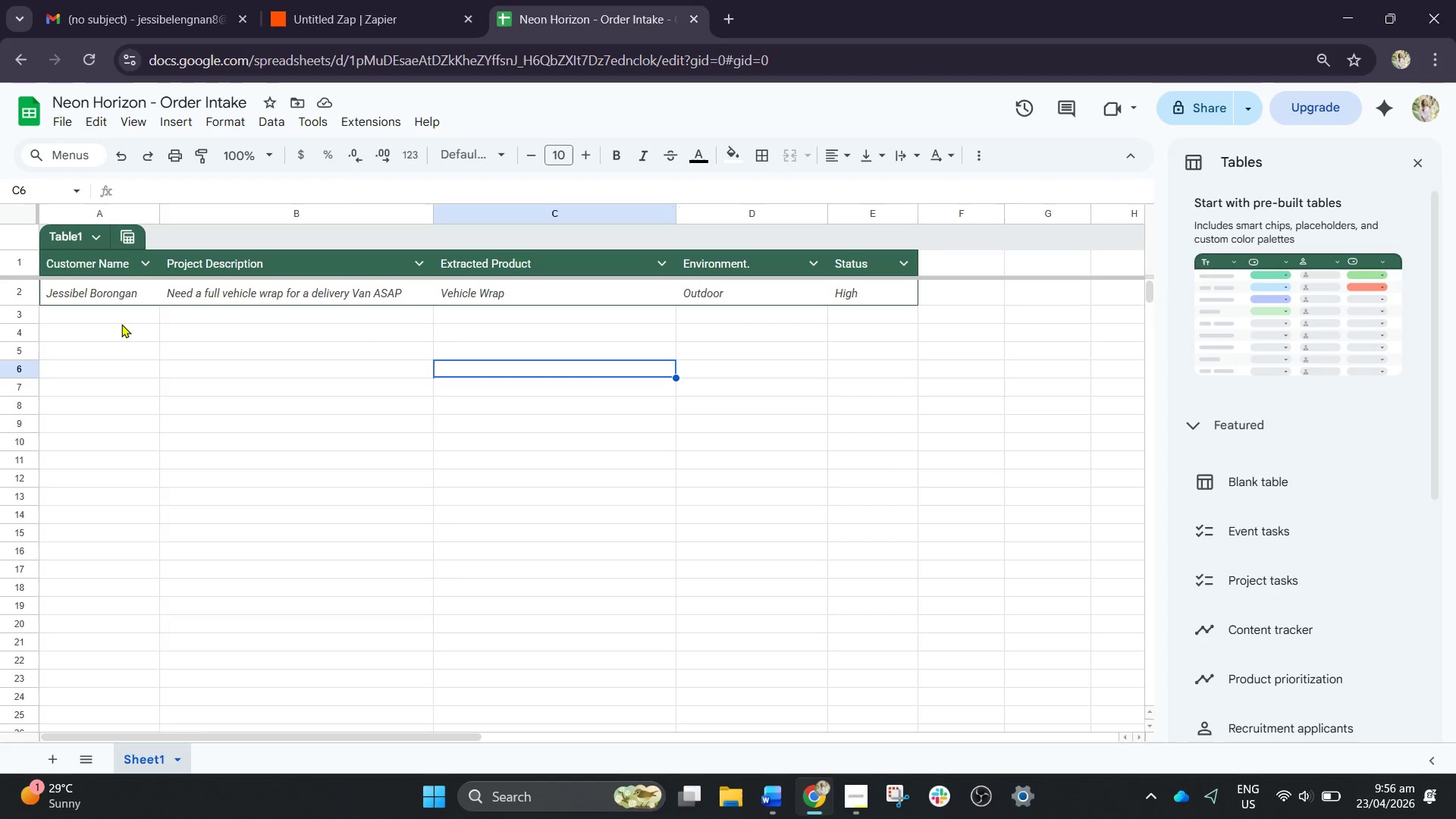 
left_click_drag(start_coordinate=[111, 309], to_coordinate=[260, 307])
 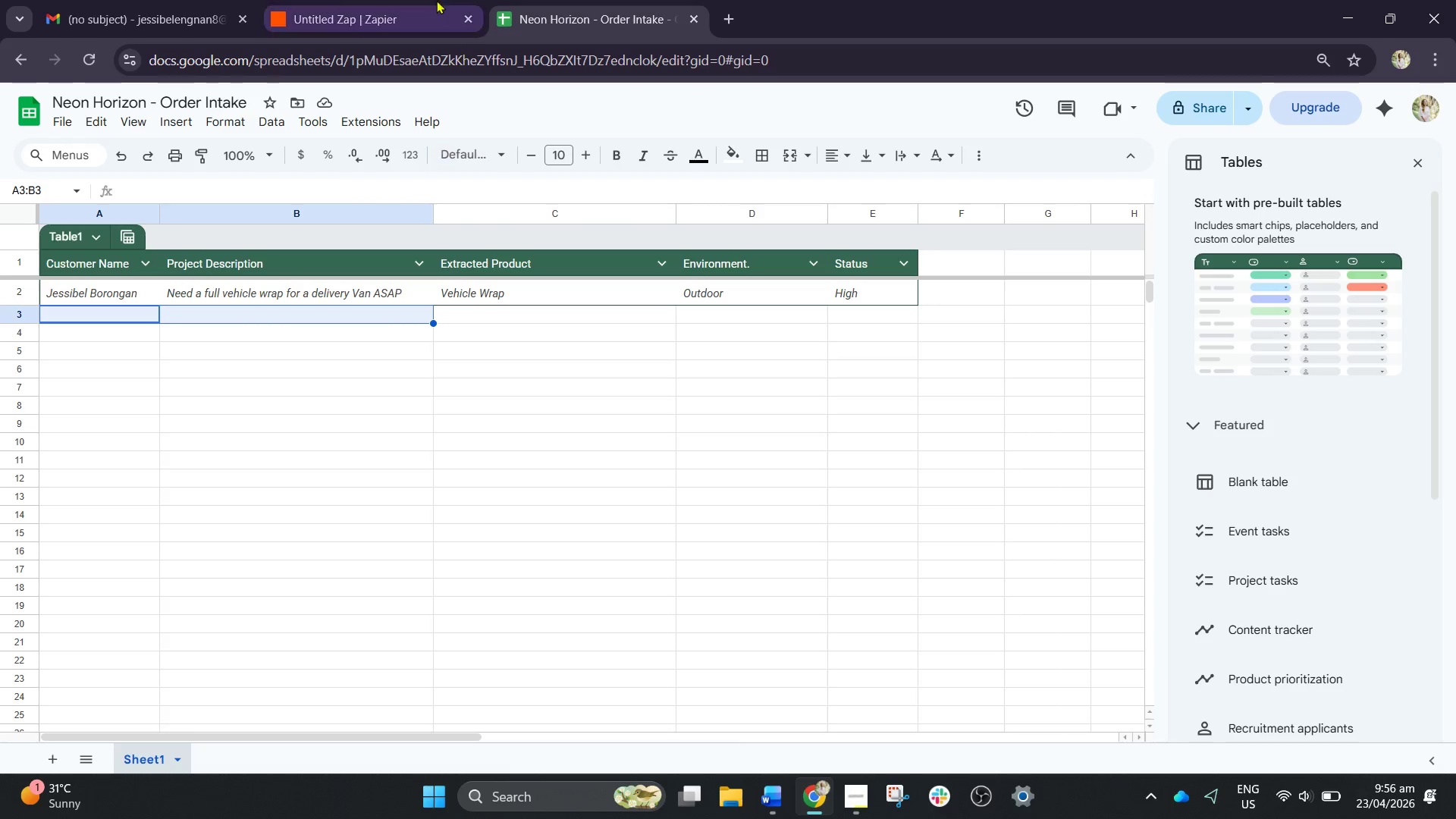 
left_click([424, 0])
 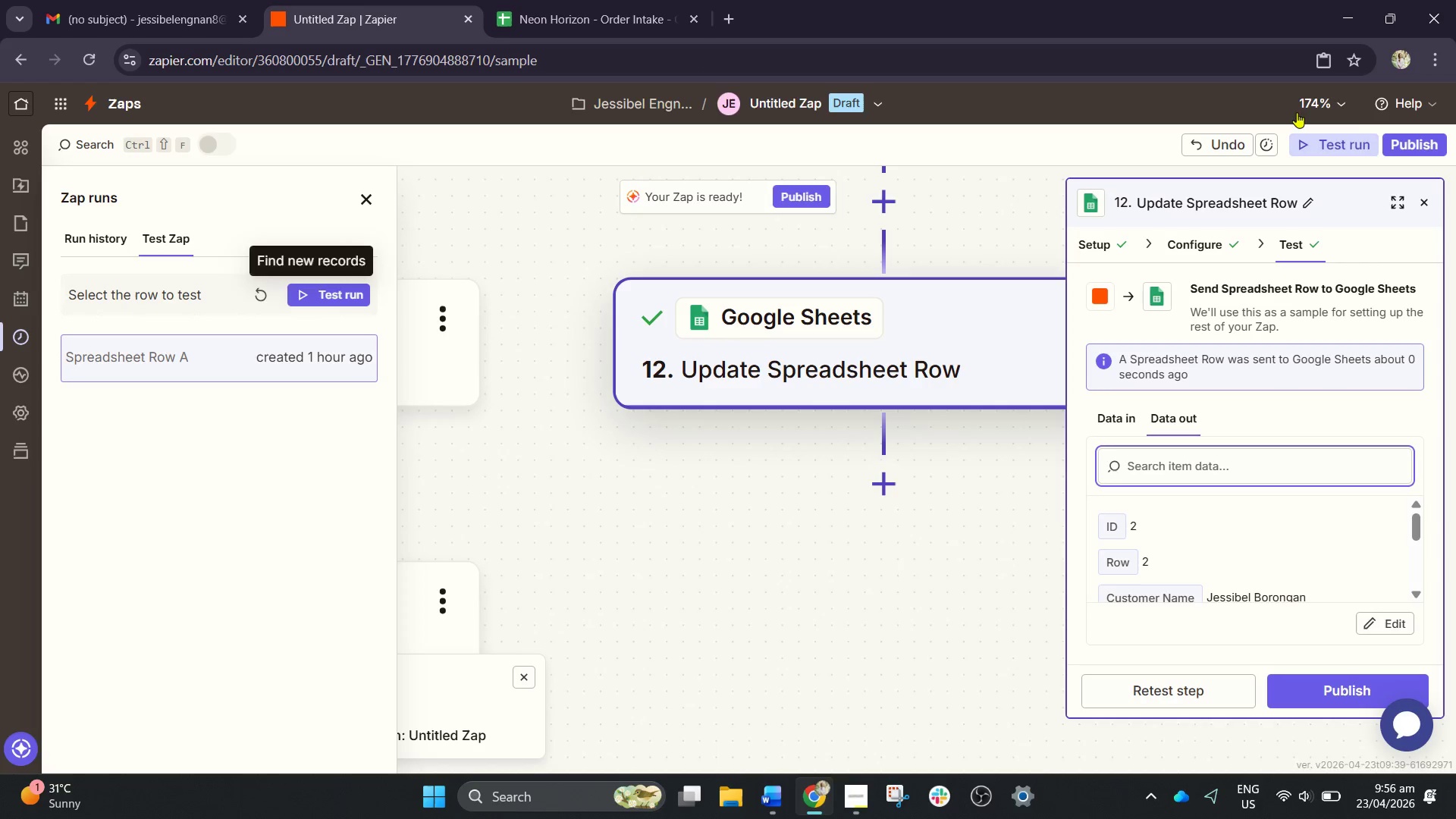 
wait(5.25)
 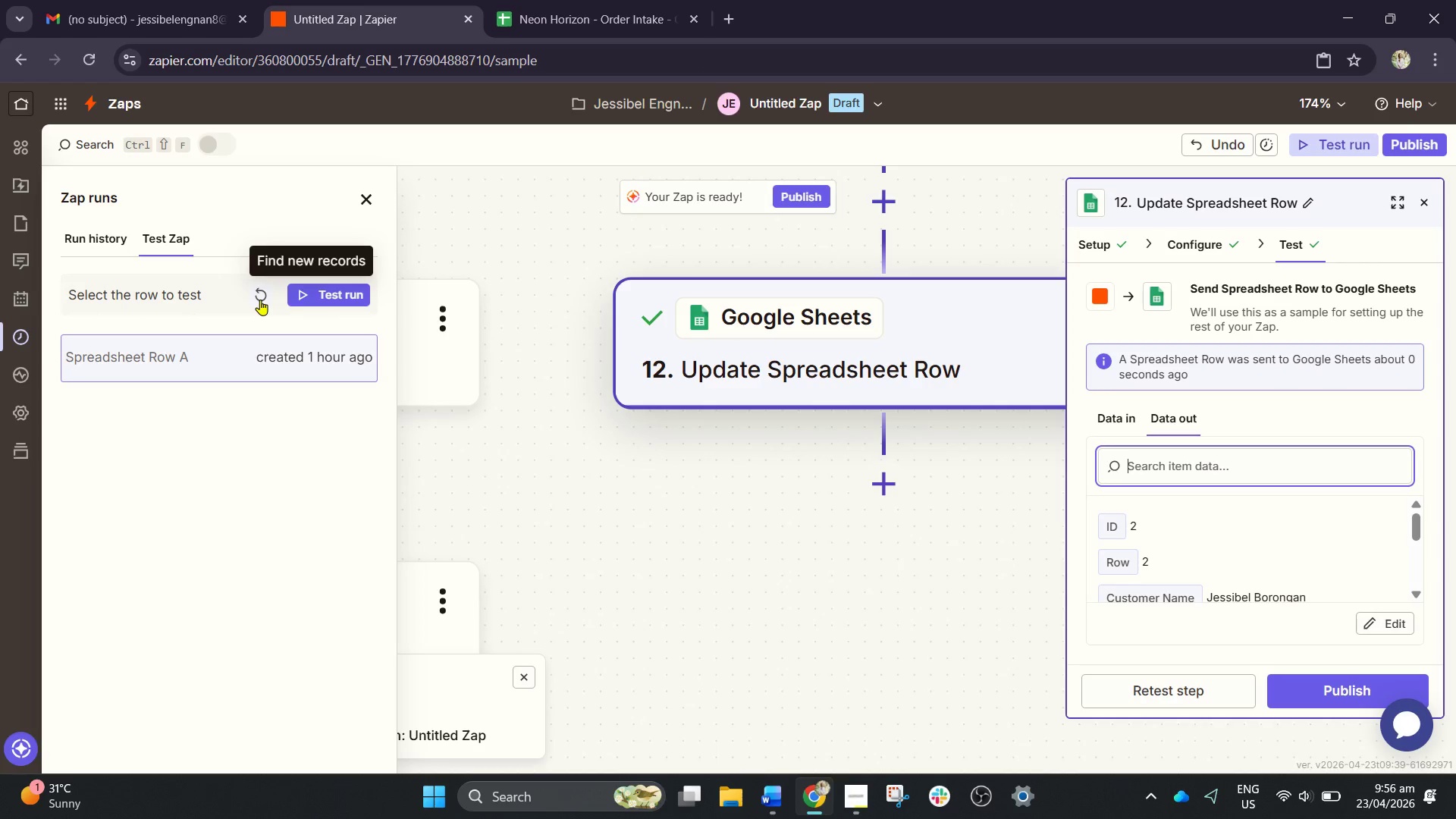 
left_click([582, 0])
 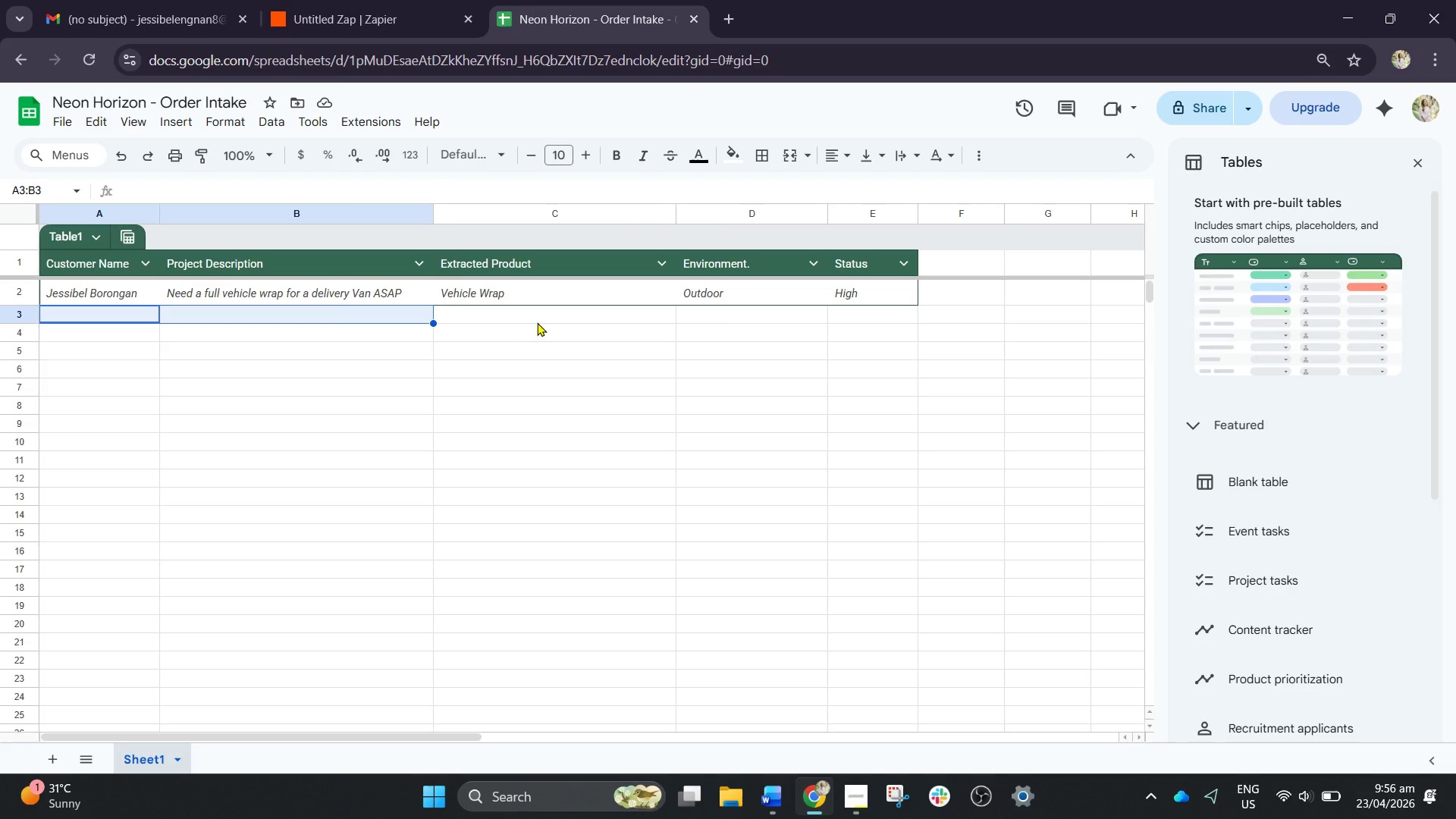 
left_click_drag(start_coordinate=[136, 314], to_coordinate=[338, 322])
 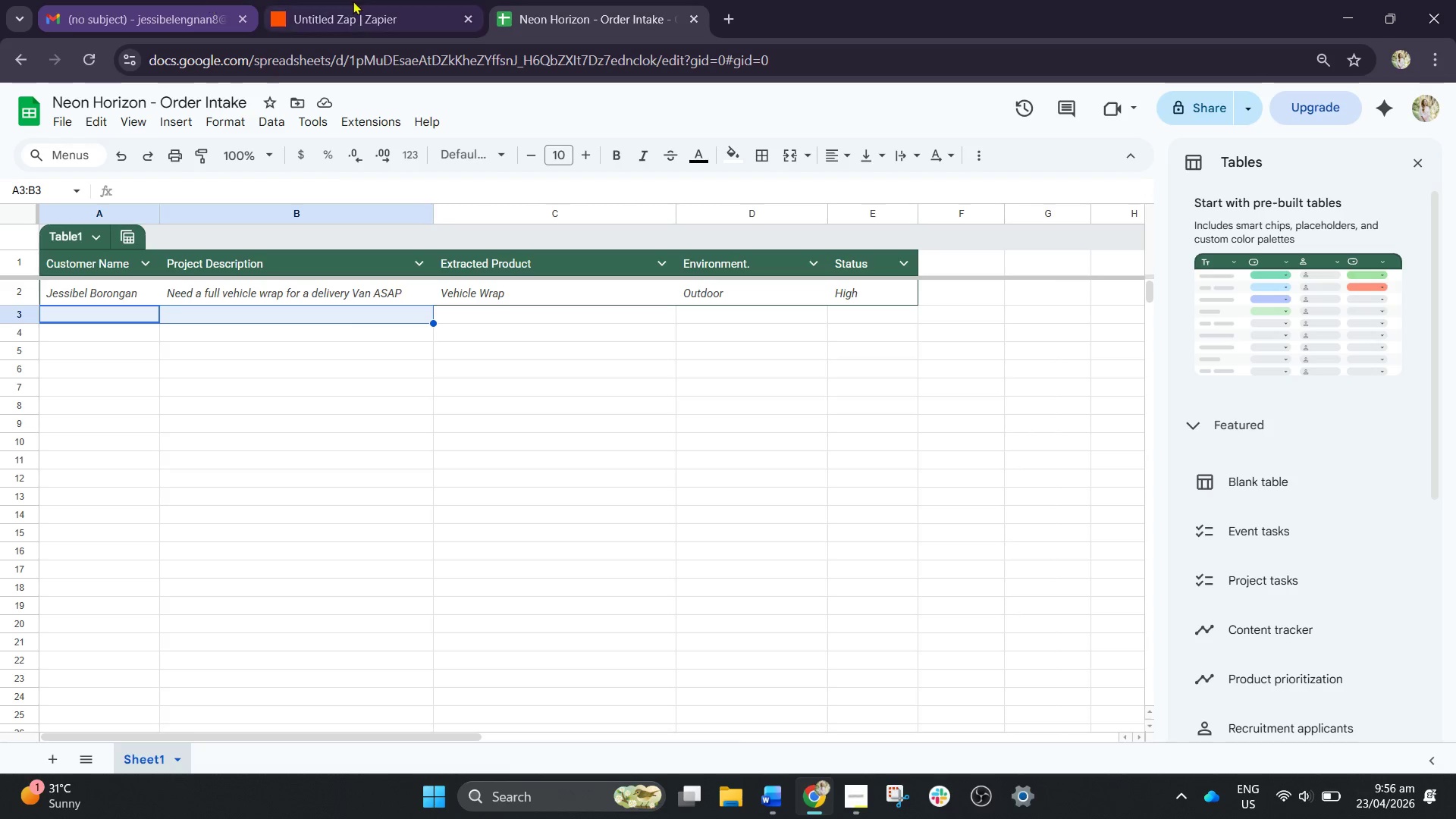 
left_click([353, 1])
 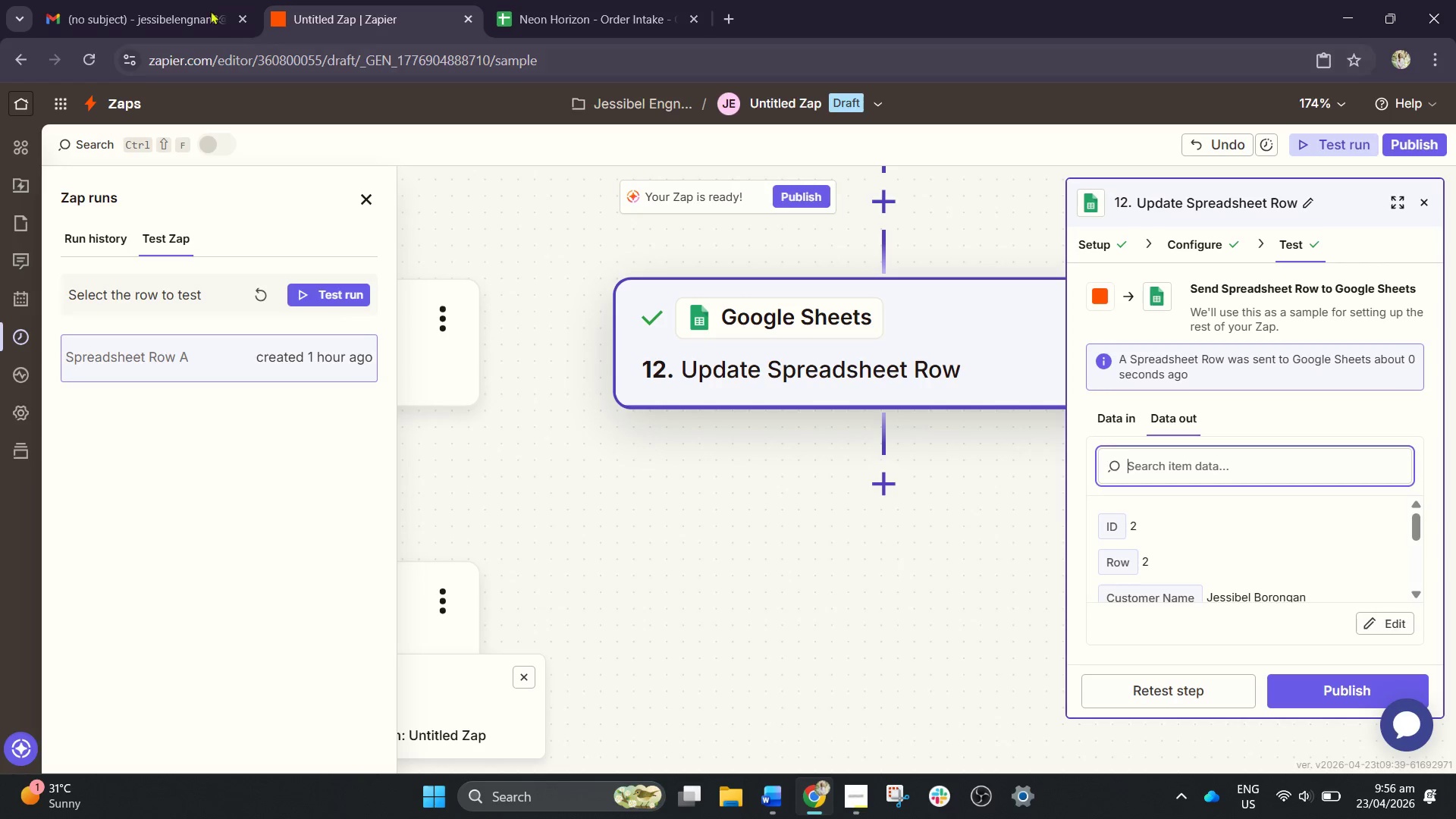 
left_click([178, 0])
 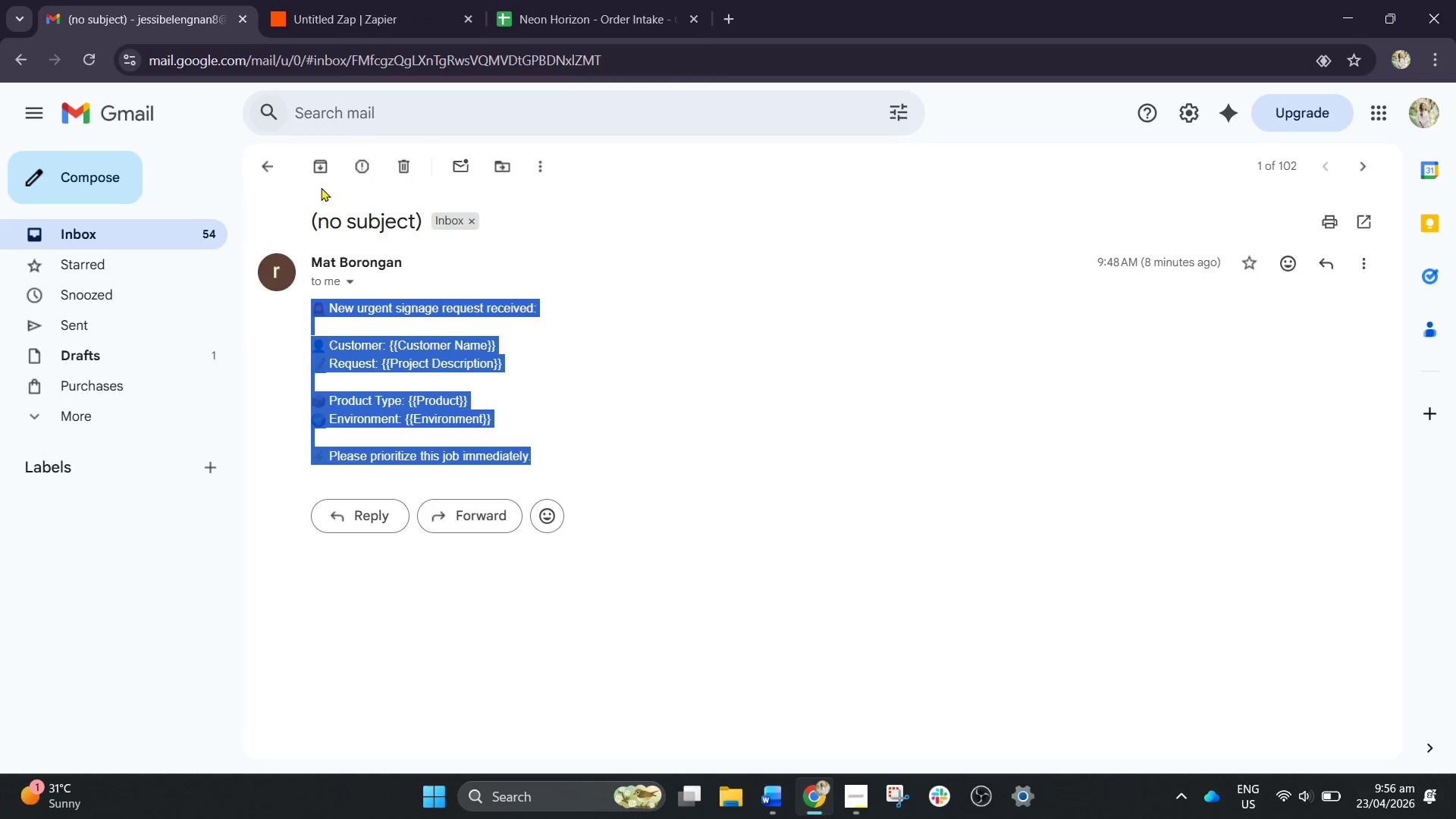 
left_click([372, 0])
 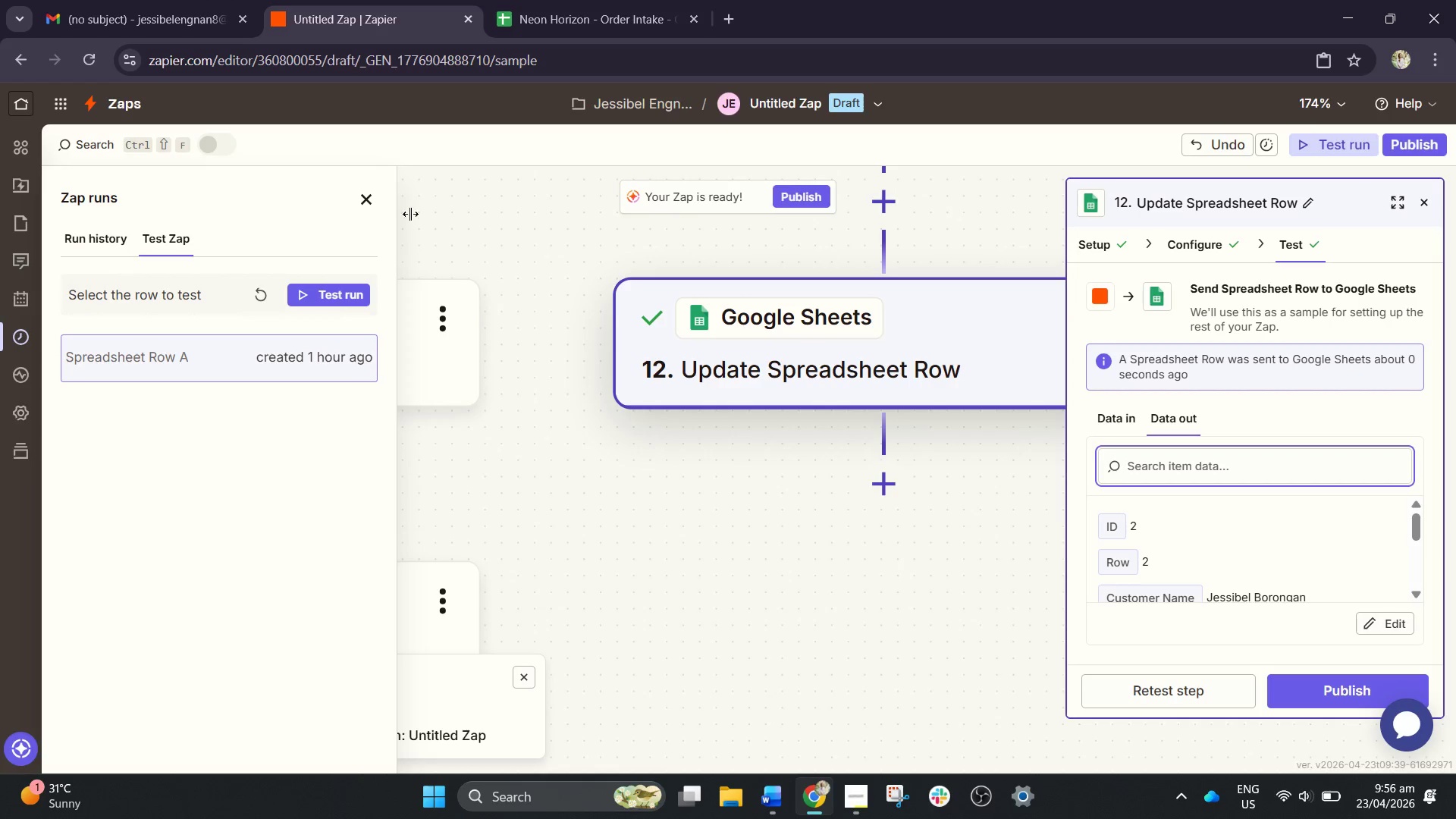 
left_click([367, 207])
 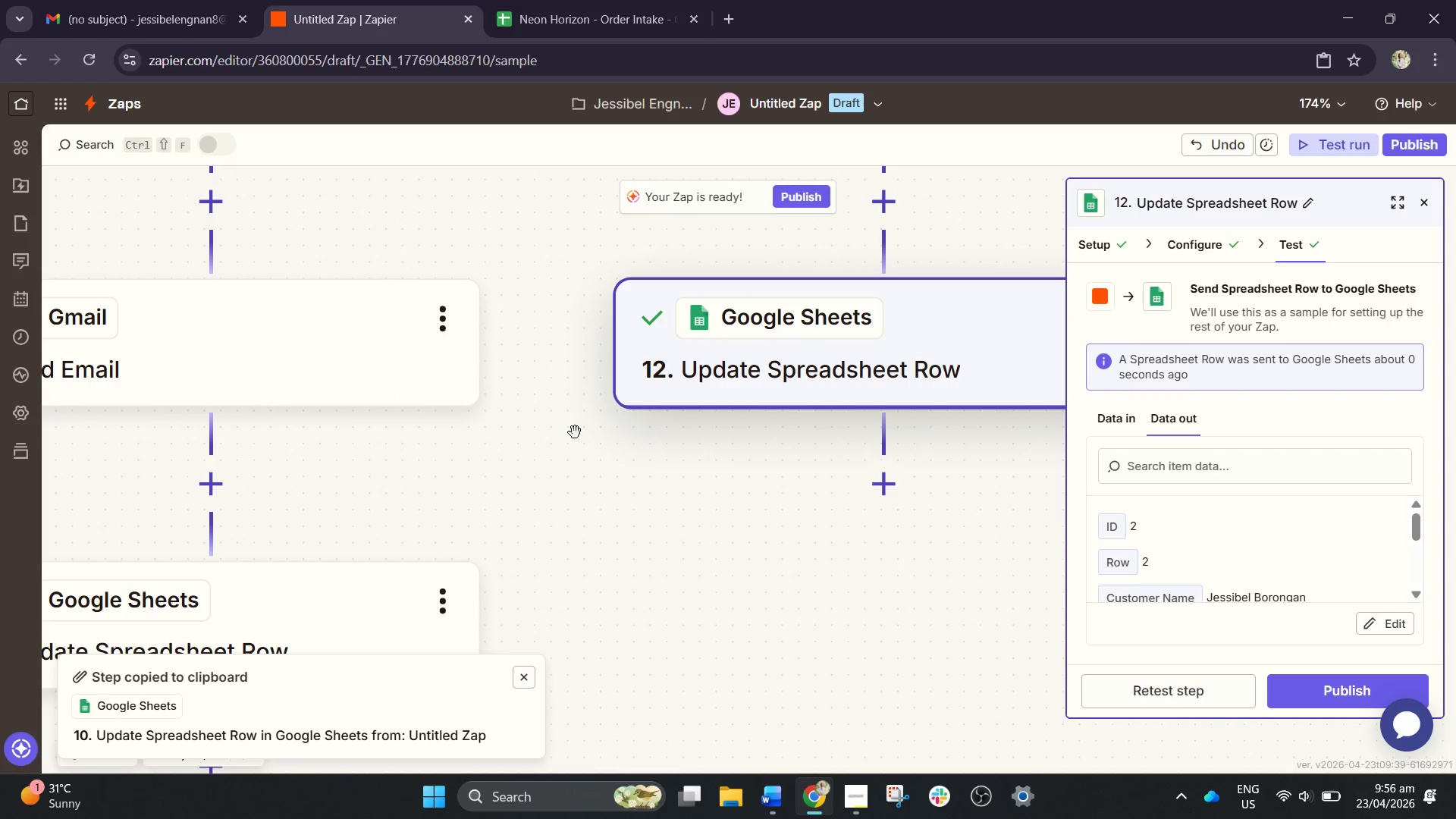 
key(Control+ControlLeft)
 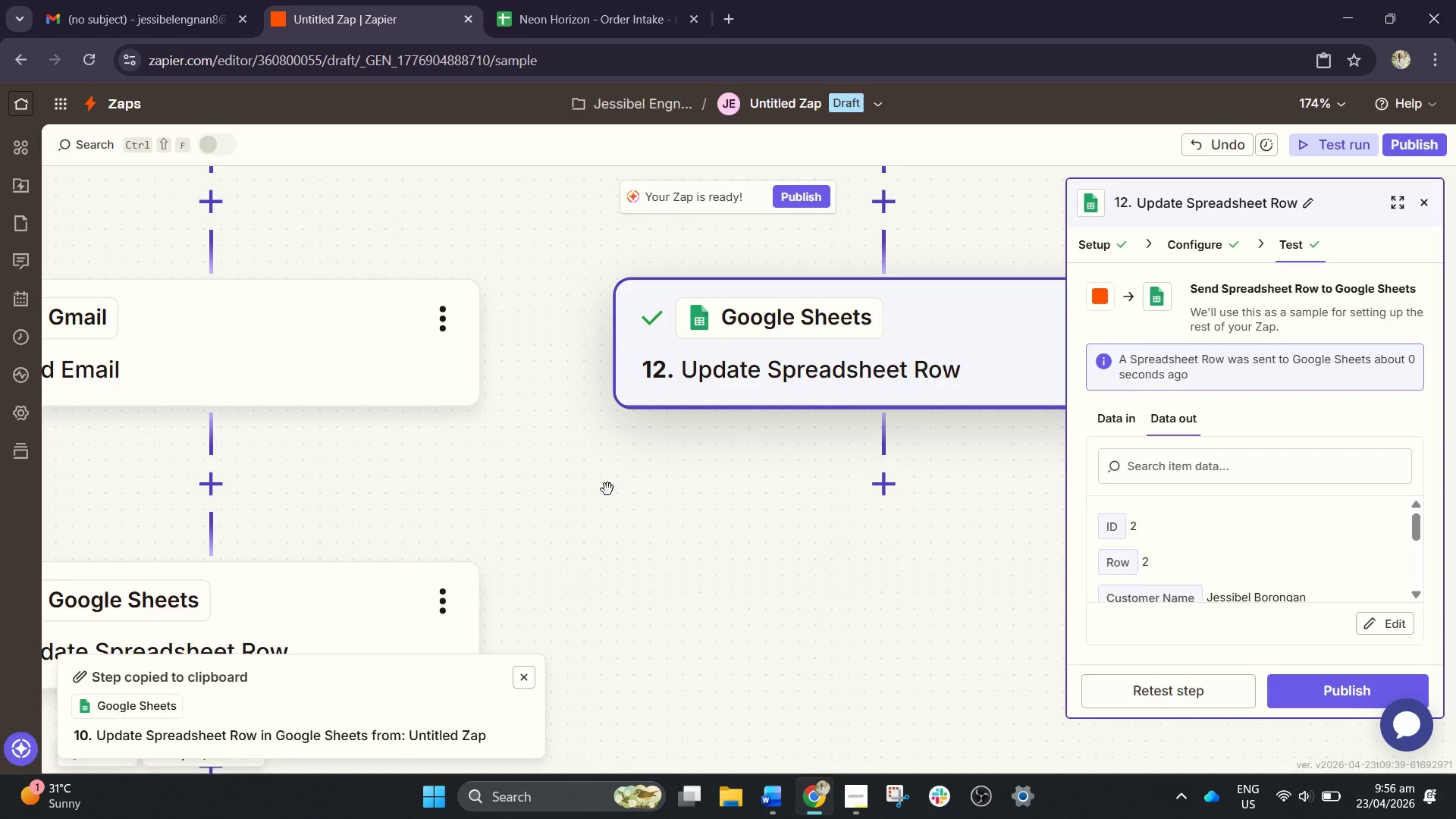 
key(Control+ControlLeft)
 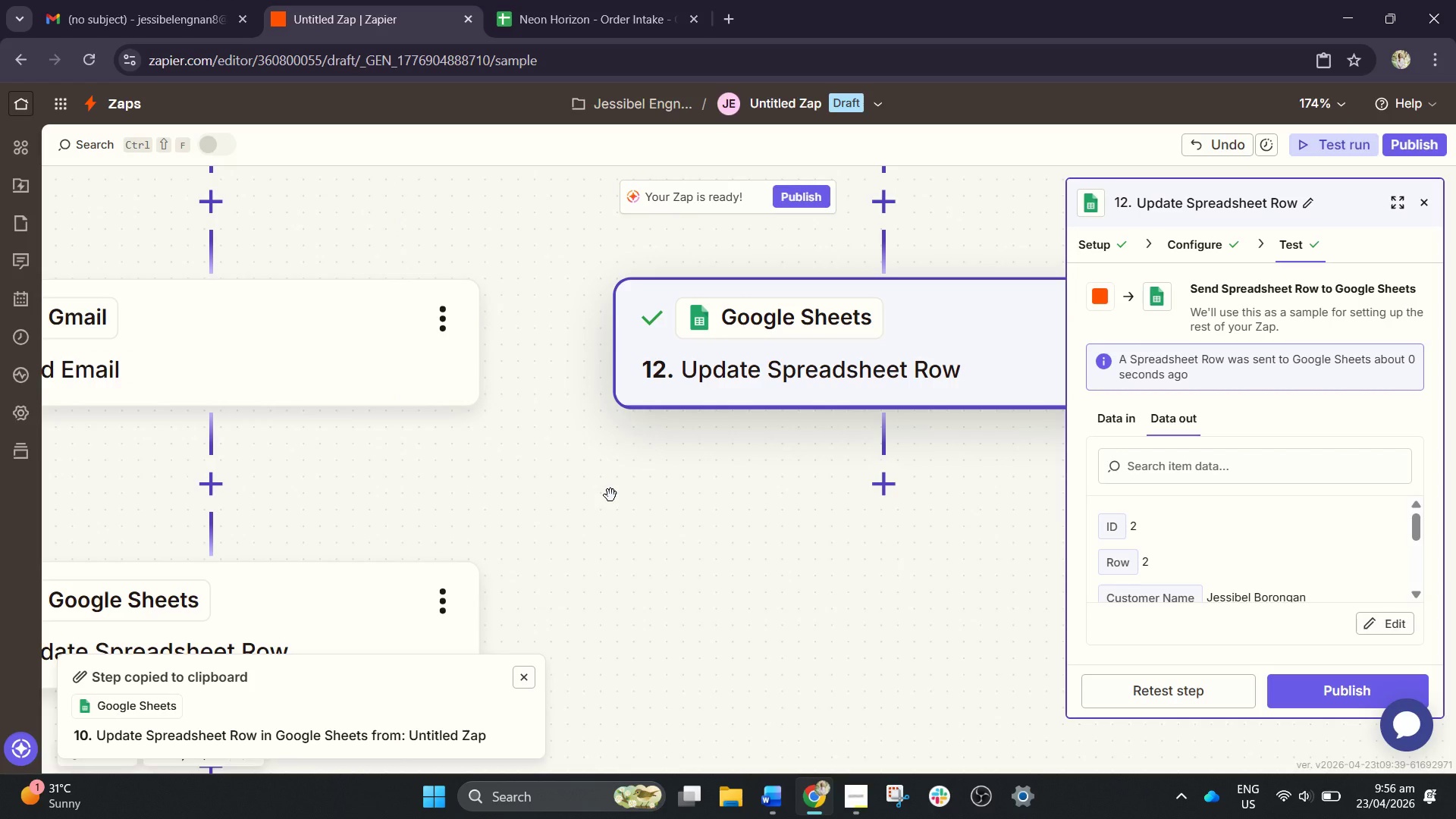 
hold_key(key=ControlLeft, duration=3.3)
scroll: coordinate [632, 507], scroll_direction: down, amount: 18.0
 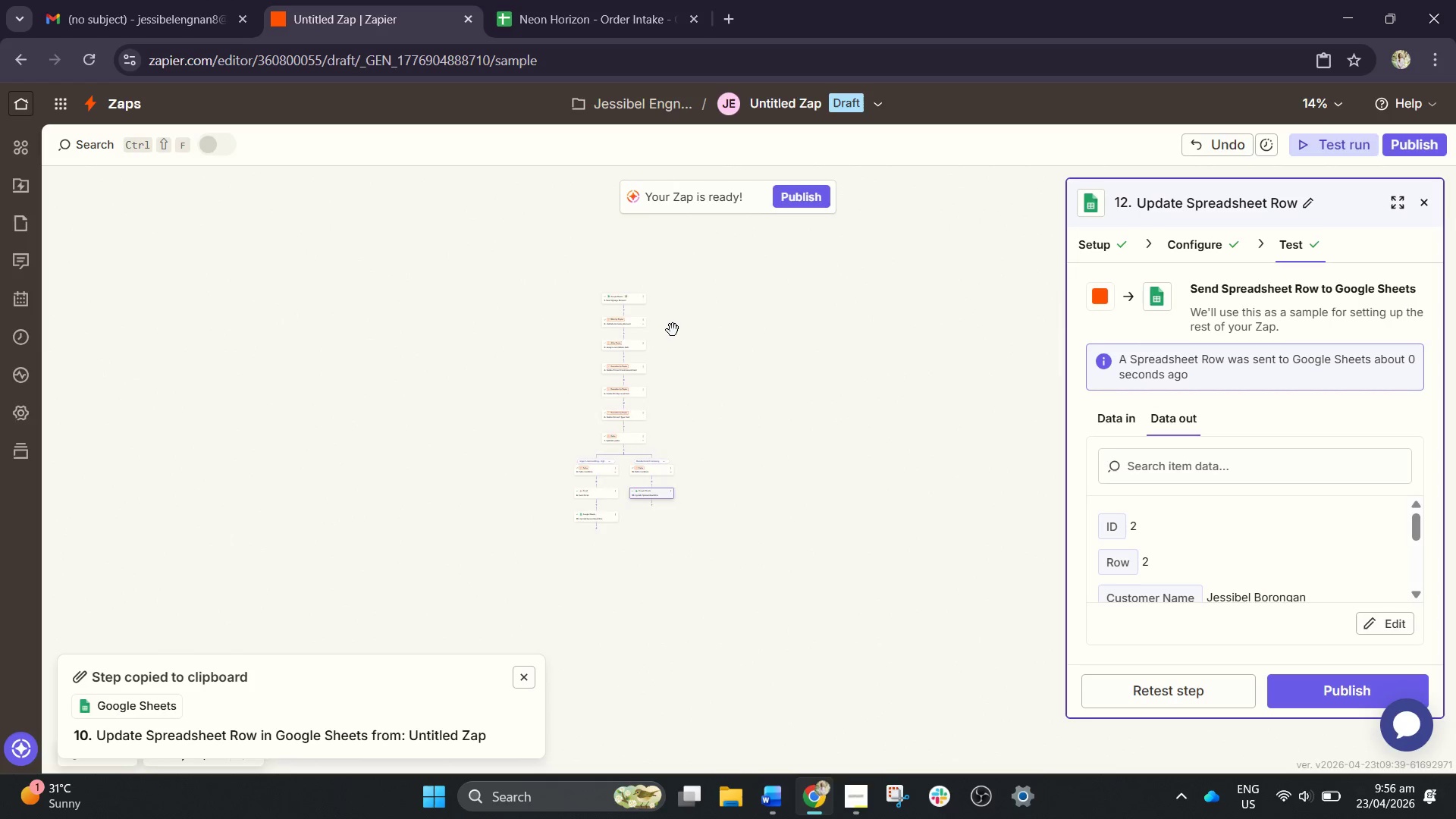 
scroll: coordinate [678, 394], scroll_direction: up, amount: 6.0
 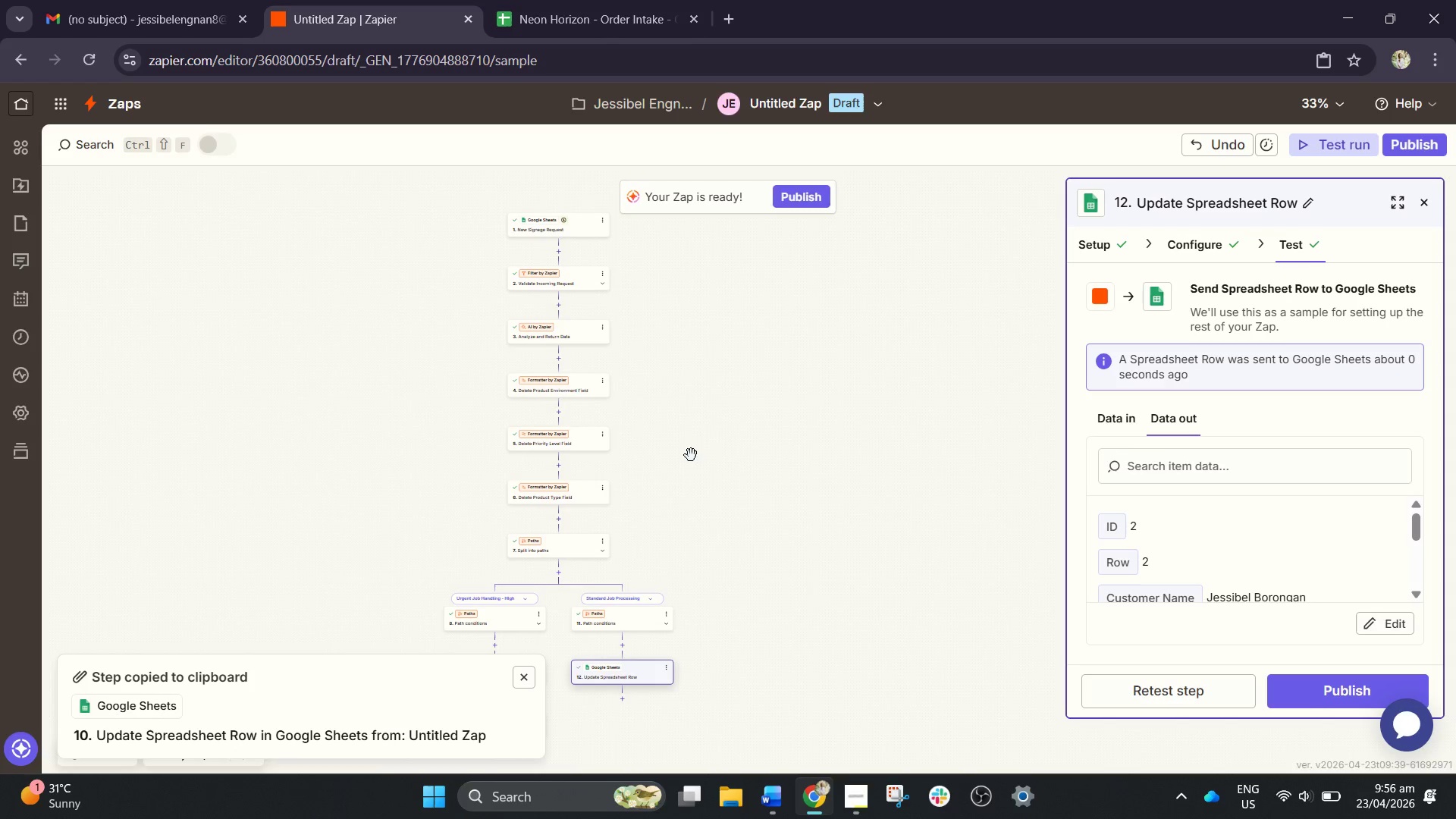 
left_click_drag(start_coordinate=[691, 457], to_coordinate=[729, 403])
 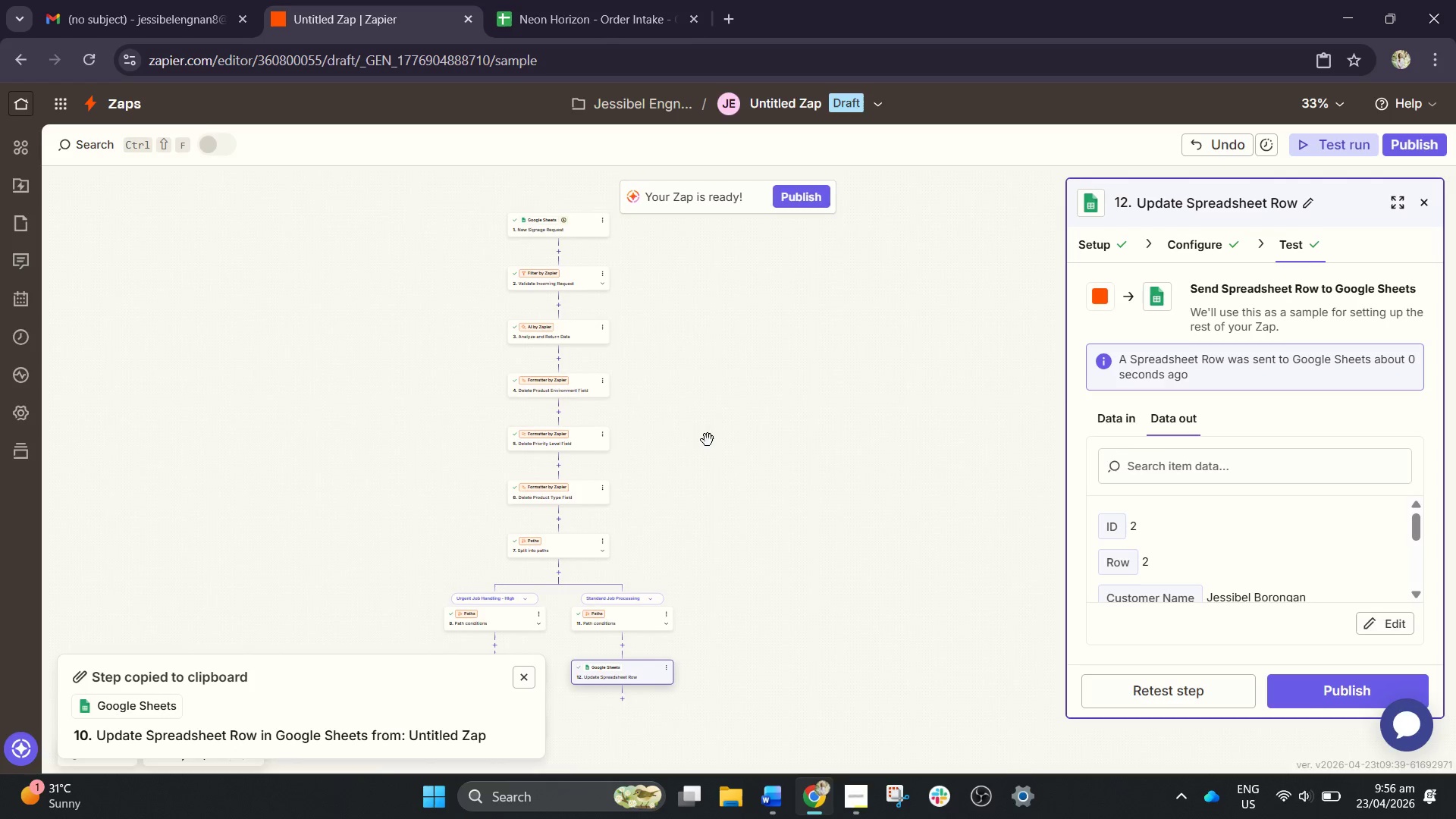 
left_click_drag(start_coordinate=[708, 440], to_coordinate=[739, 395])
 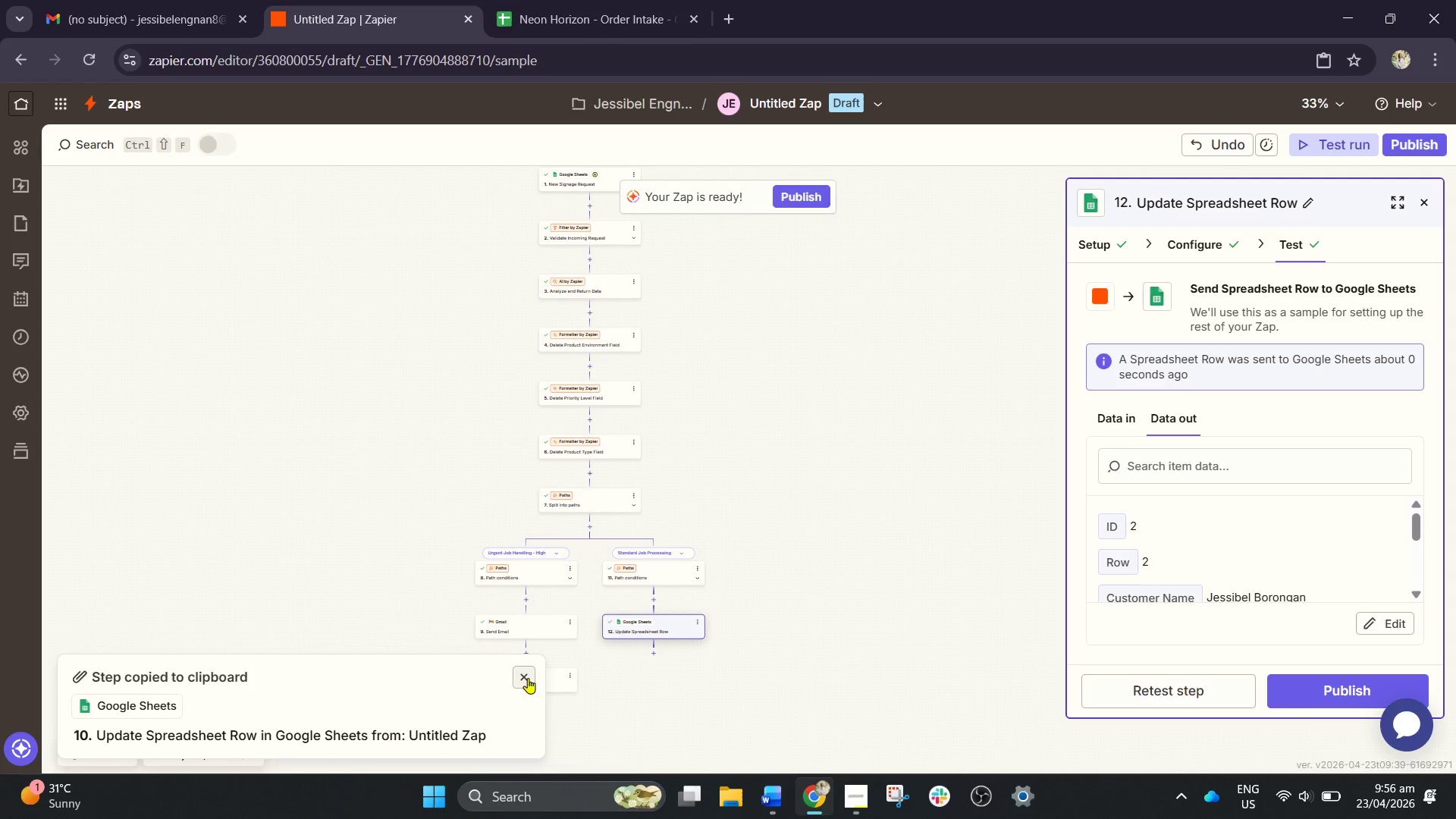 
left_click([527, 679])
 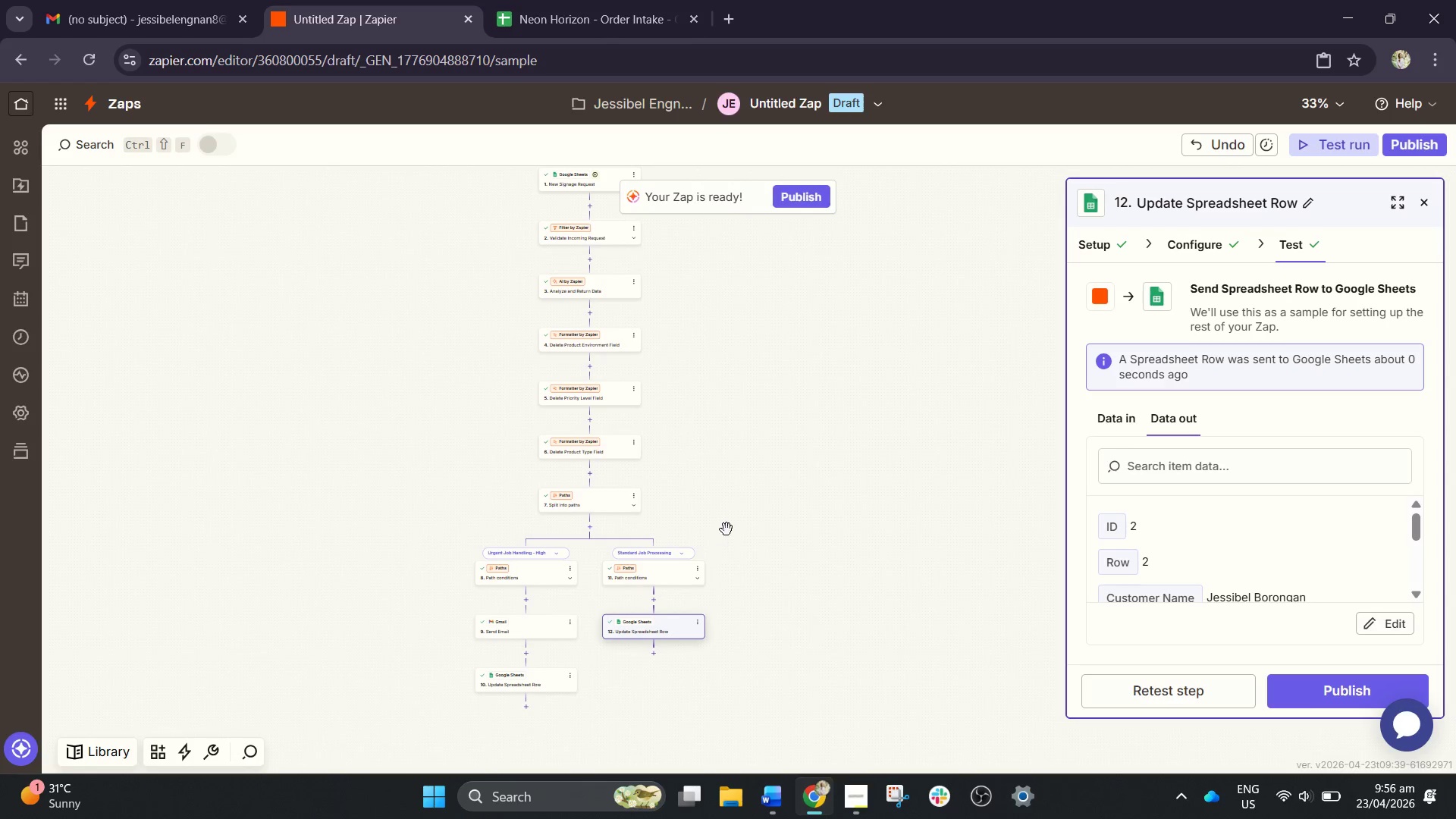 
hold_key(key=ControlLeft, duration=1.48)
scroll: coordinate [728, 494], scroll_direction: up, amount: 2.0
 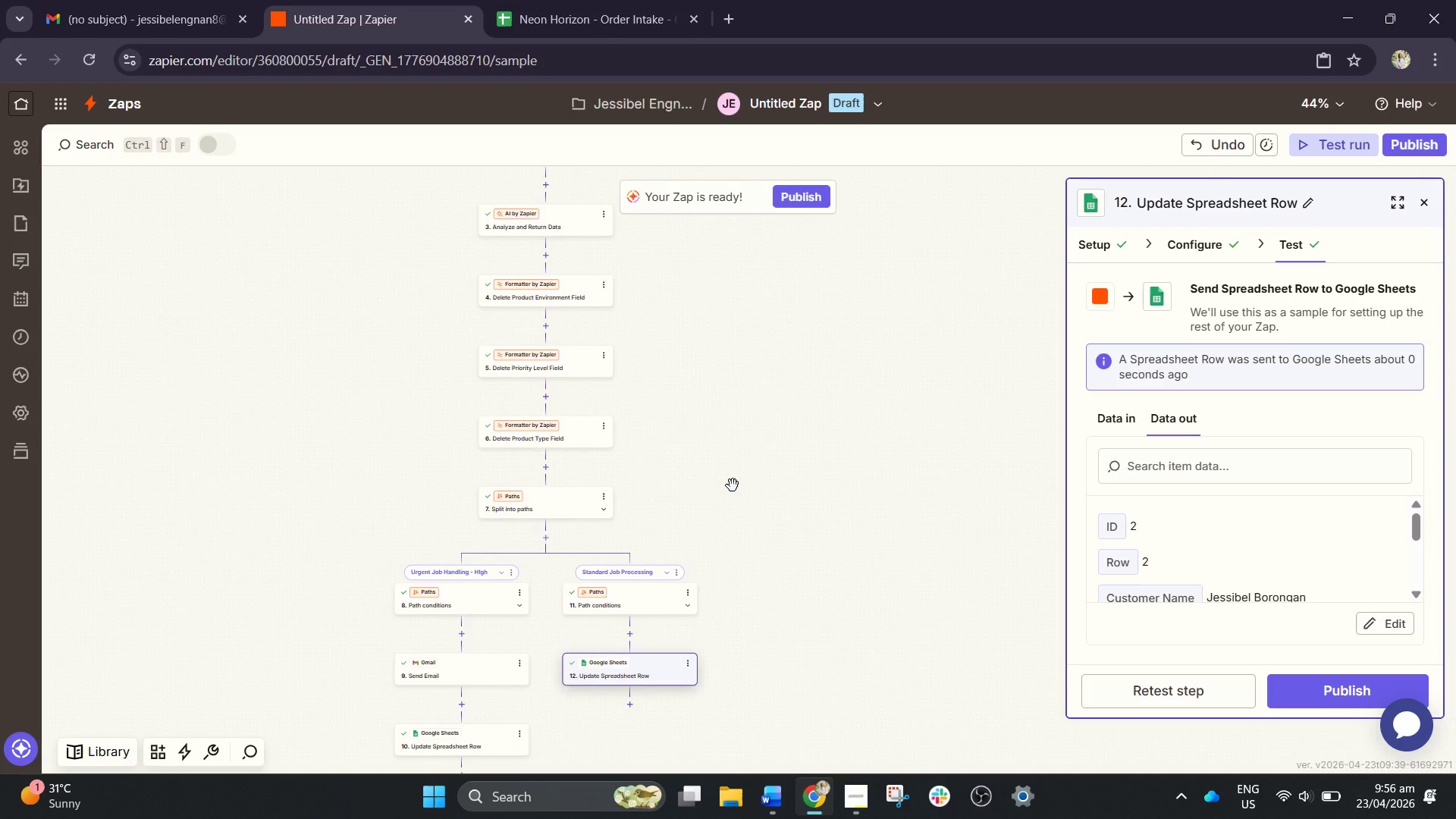 
scroll: coordinate [732, 485], scroll_direction: down, amount: 2.0
 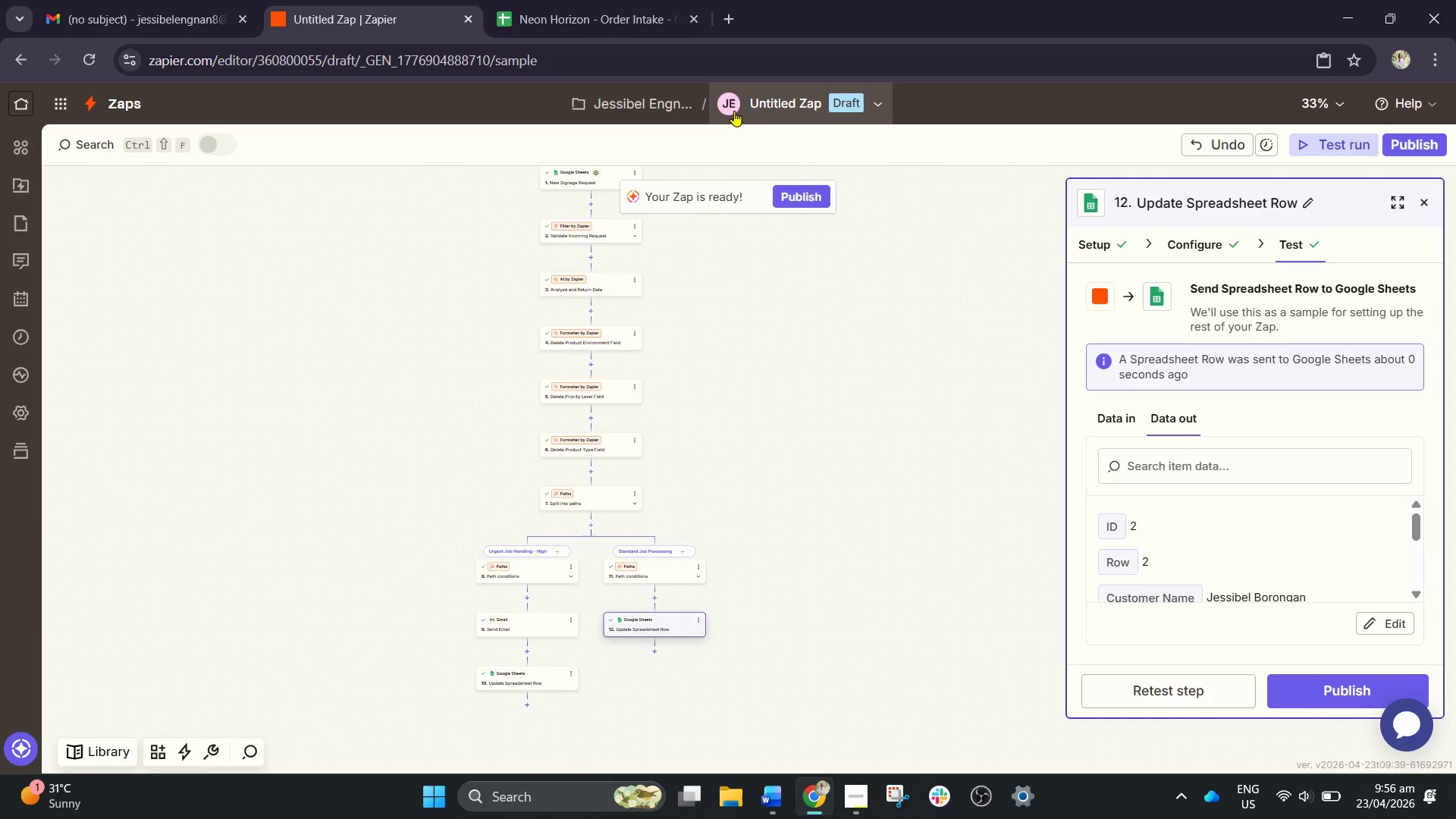 
left_click([780, 99])
 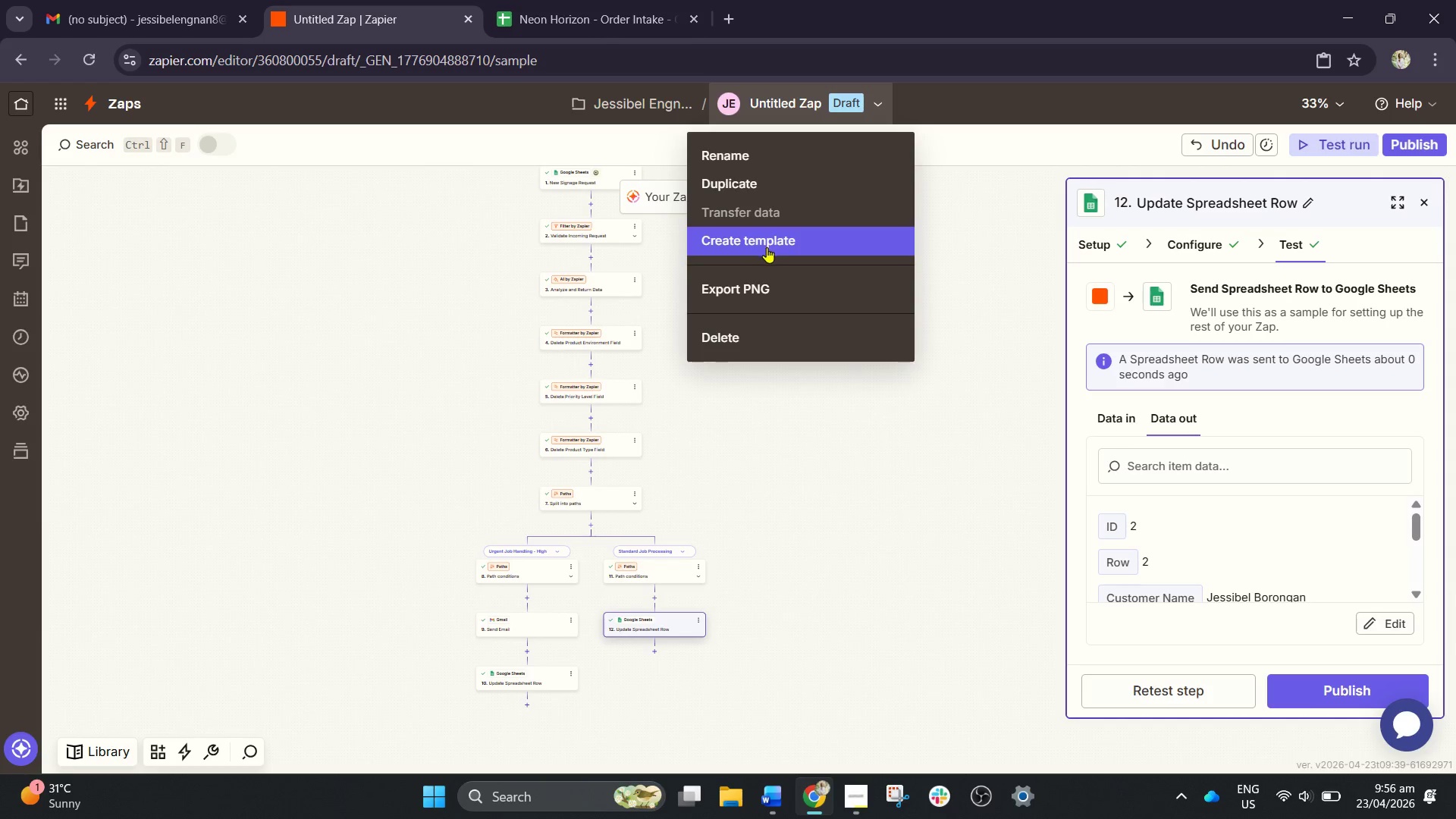 
left_click([375, 317])
 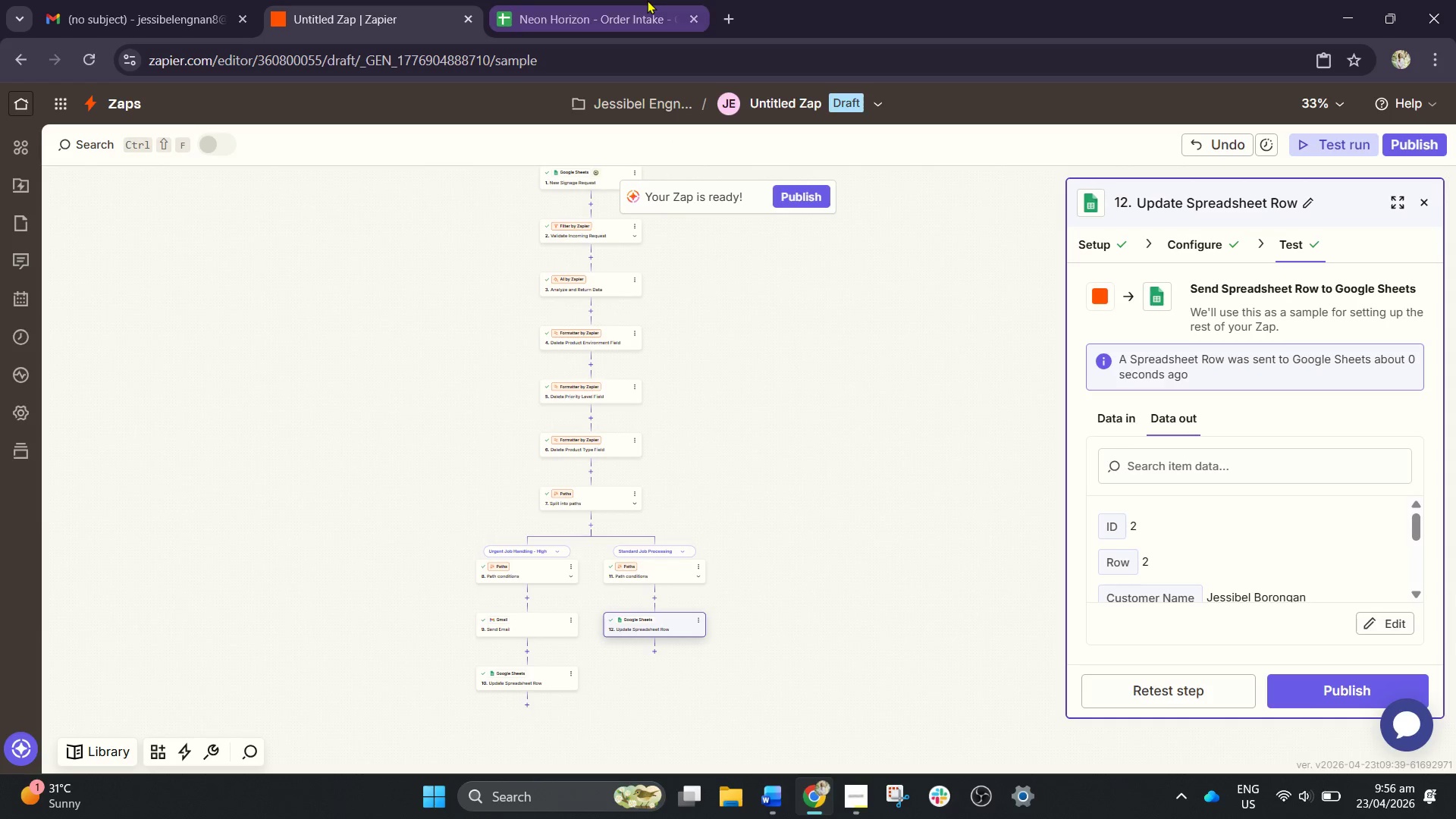 
left_click([647, 0])
 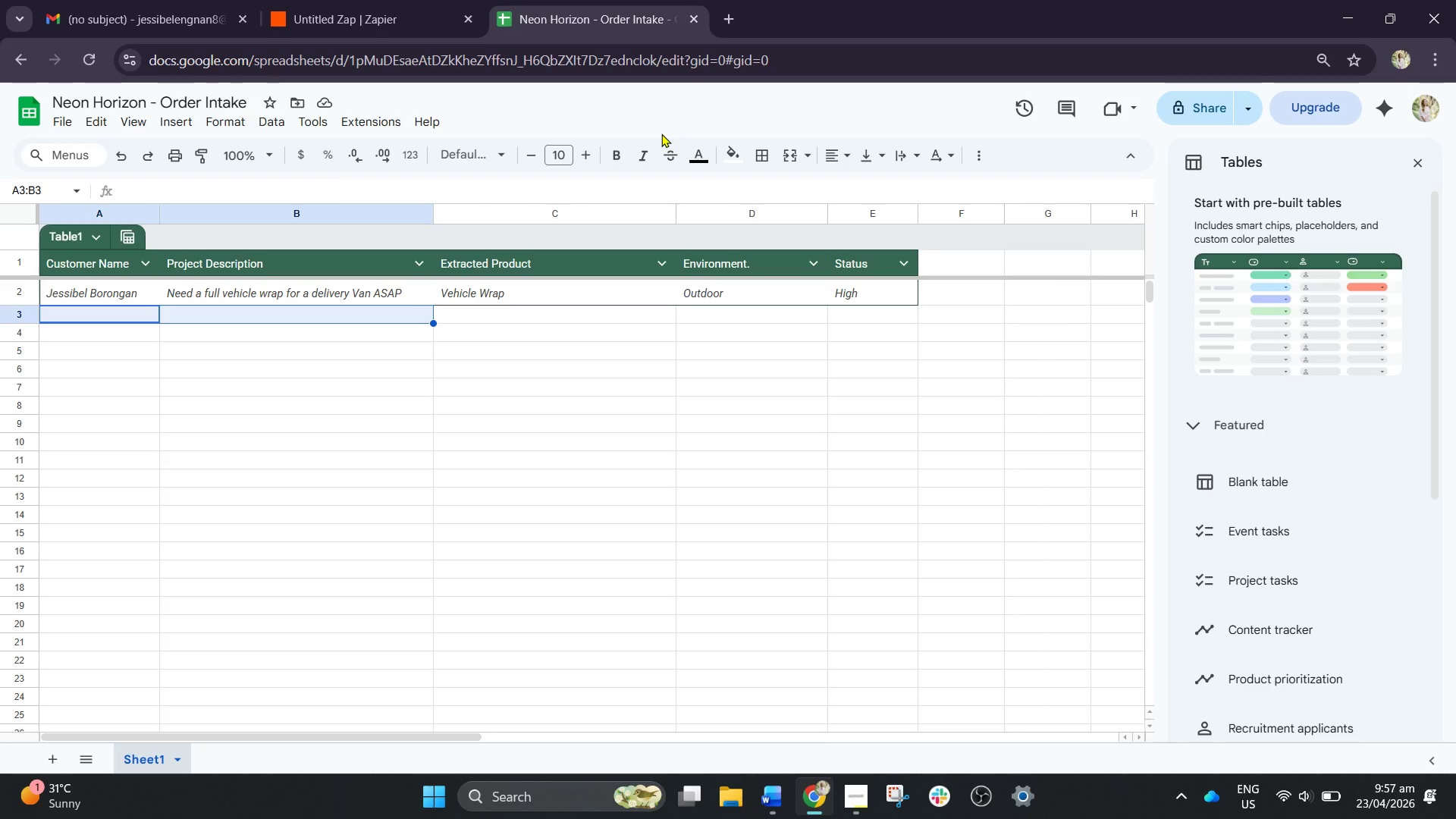 
wait(14.52)
 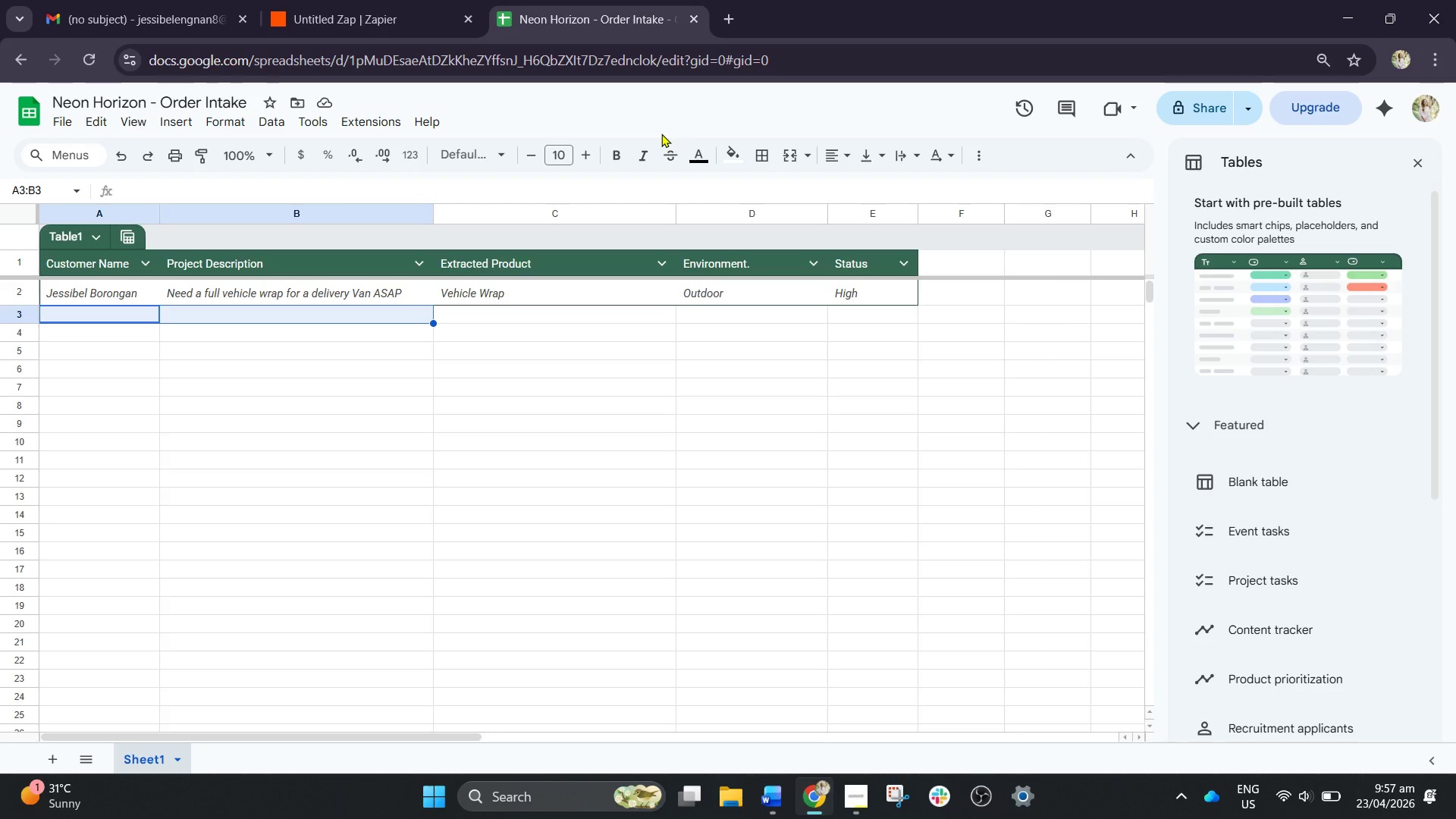 
left_click([83, 314])
 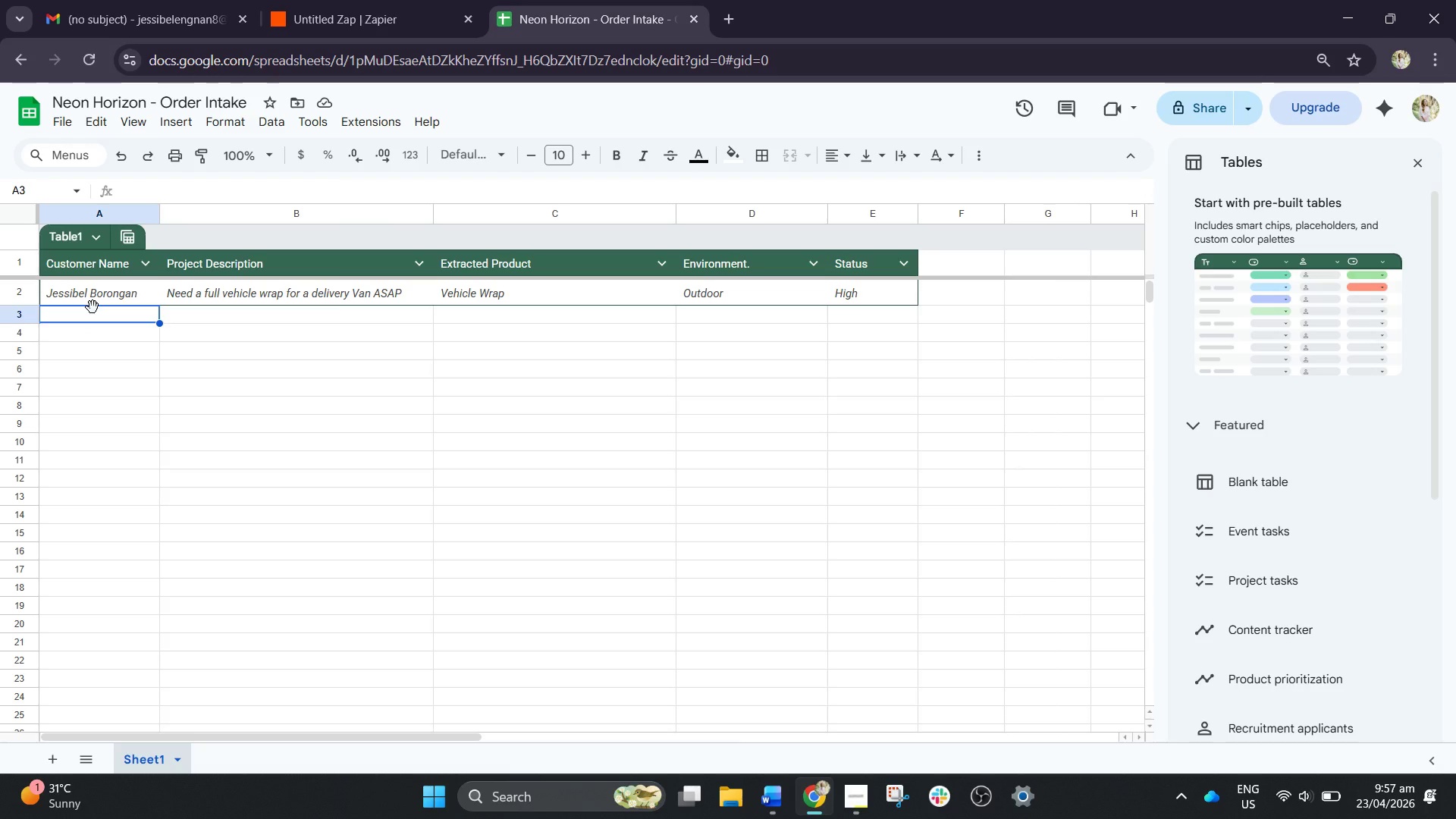 
type(John Ramirez)
key(Tab)
 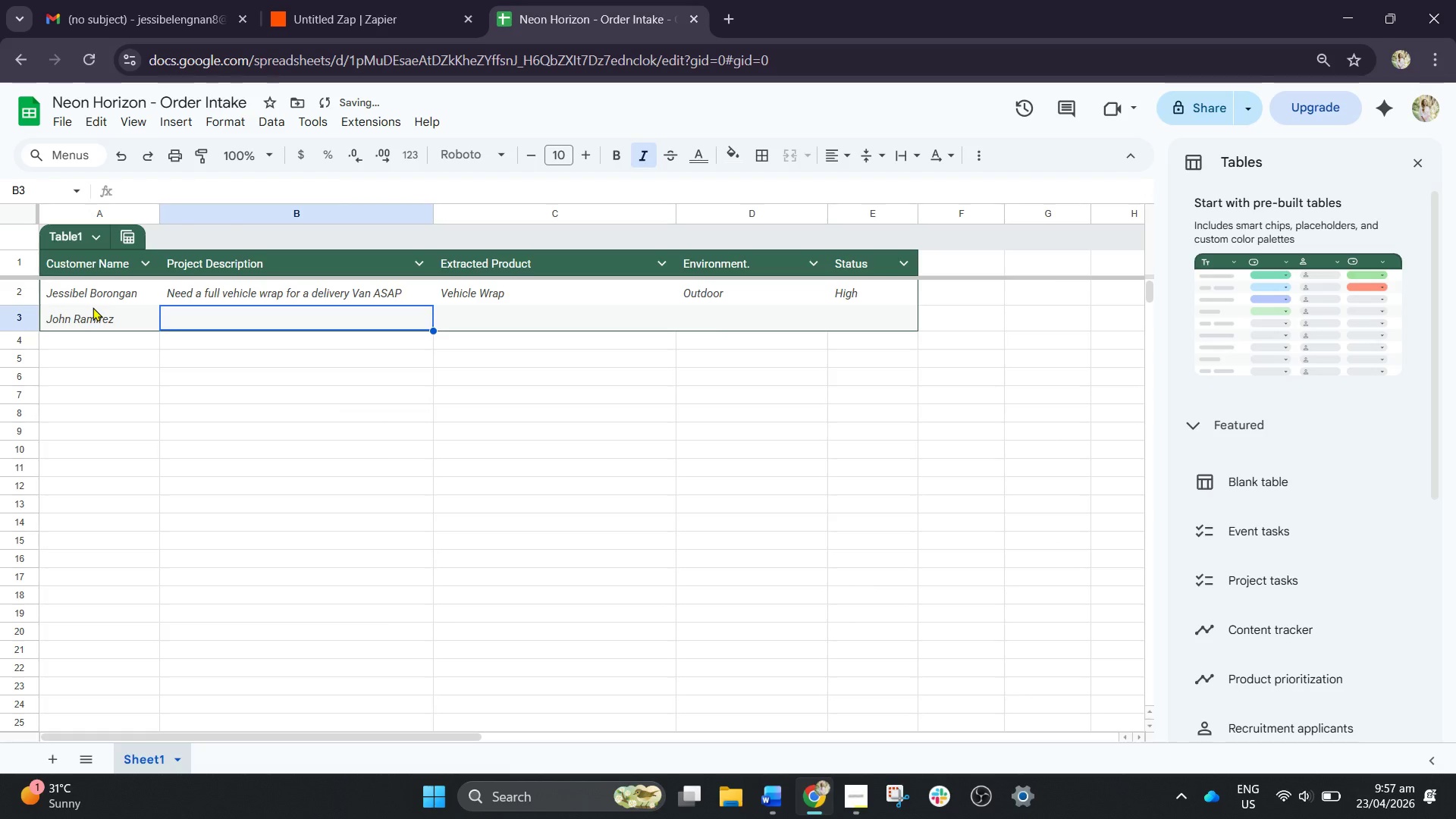 
wait(7.84)
 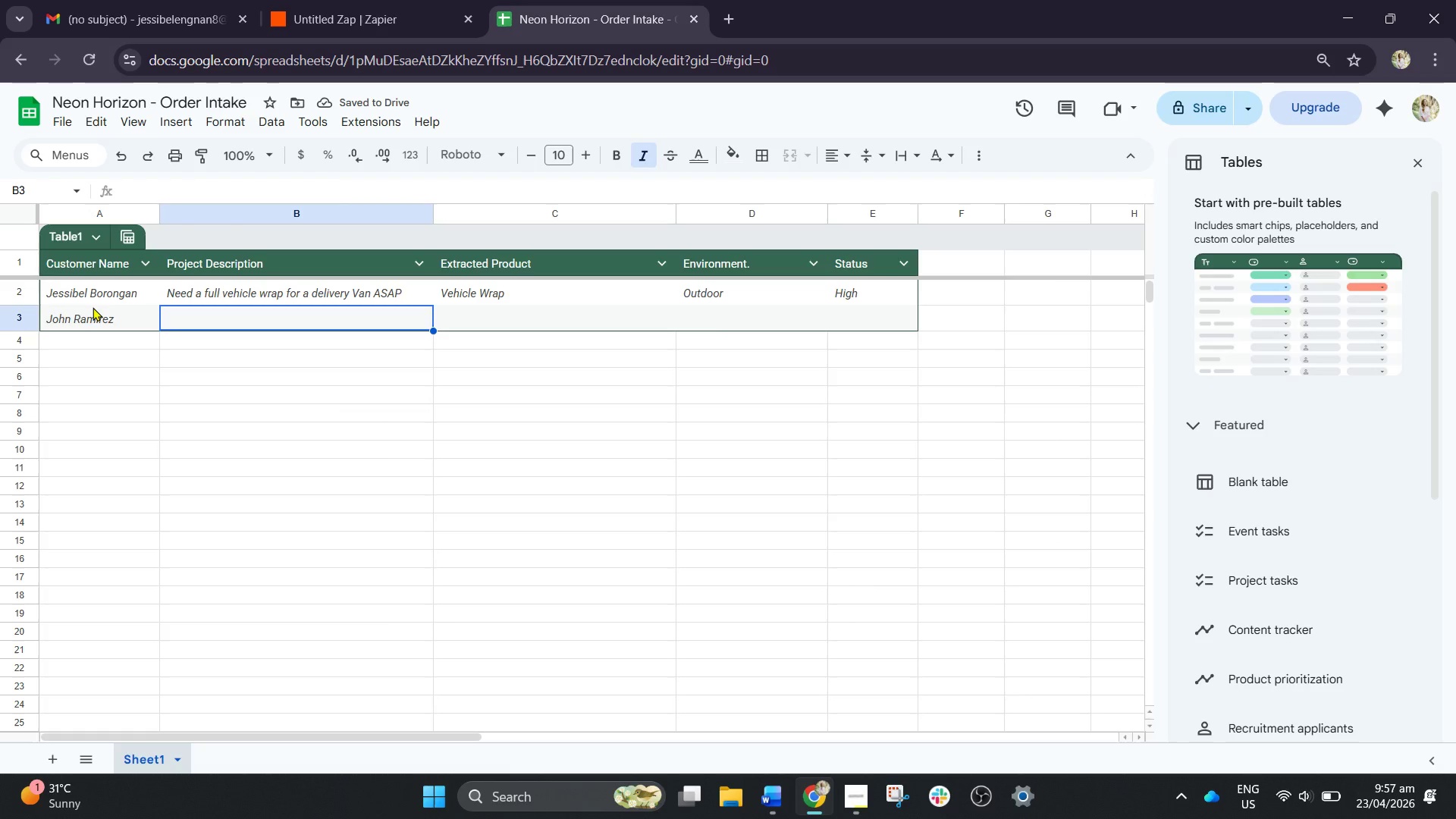 
double_click([139, 273])
 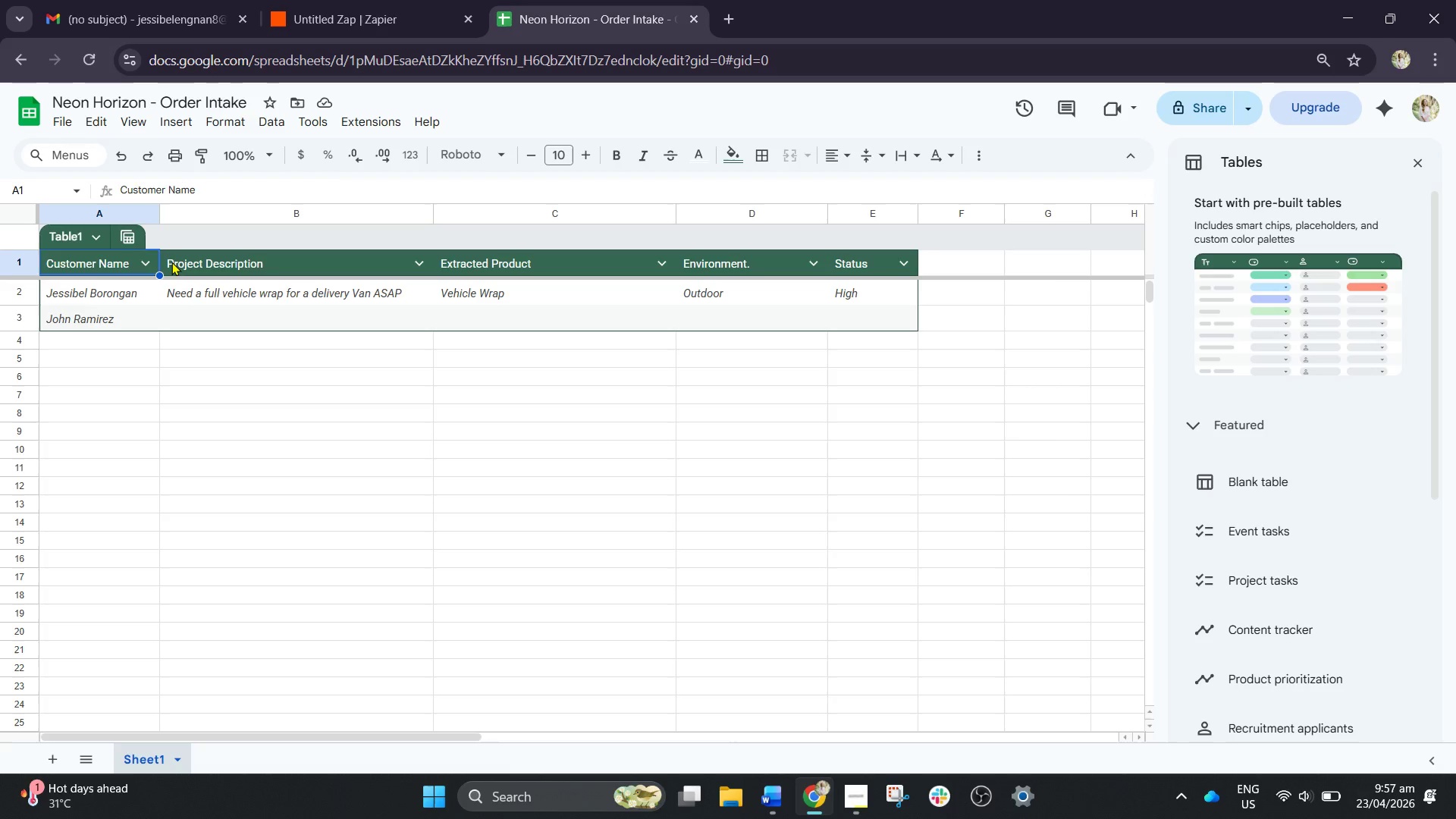 
left_click([164, 255])
 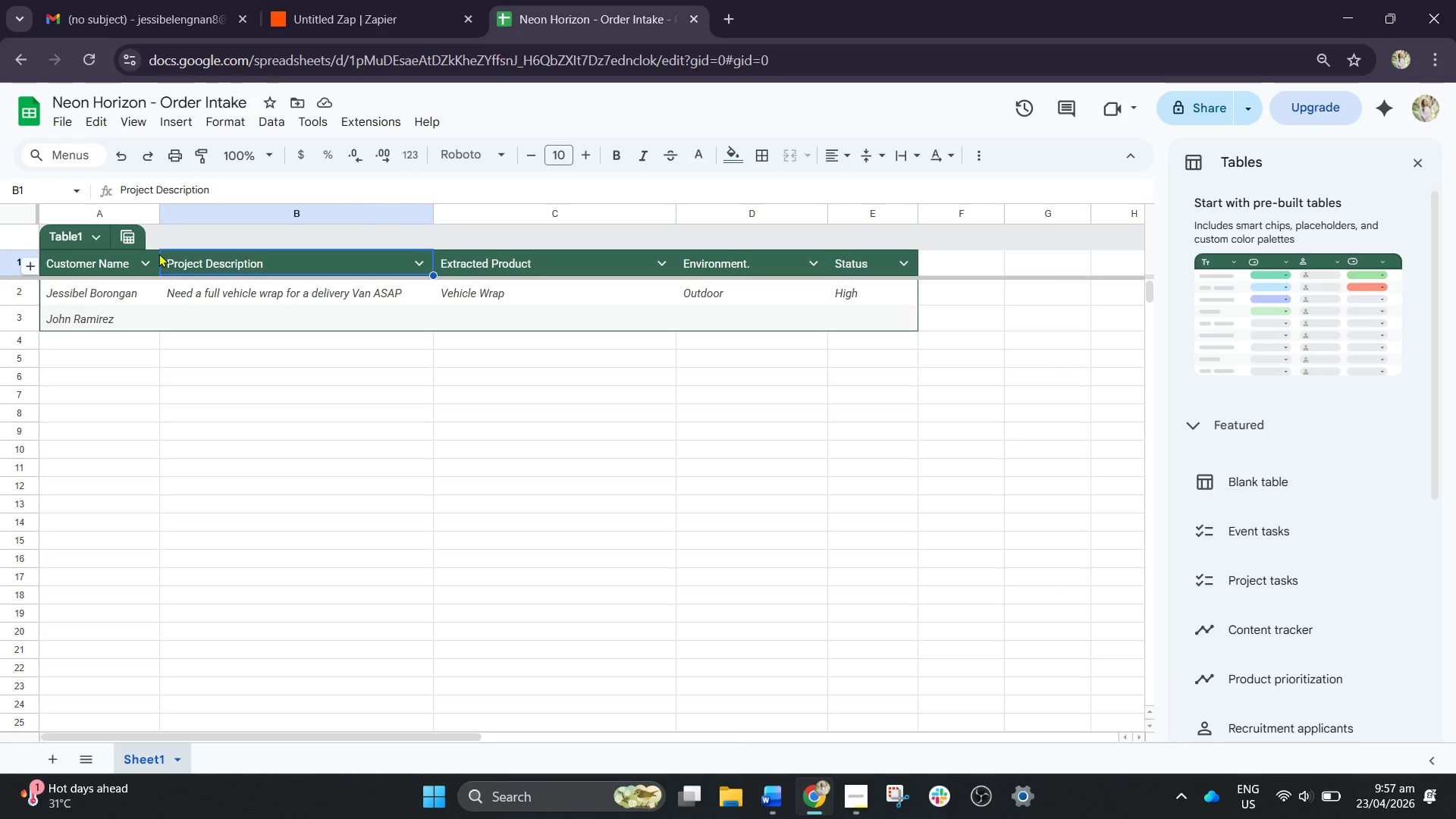 
left_click([156, 253])
 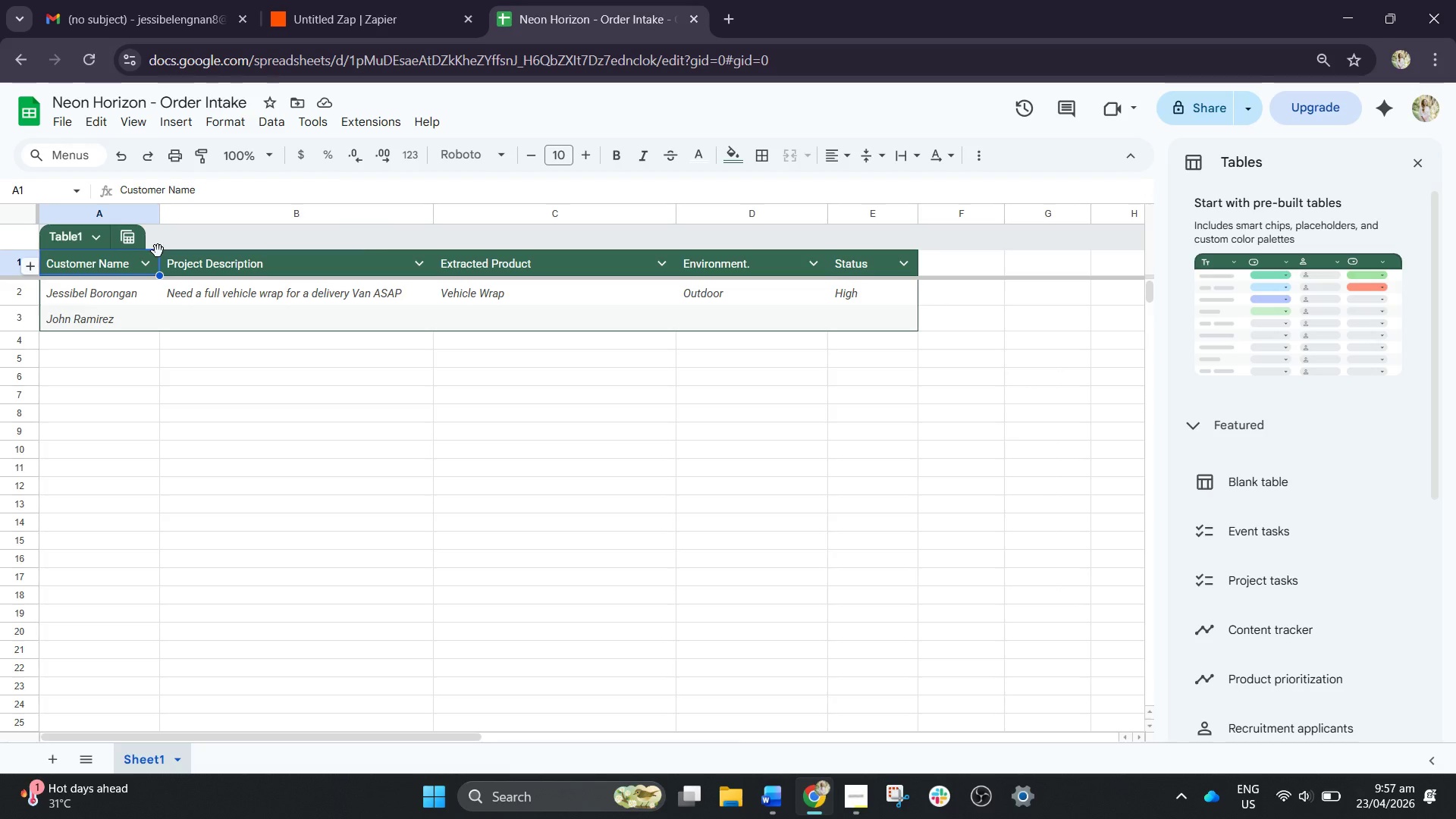 
left_click_drag(start_coordinate=[158, 251], to_coordinate=[197, 259])
 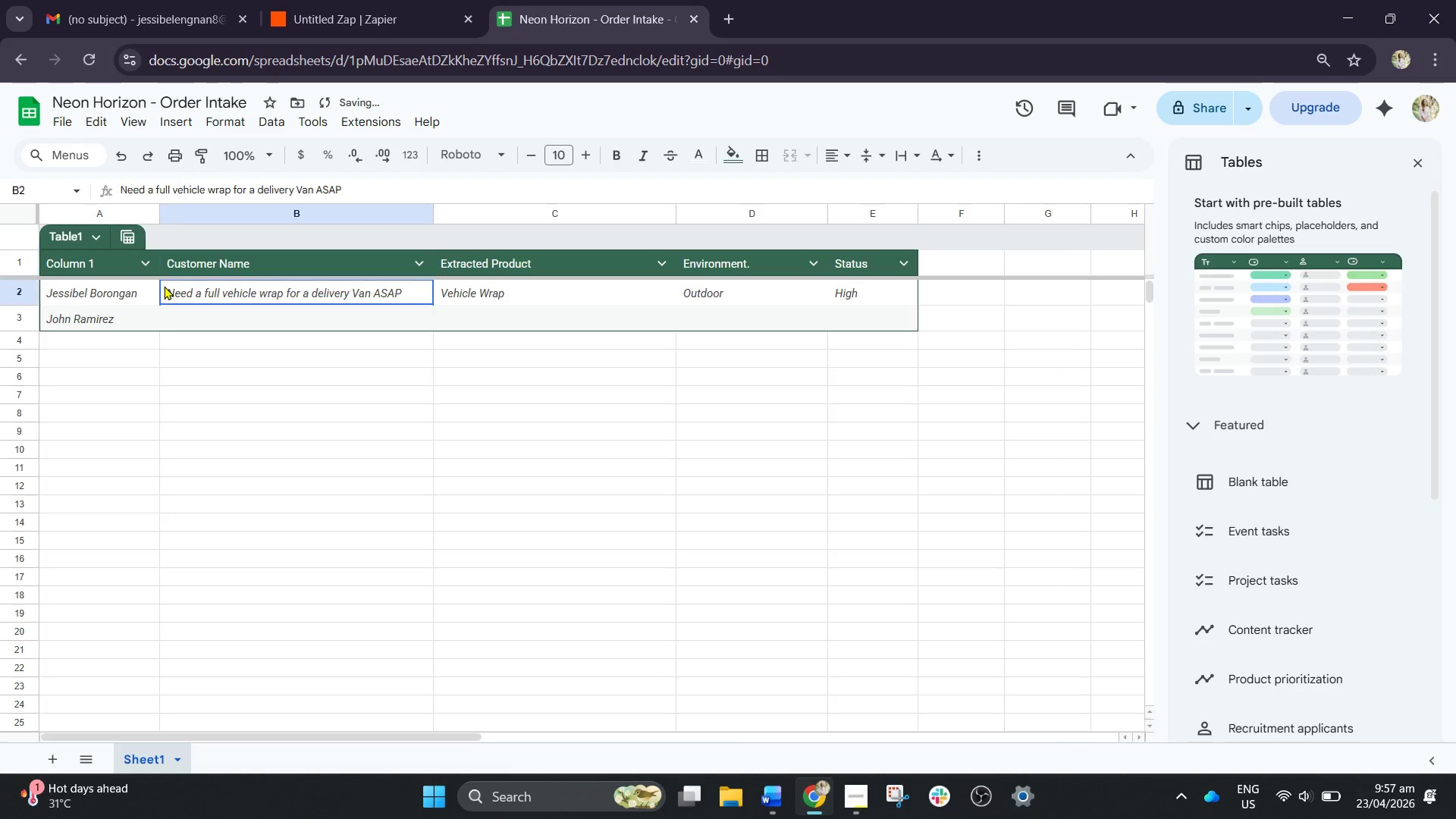 
left_click([164, 286])
 